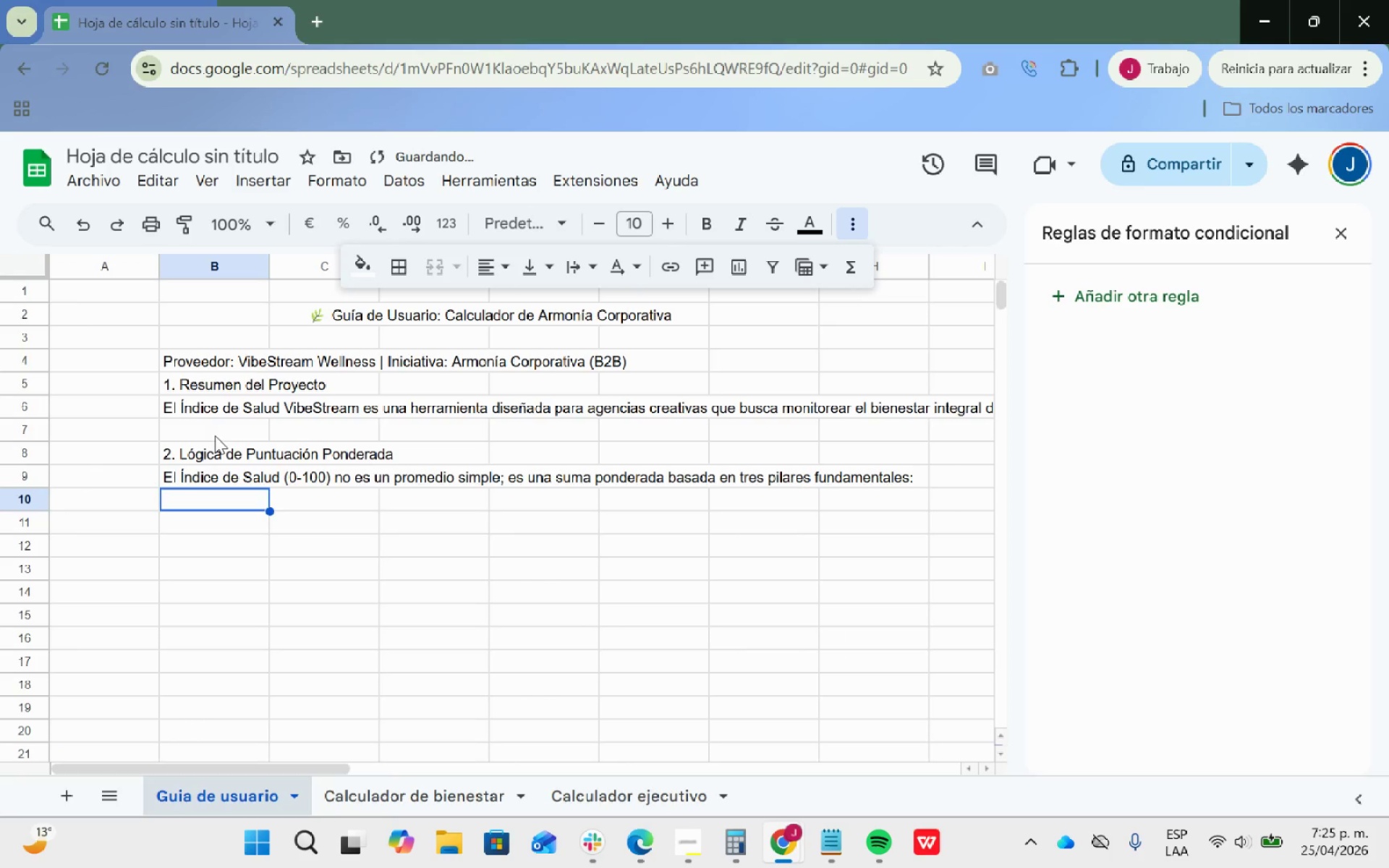 
double_click([195, 429])
 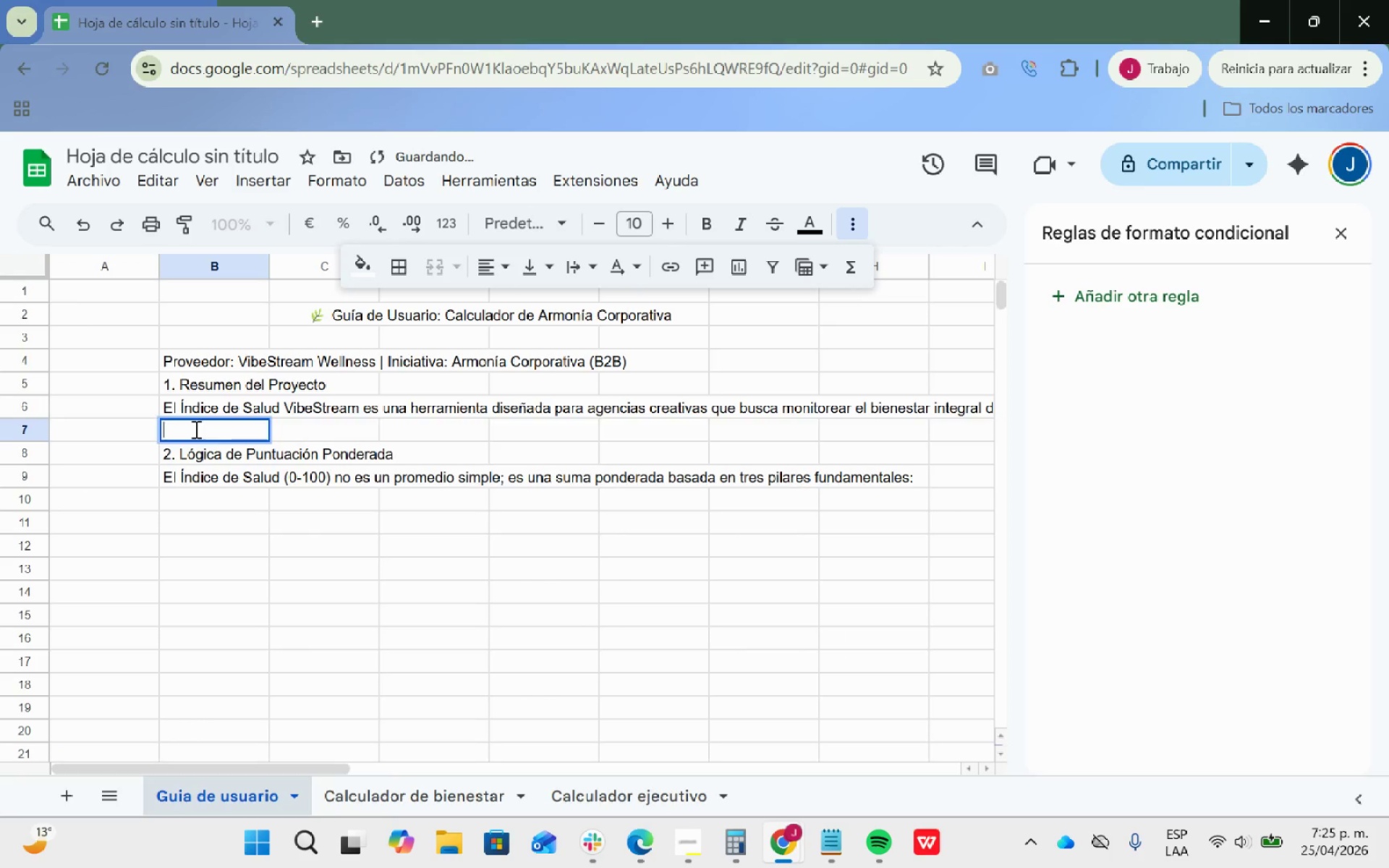 
key(Control+ControlLeft)
 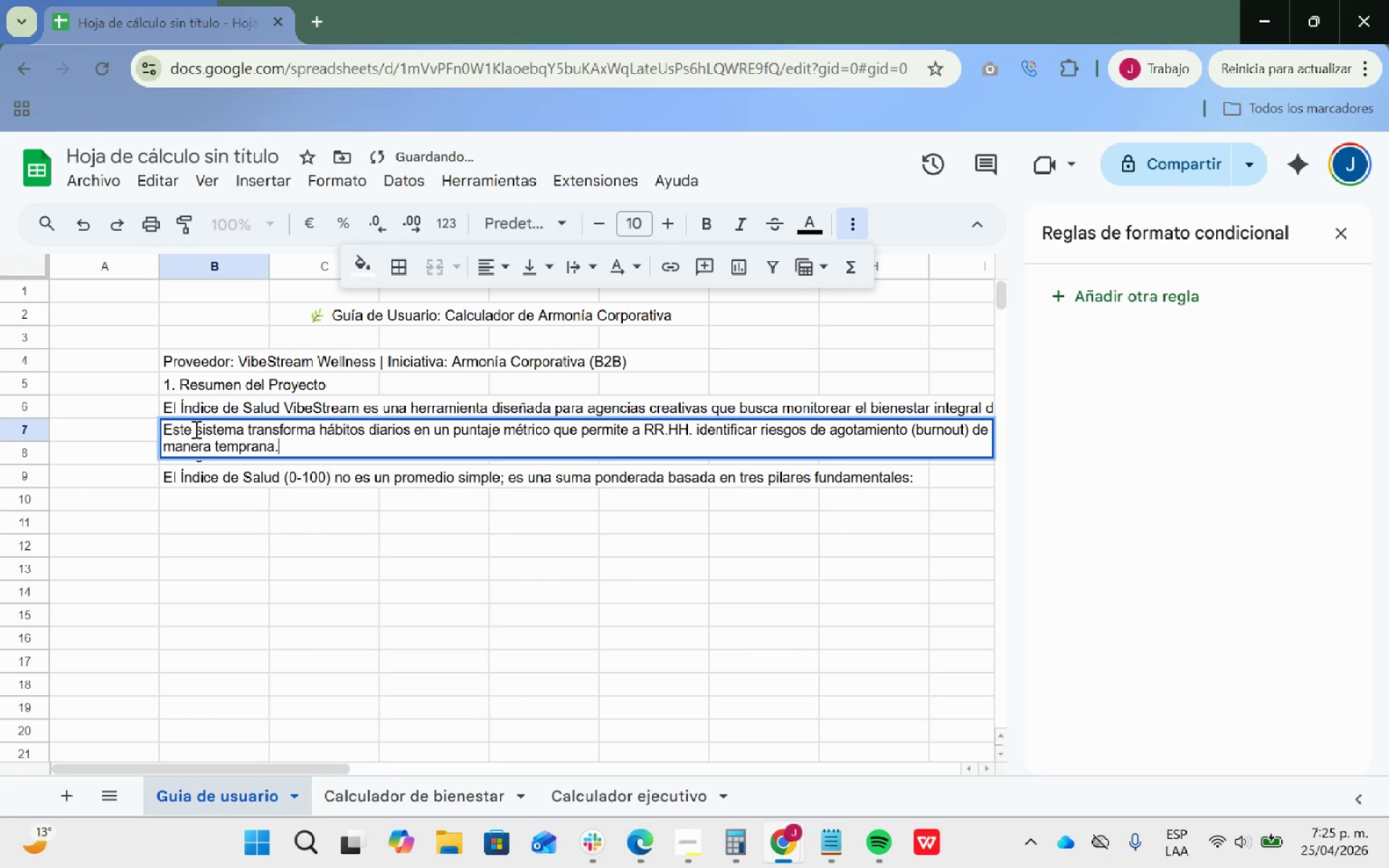 
key(Control+V)
 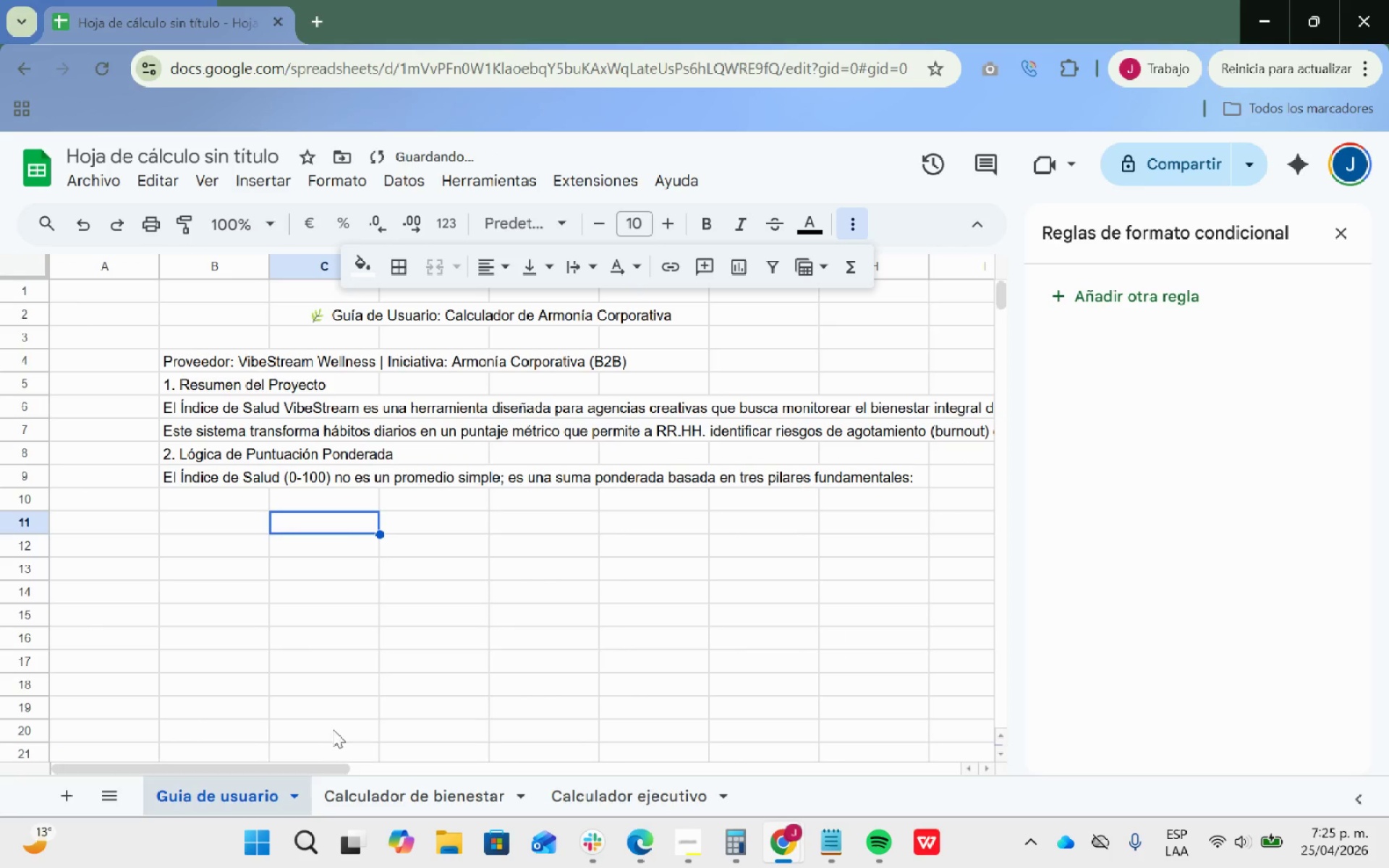 
left_click_drag(start_coordinate=[305, 773], to_coordinate=[233, 732])
 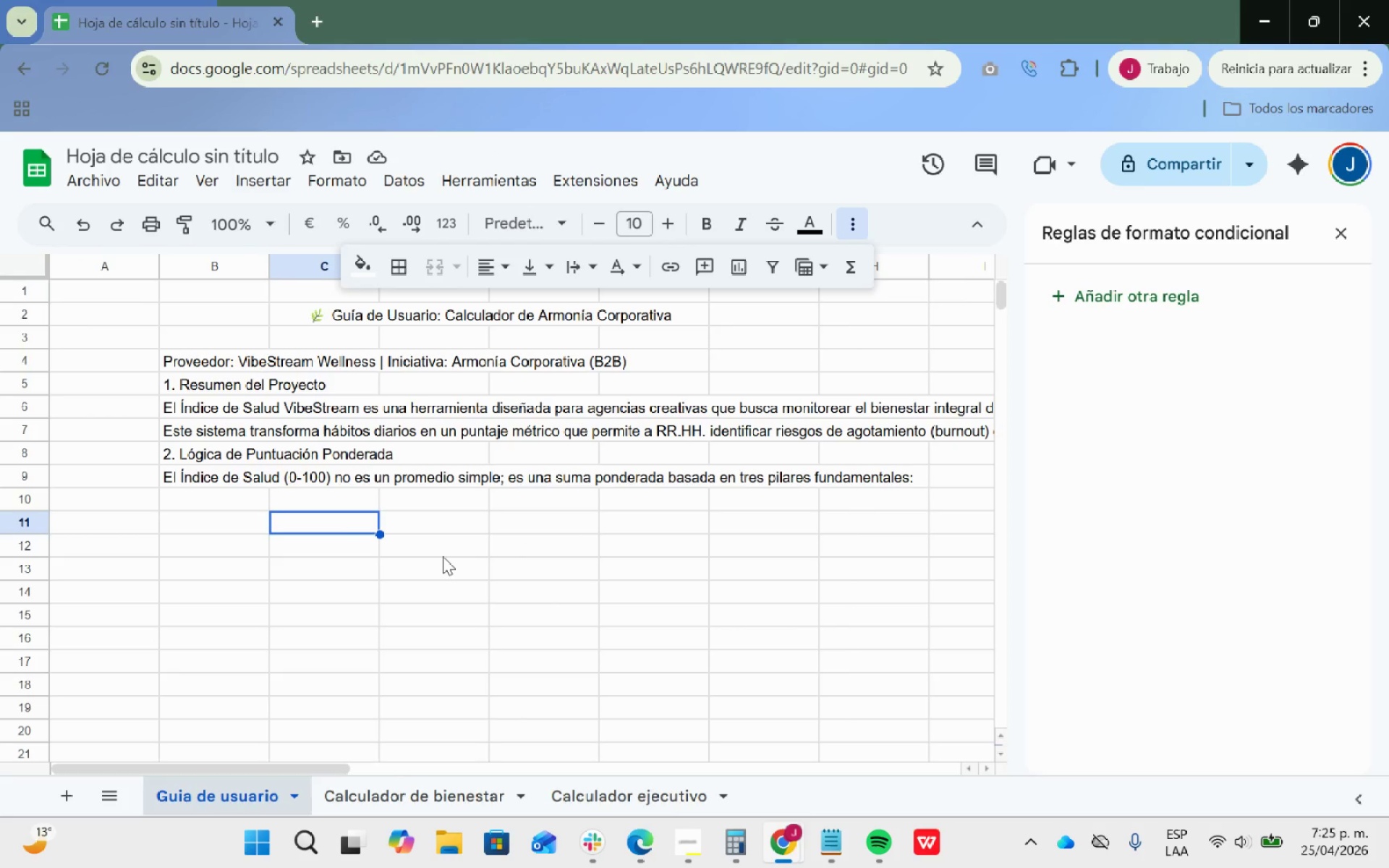 
wait(14.05)
 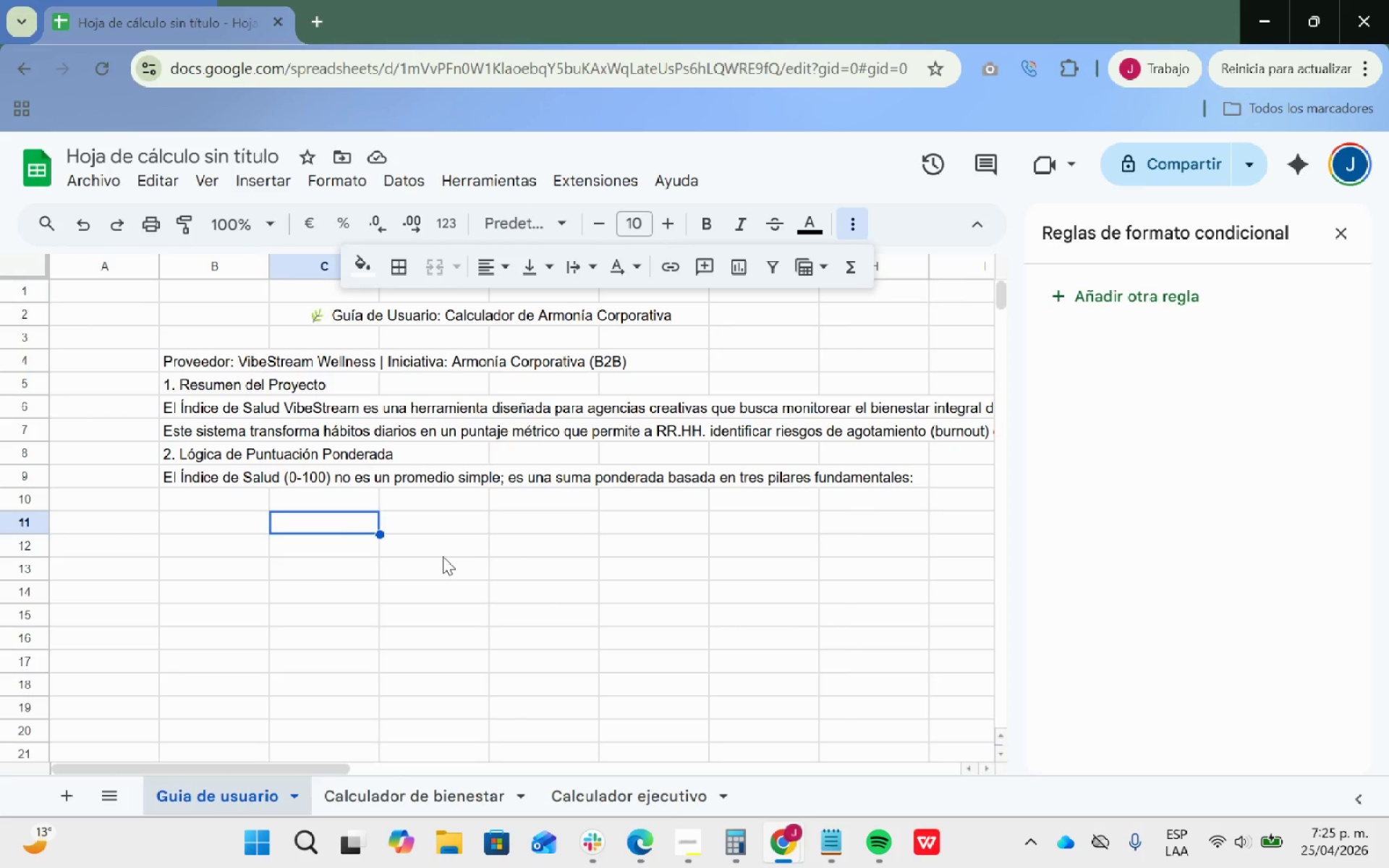 
type(PILAR)
 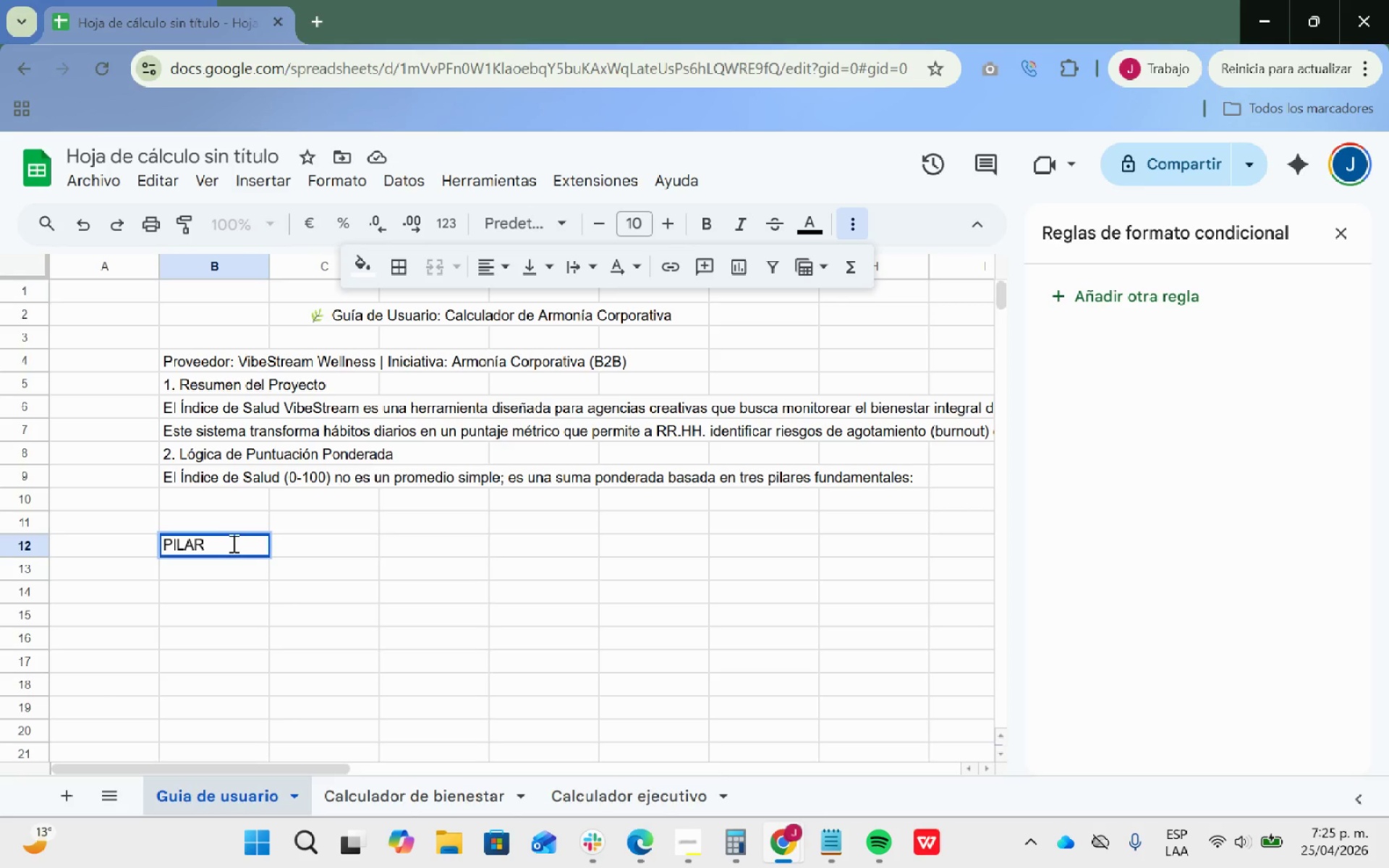 
key(ArrowRight)
 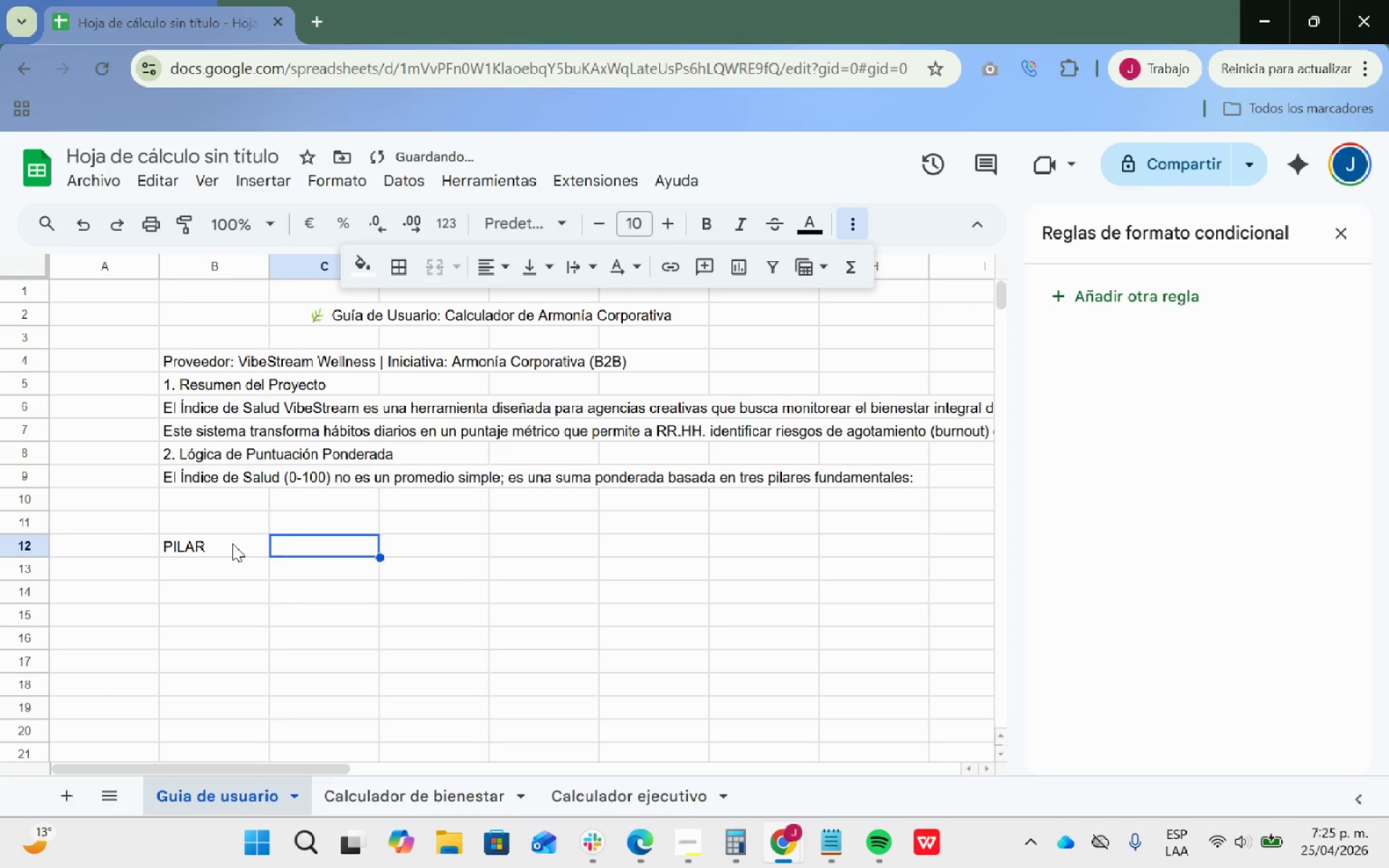 
type(PESO EN EL)
 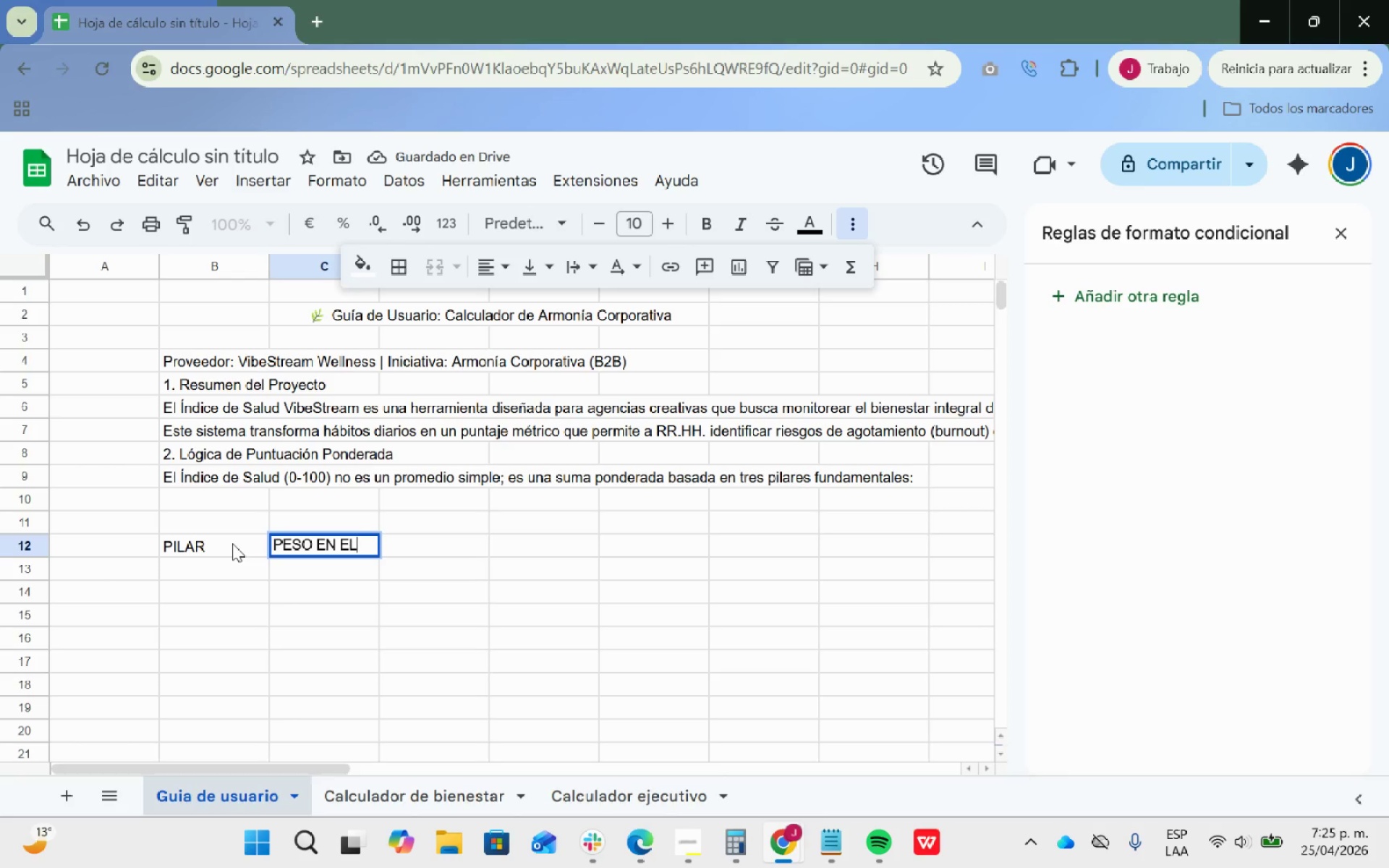 
key(Control+ControlLeft)
 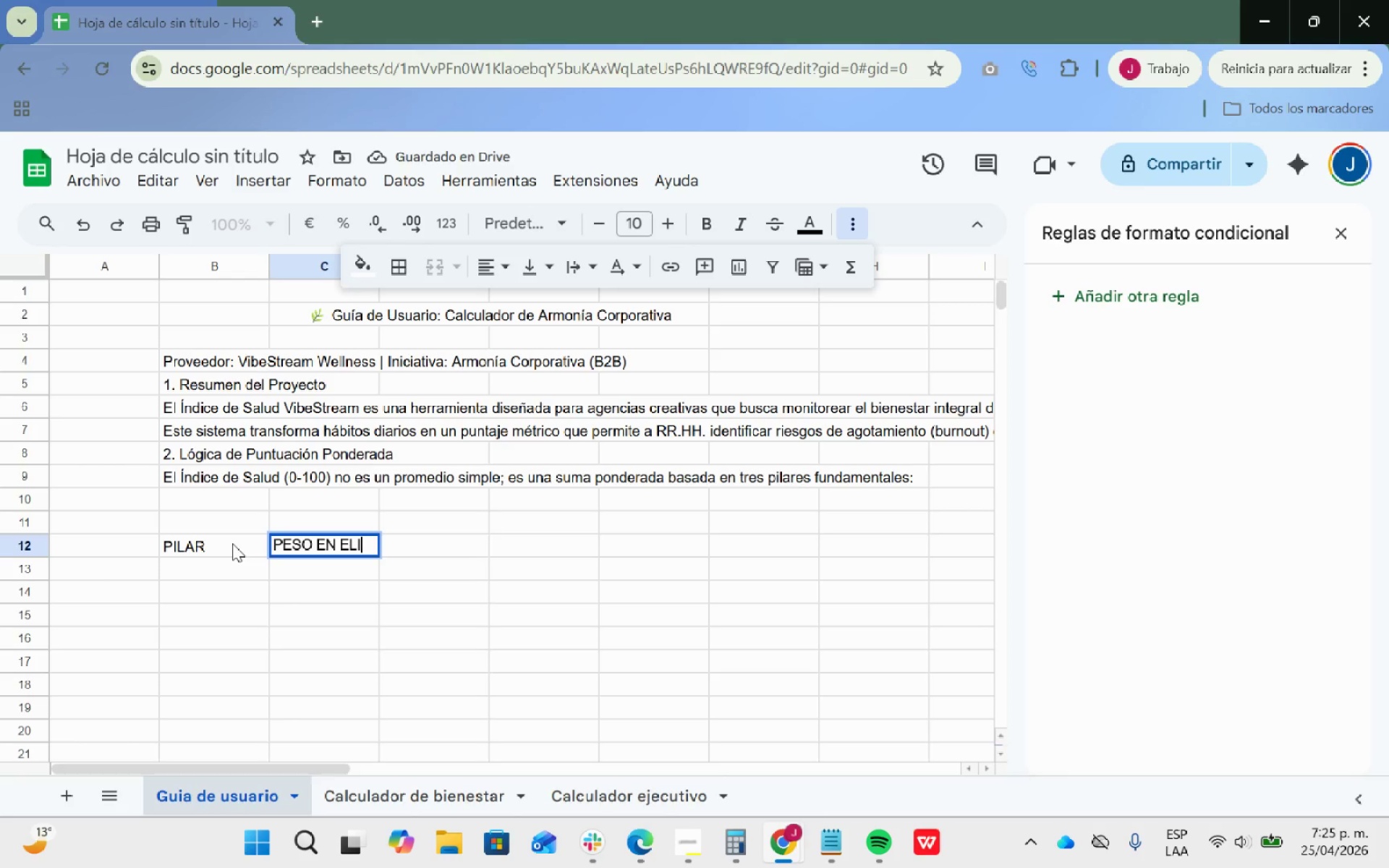 
key(Alt+Control+AltRight)
 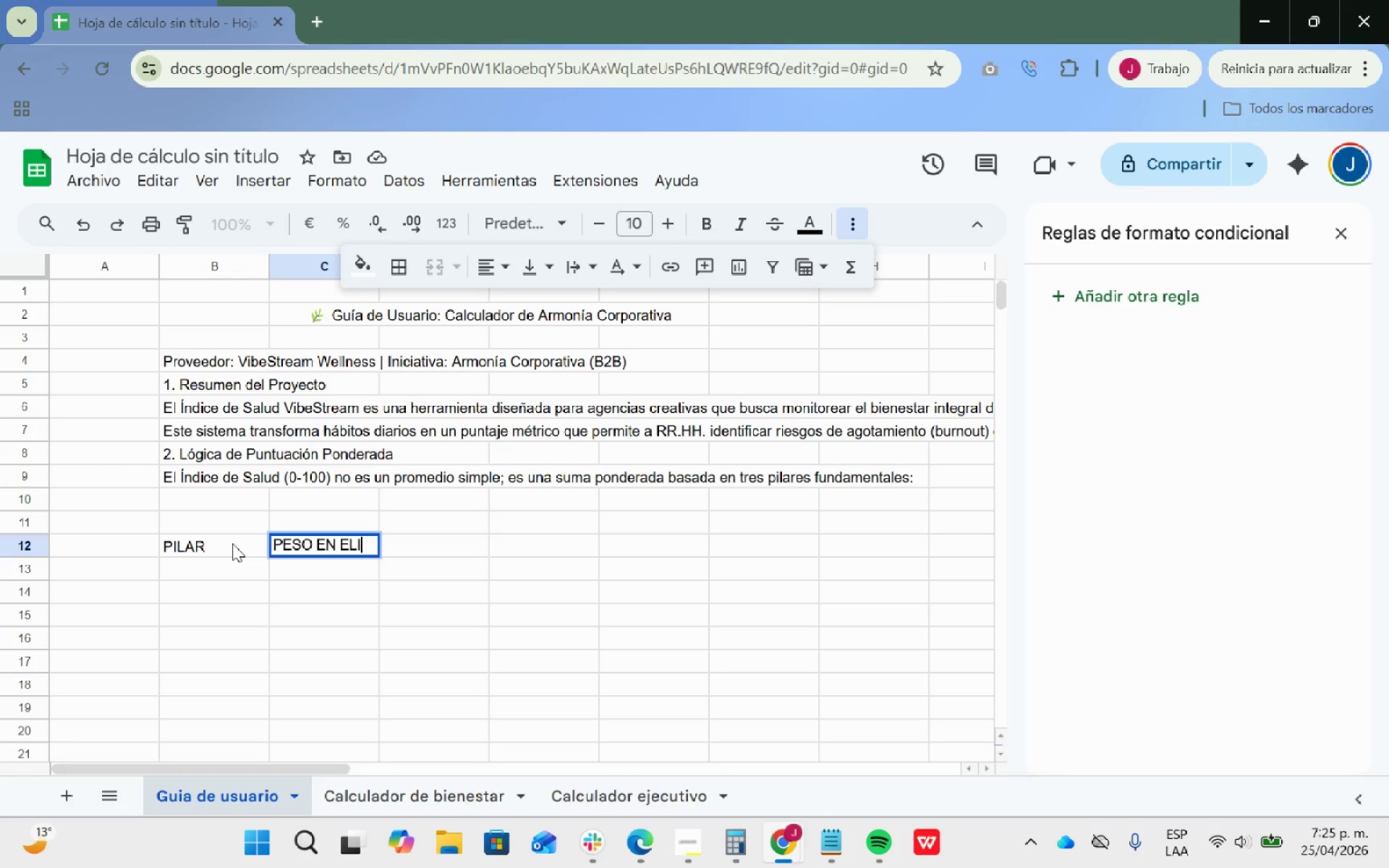 
key(I)
 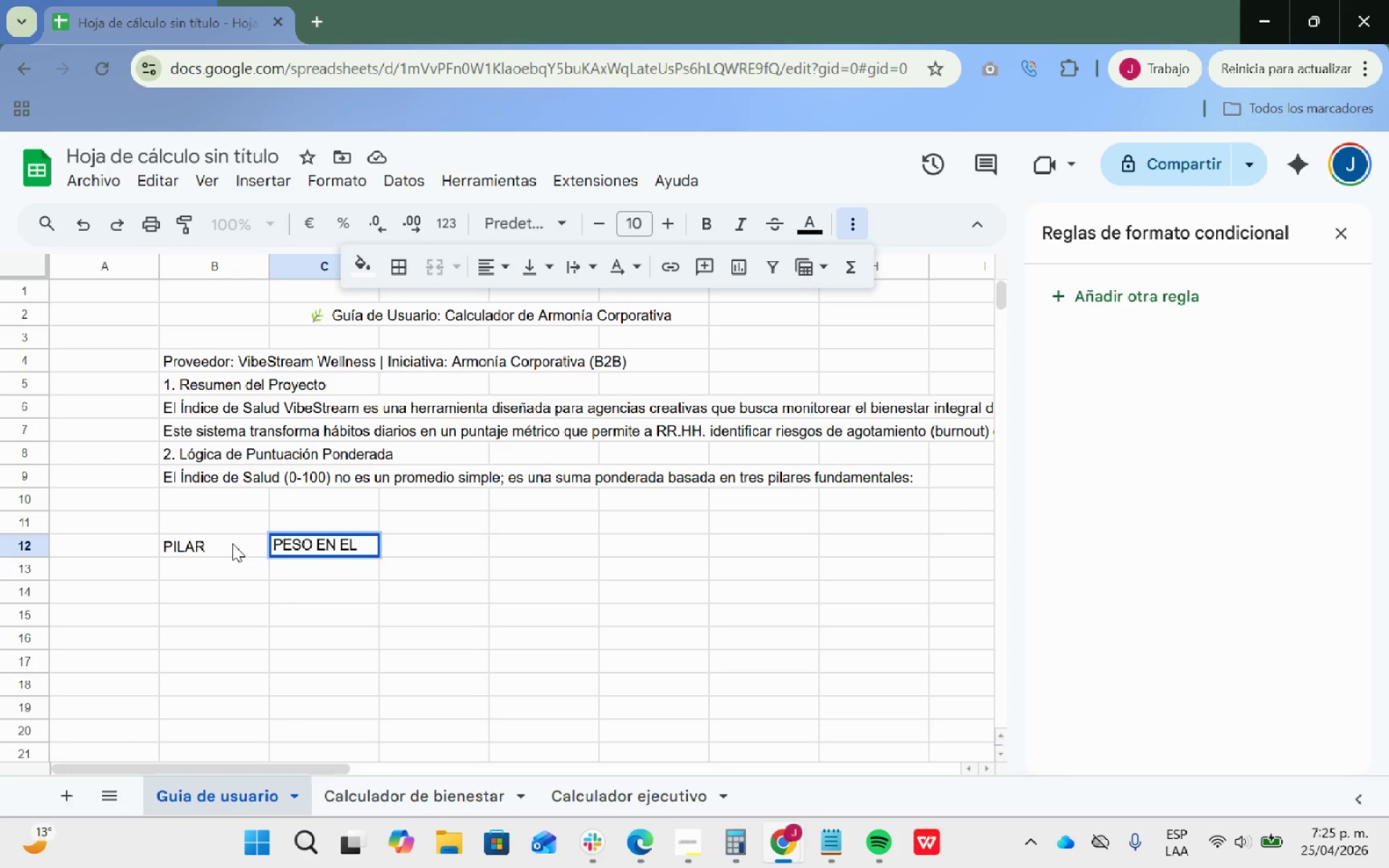 
key(Backspace)
 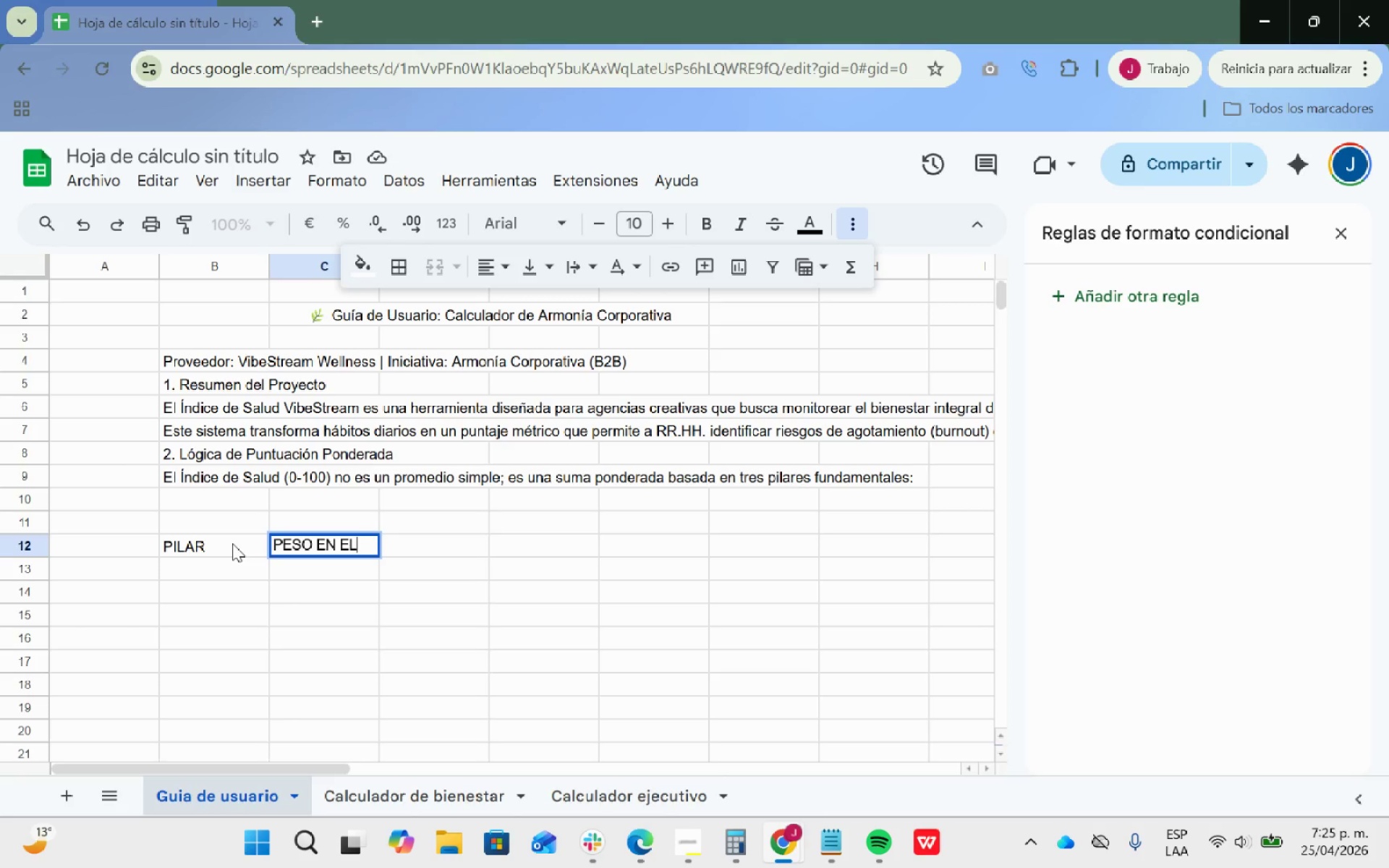 
key(Backspace)
 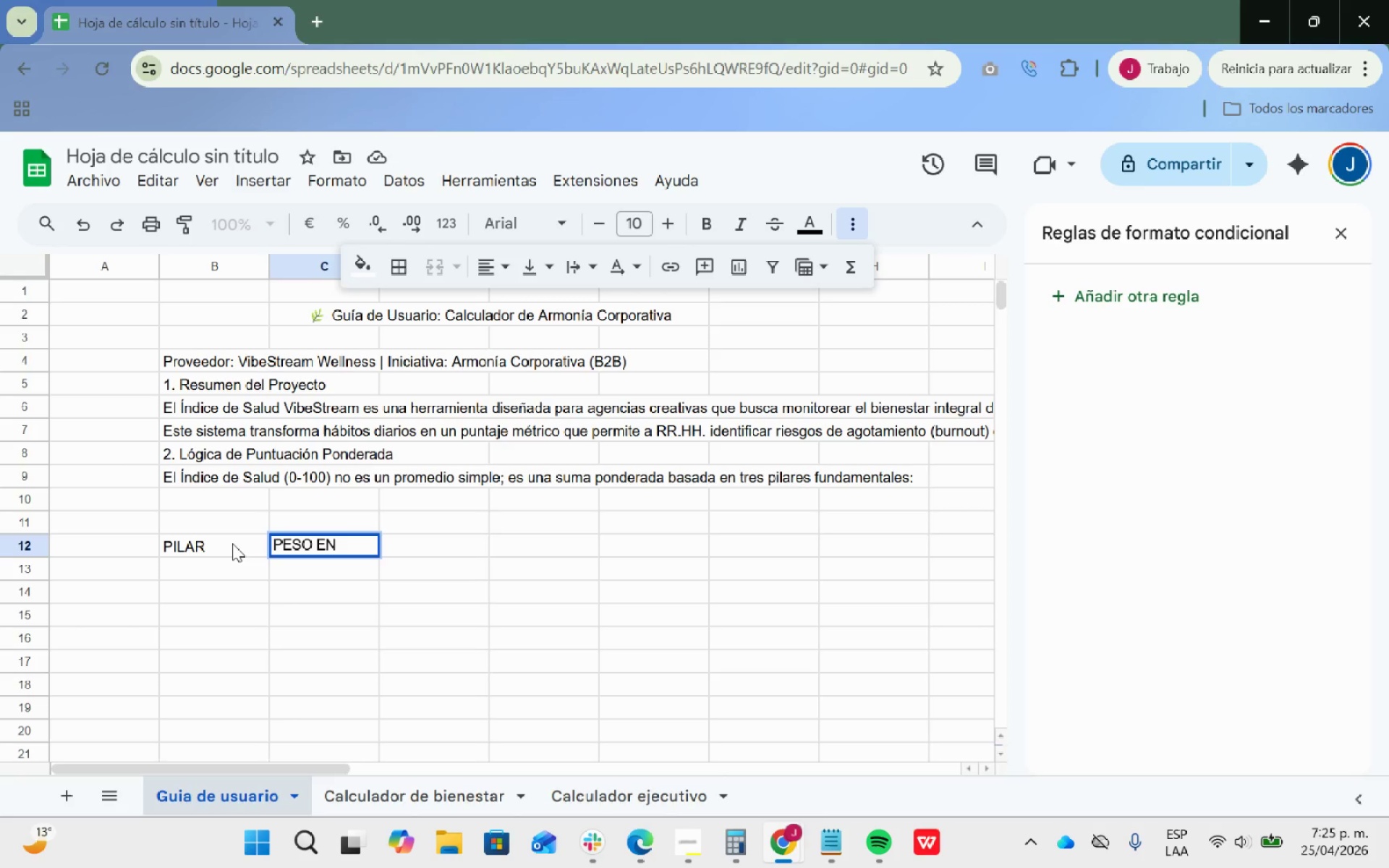 
key(Backspace)
 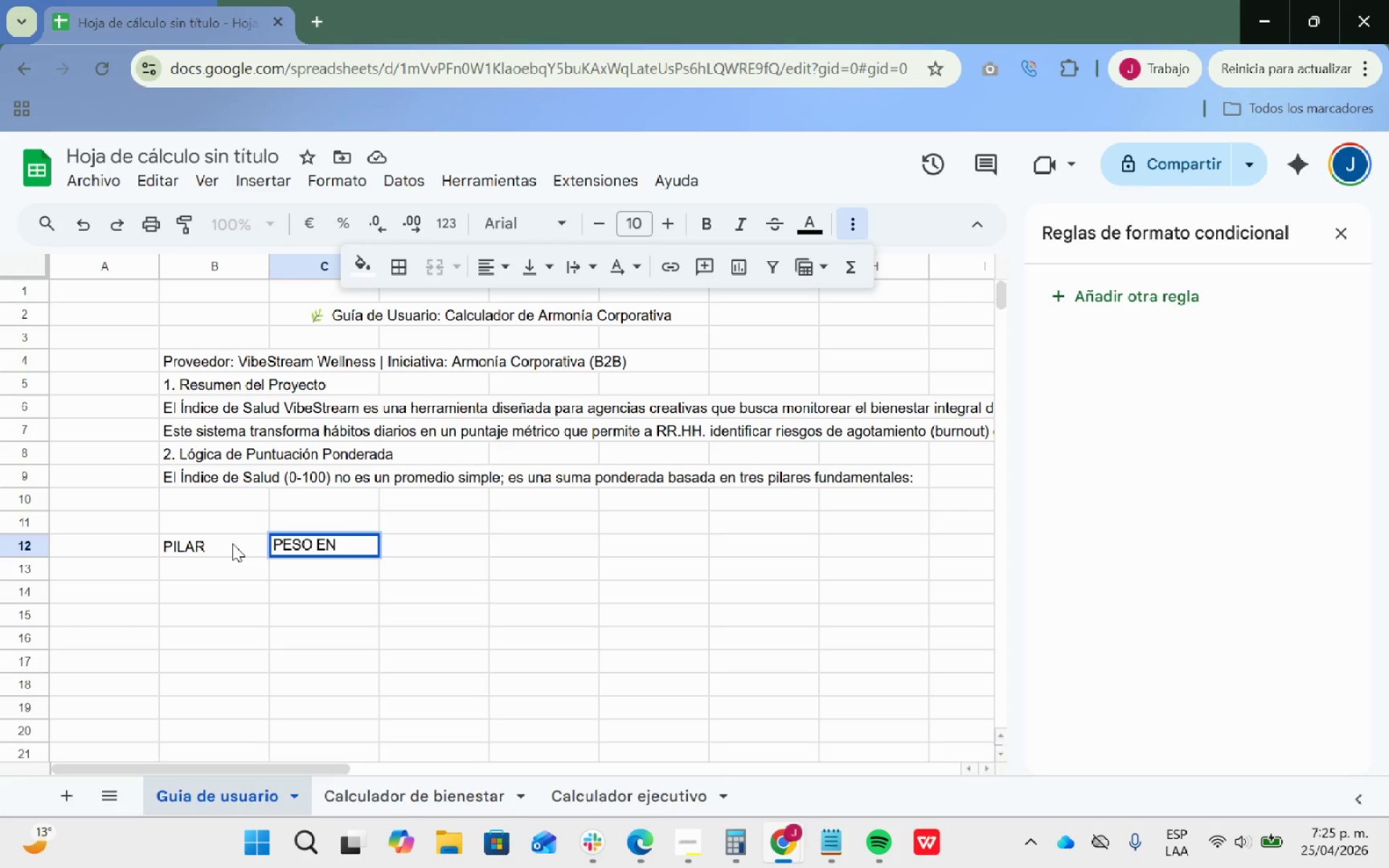 
key(Backspace)
 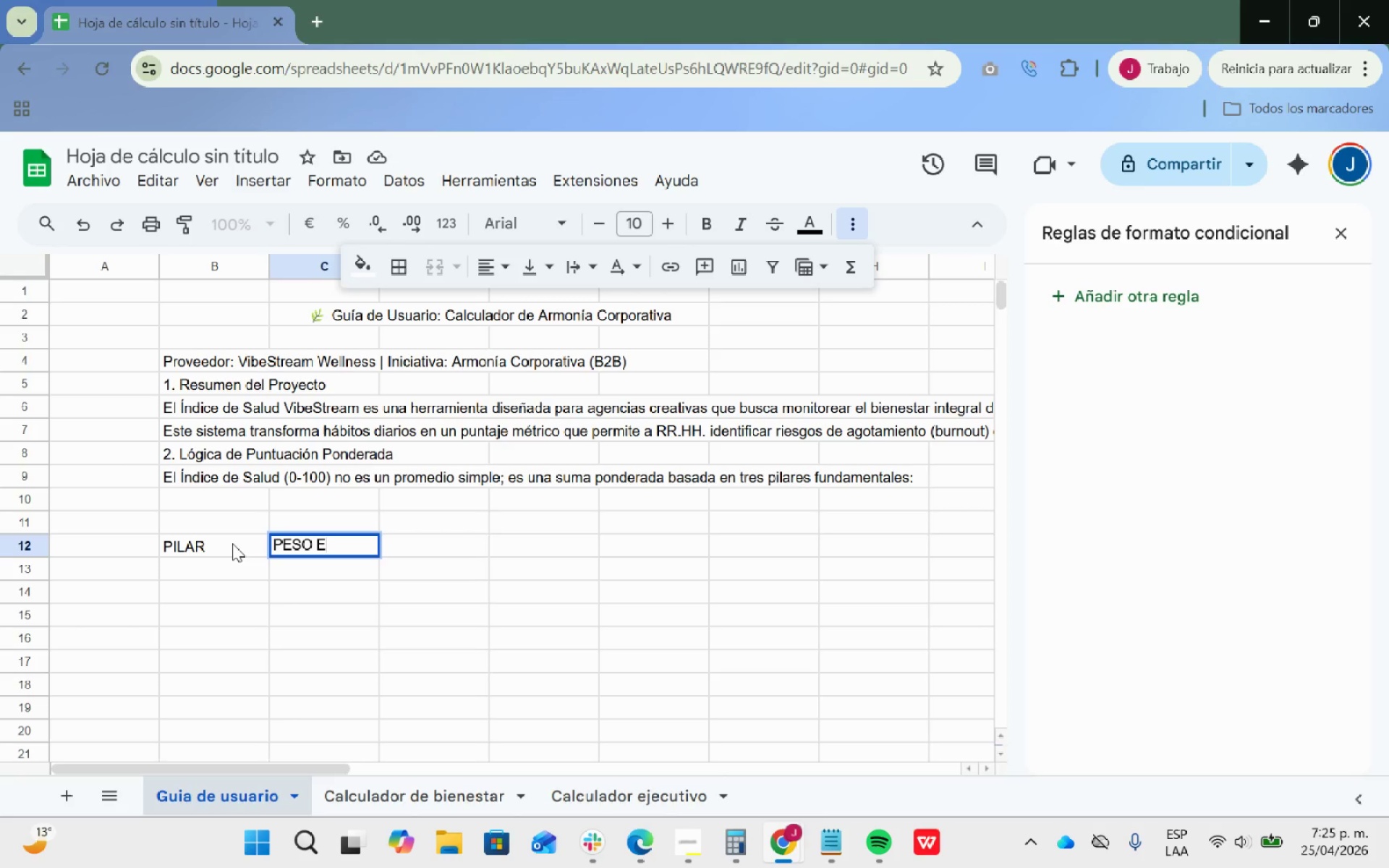 
key(Backspace)
 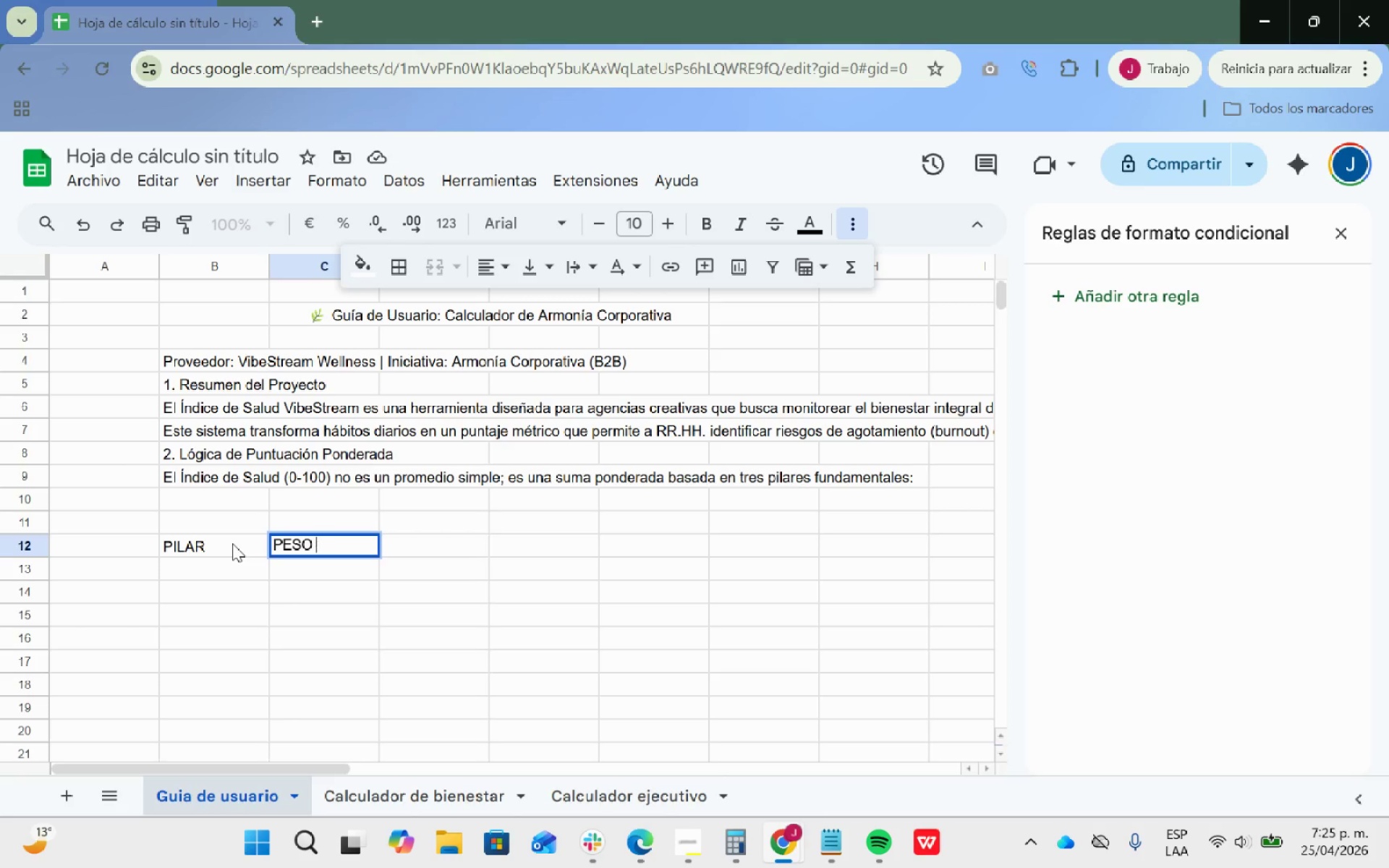 
key(Backspace)
 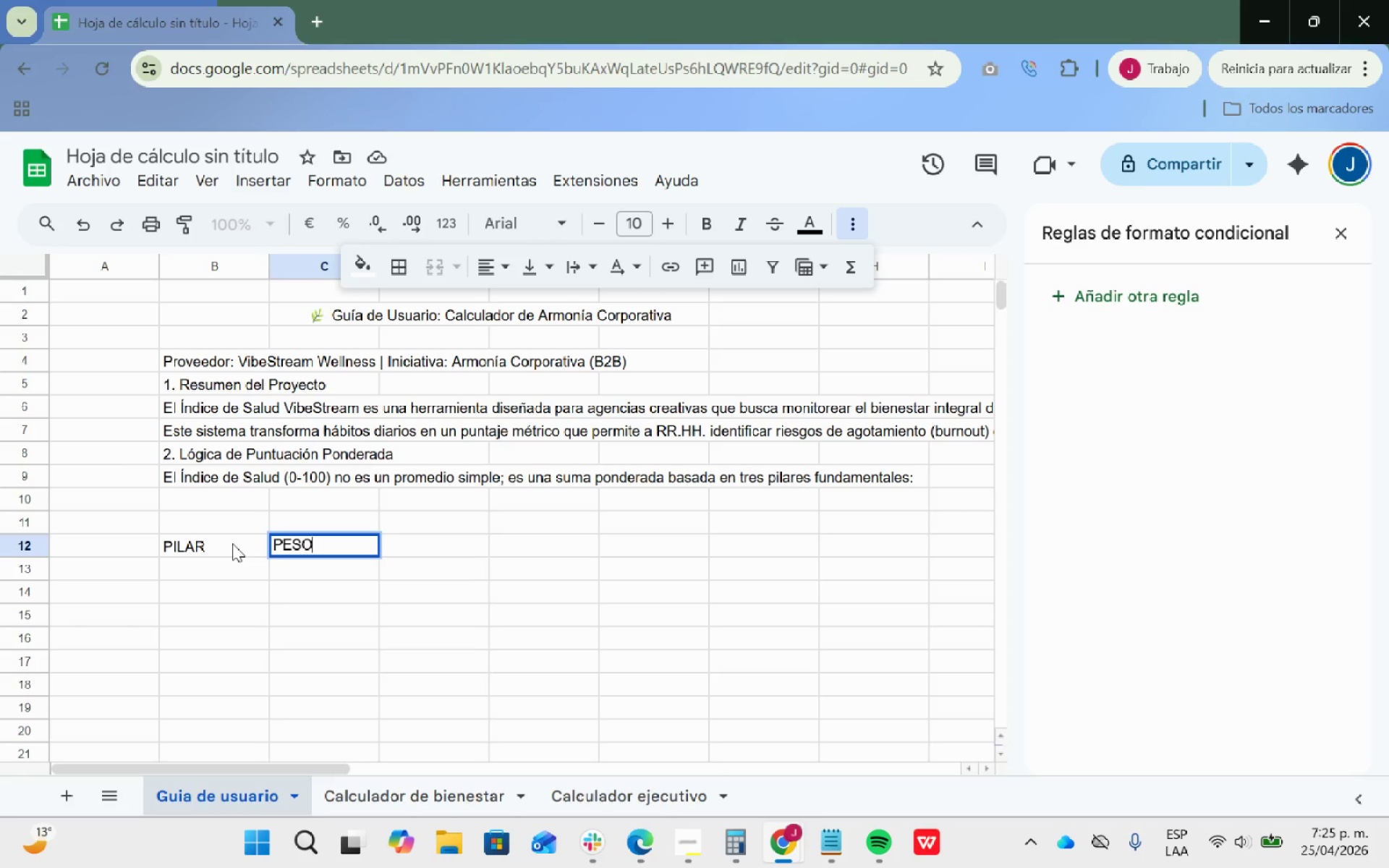 
key(Backspace)
 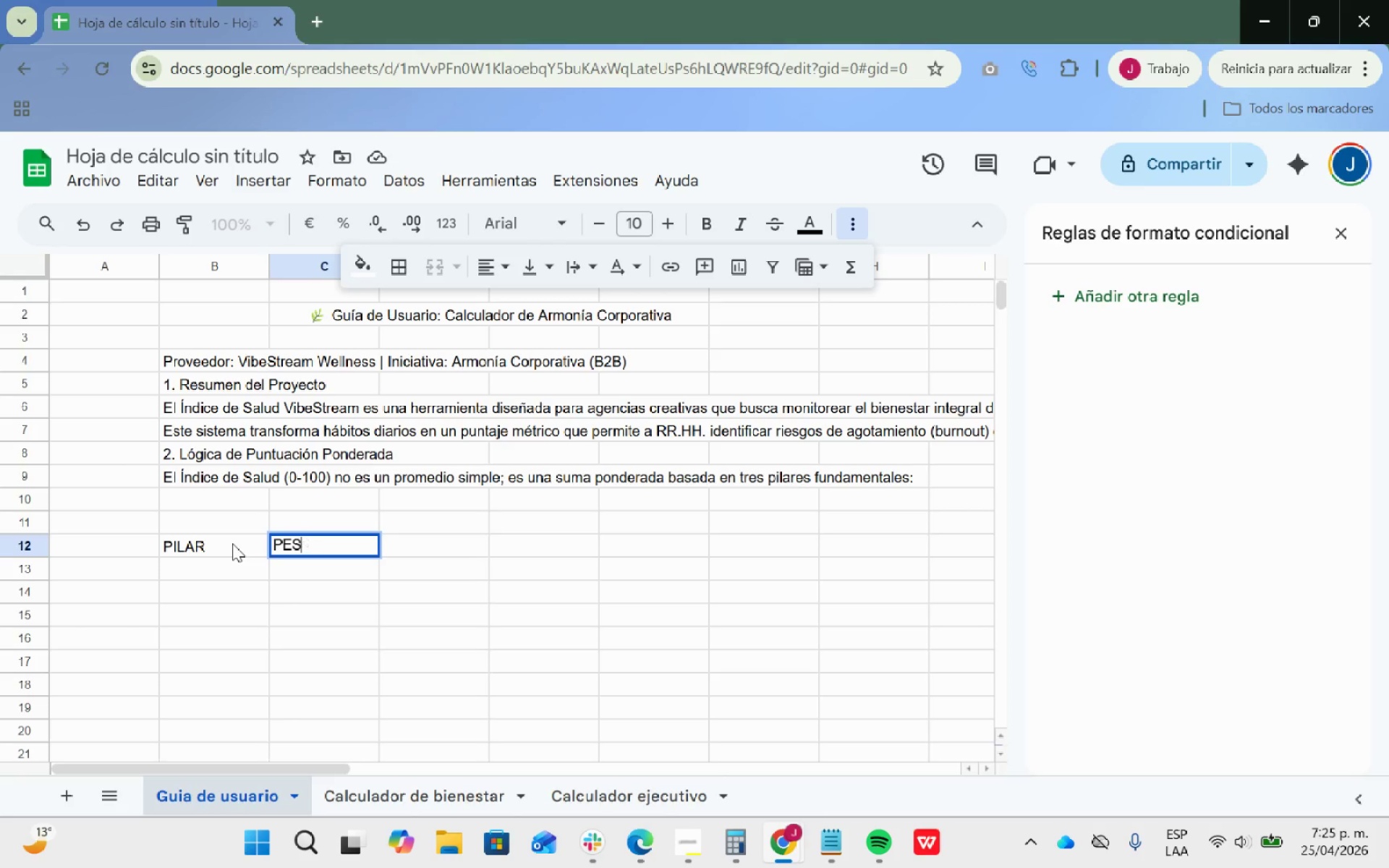 
key(Backspace)
 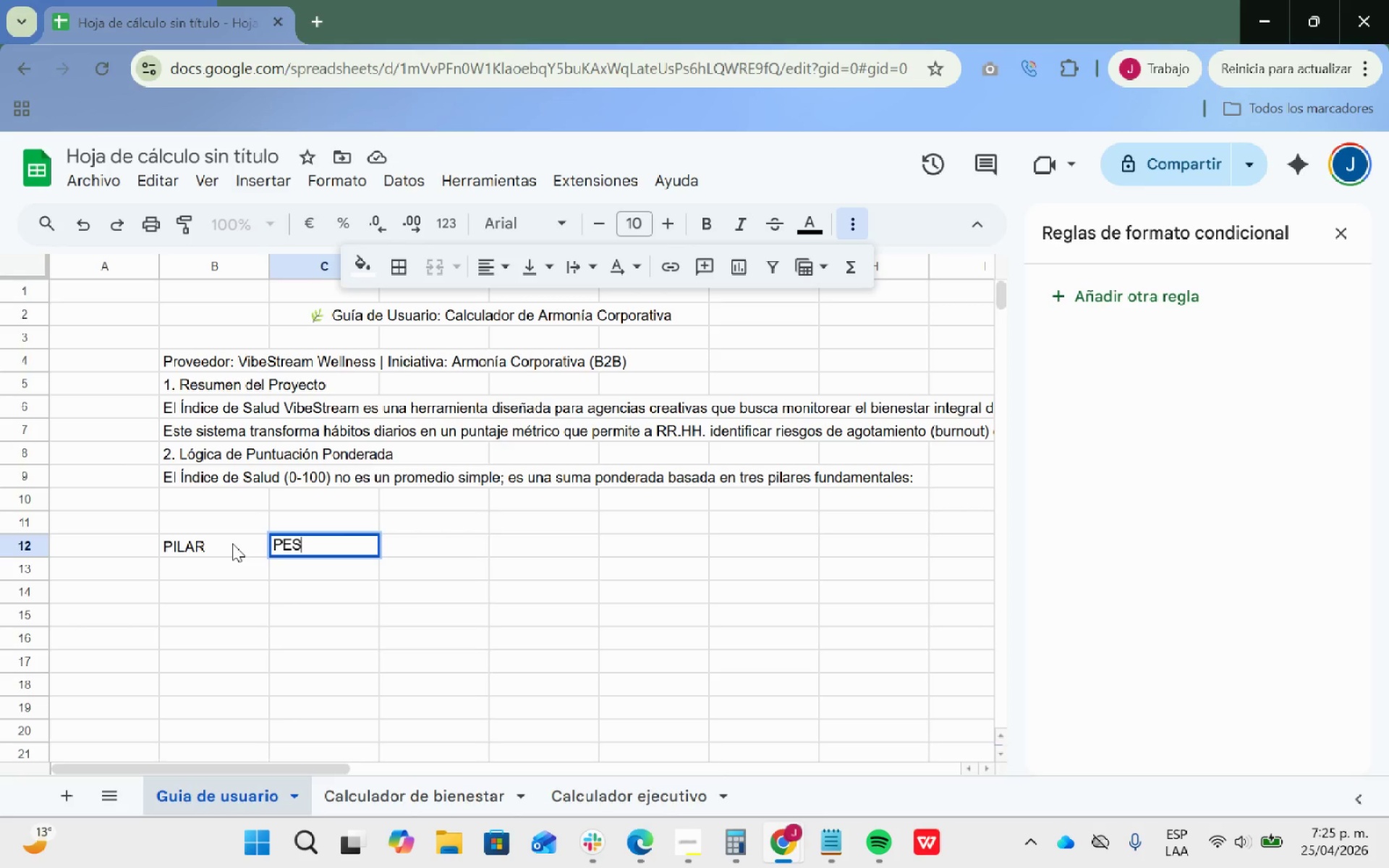 
key(Backspace)
 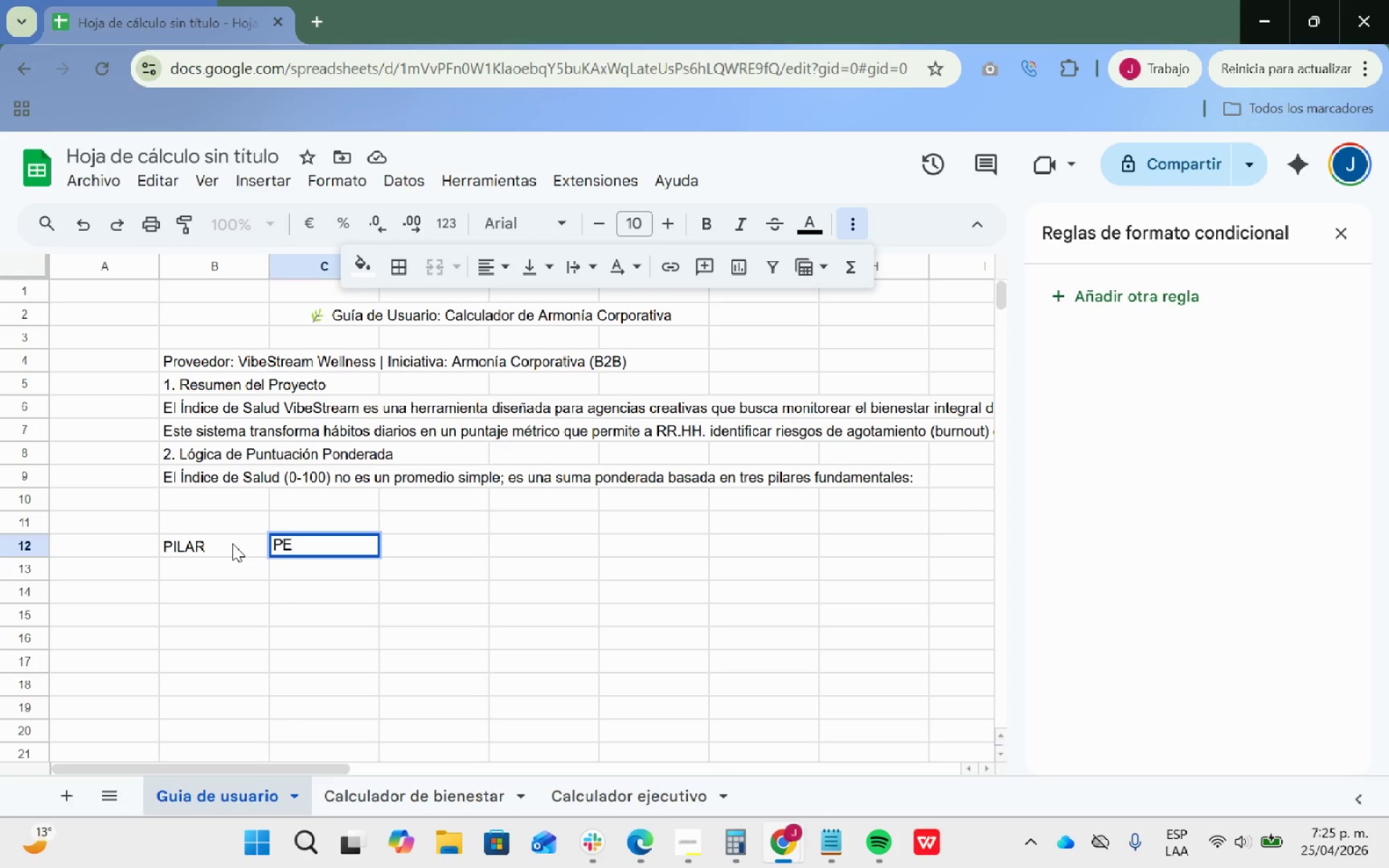 
key(Backspace)
 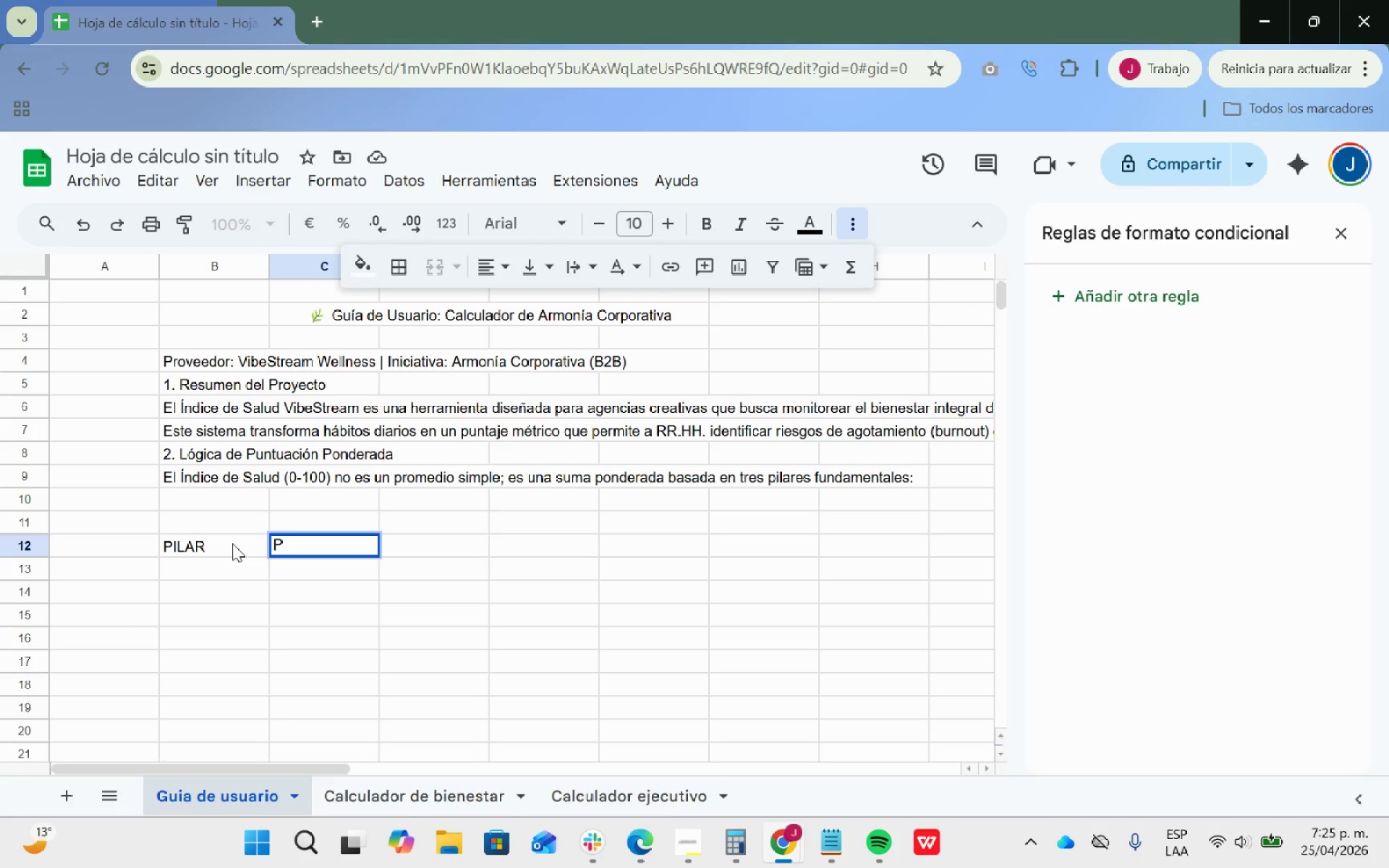 
key(Backspace)
 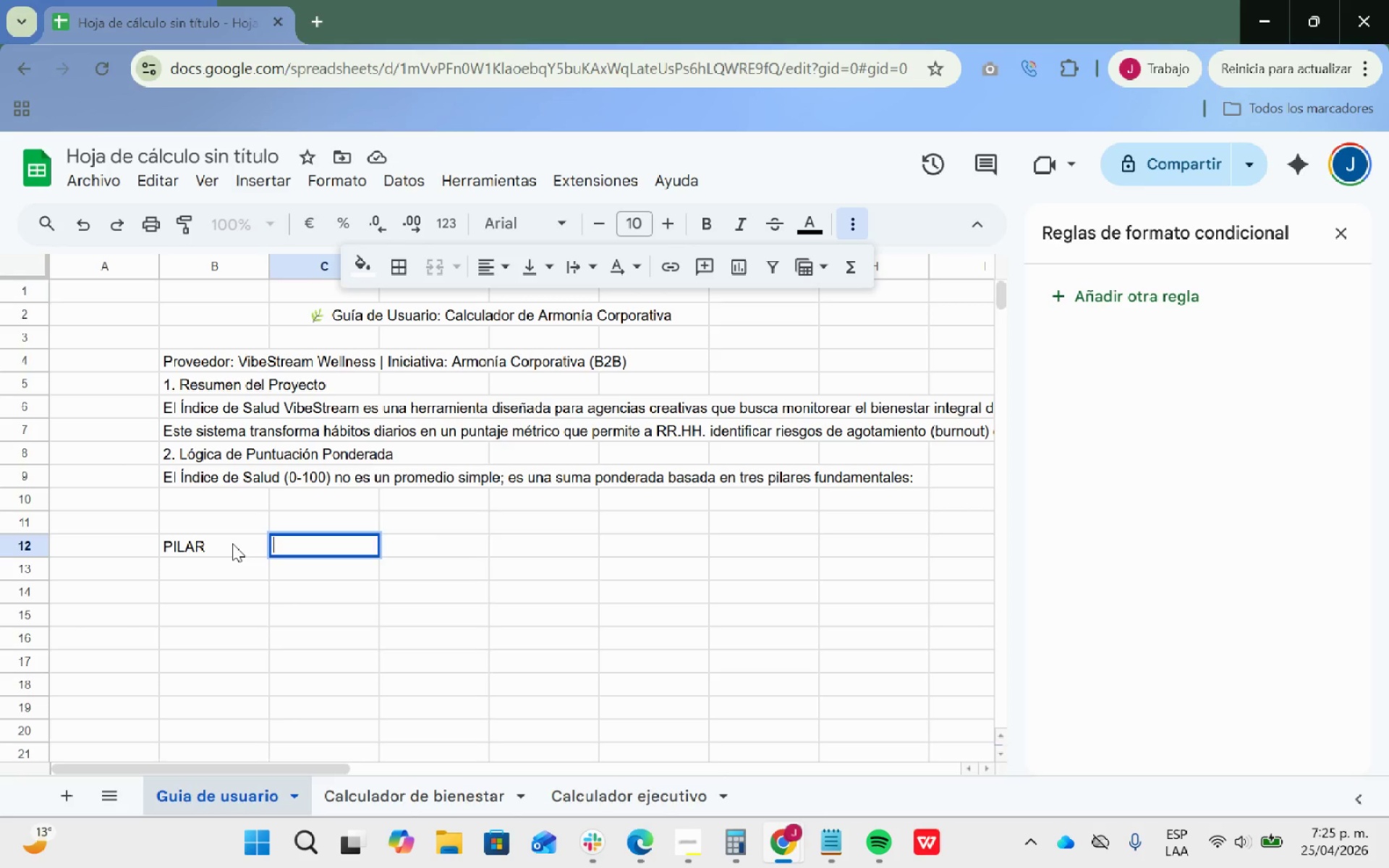 
key(Backspace)
 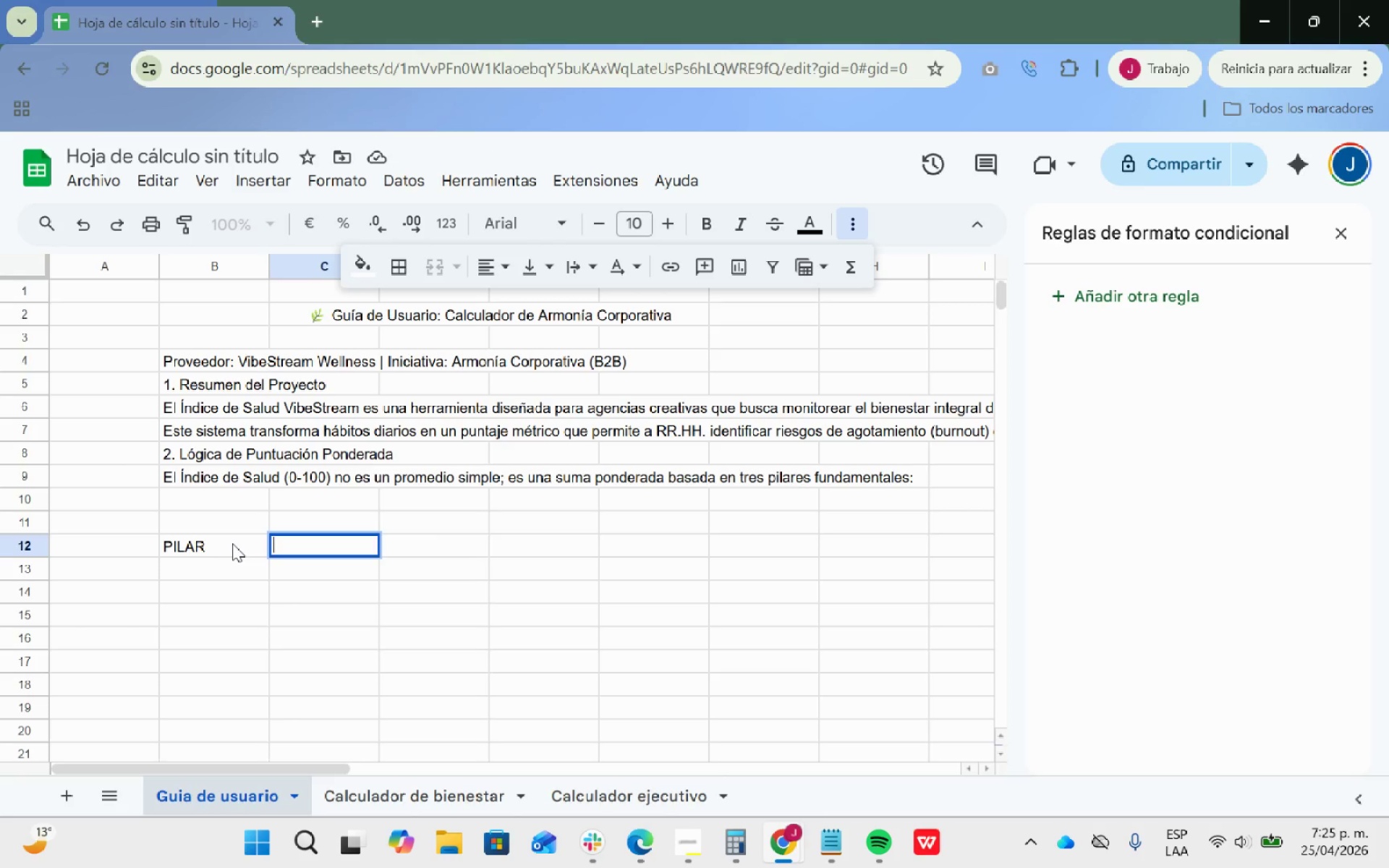 
key(CapsLock)
 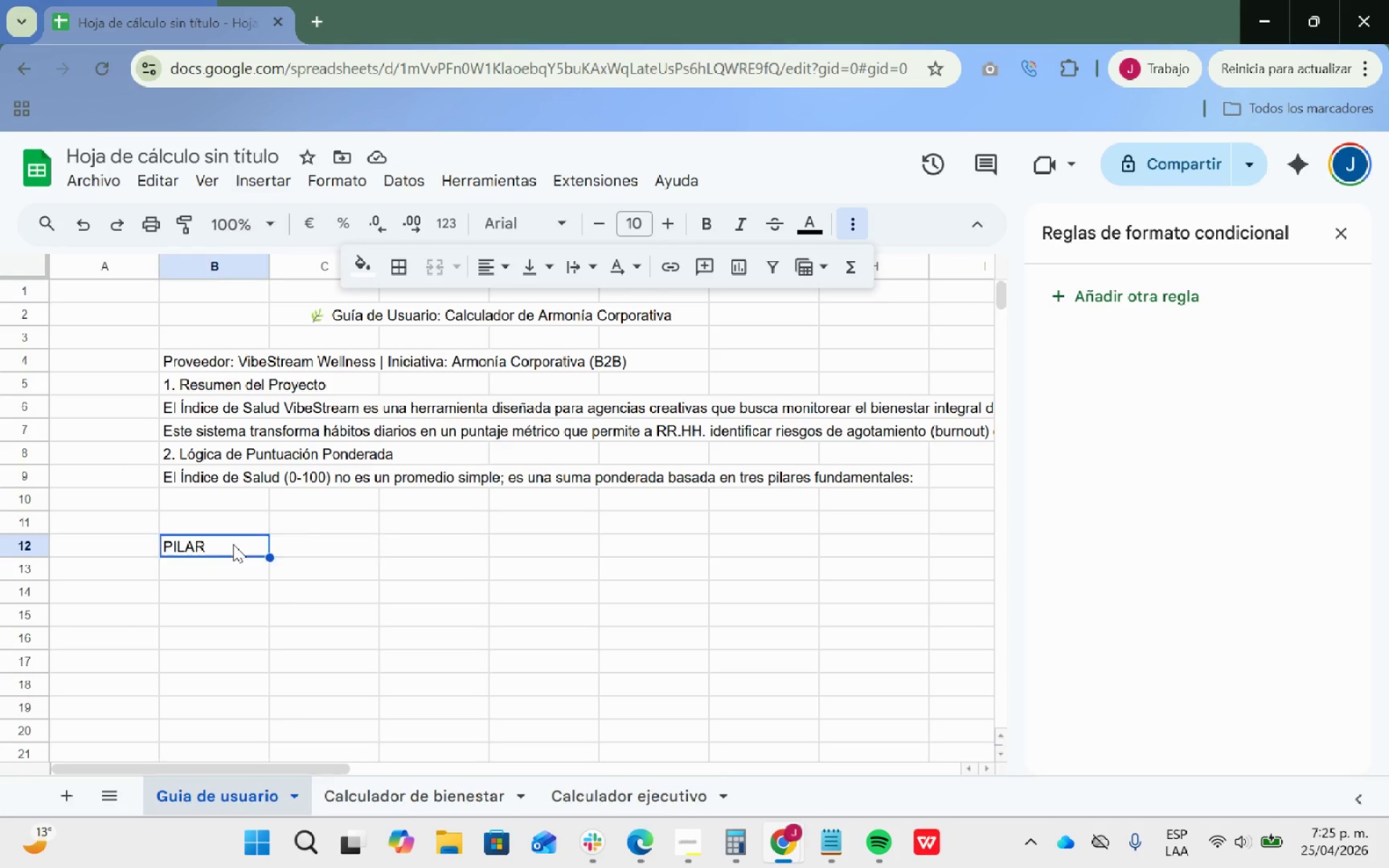 
double_click([234, 544])
 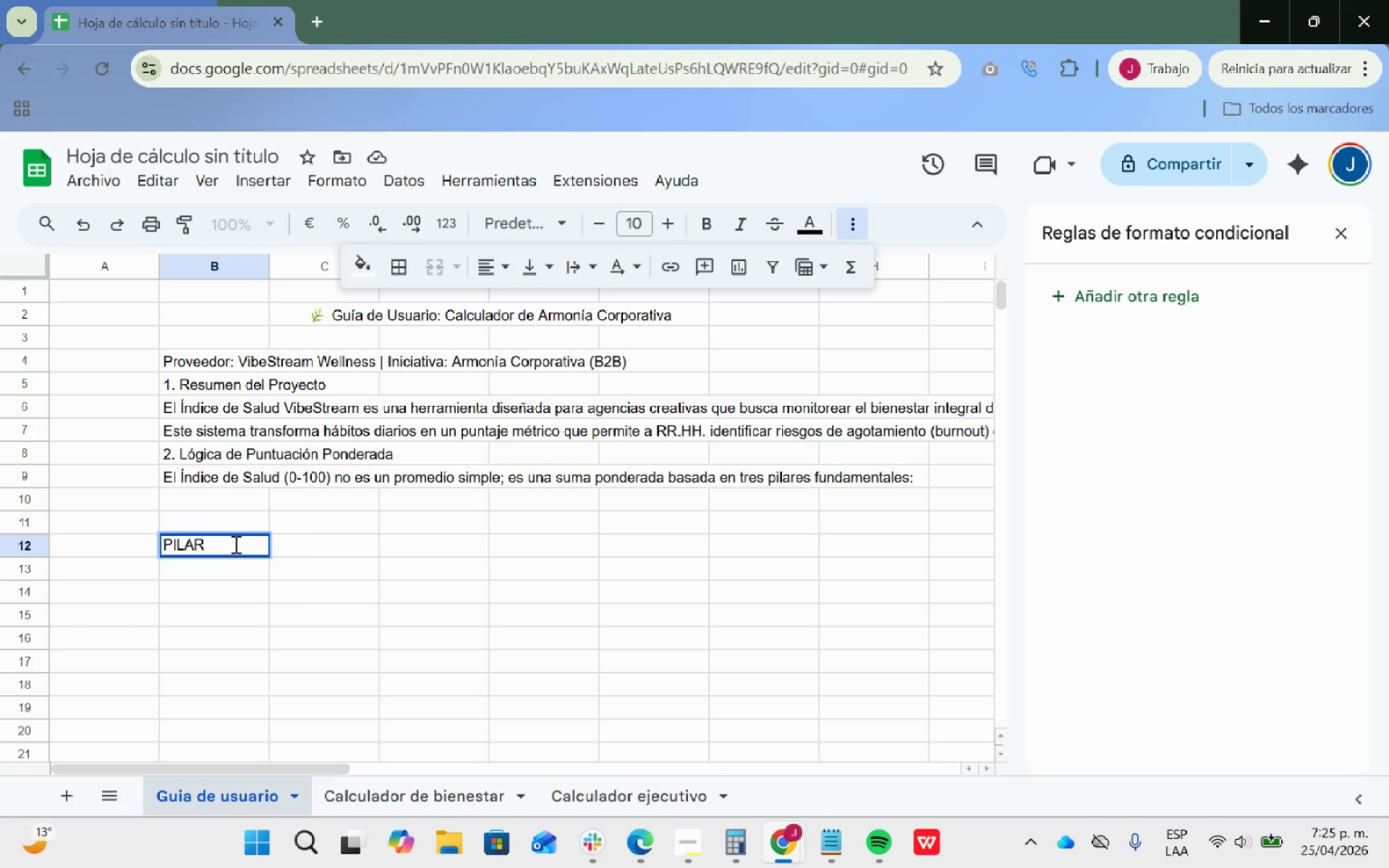 
key(Backspace)
key(Backspace)
key(Backspace)
key(Backspace)
type(ilar)
 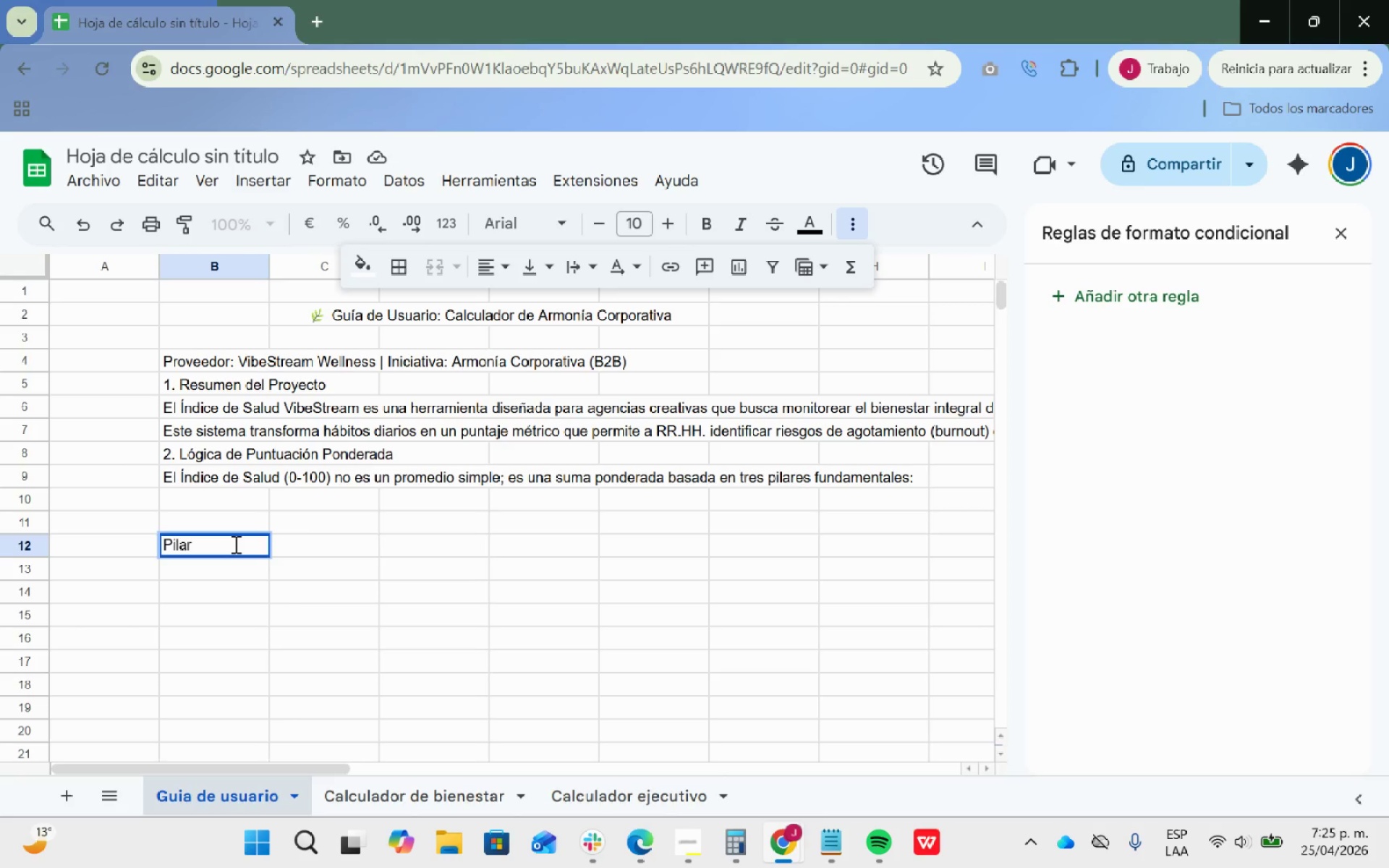 
key(ArrowRight)
 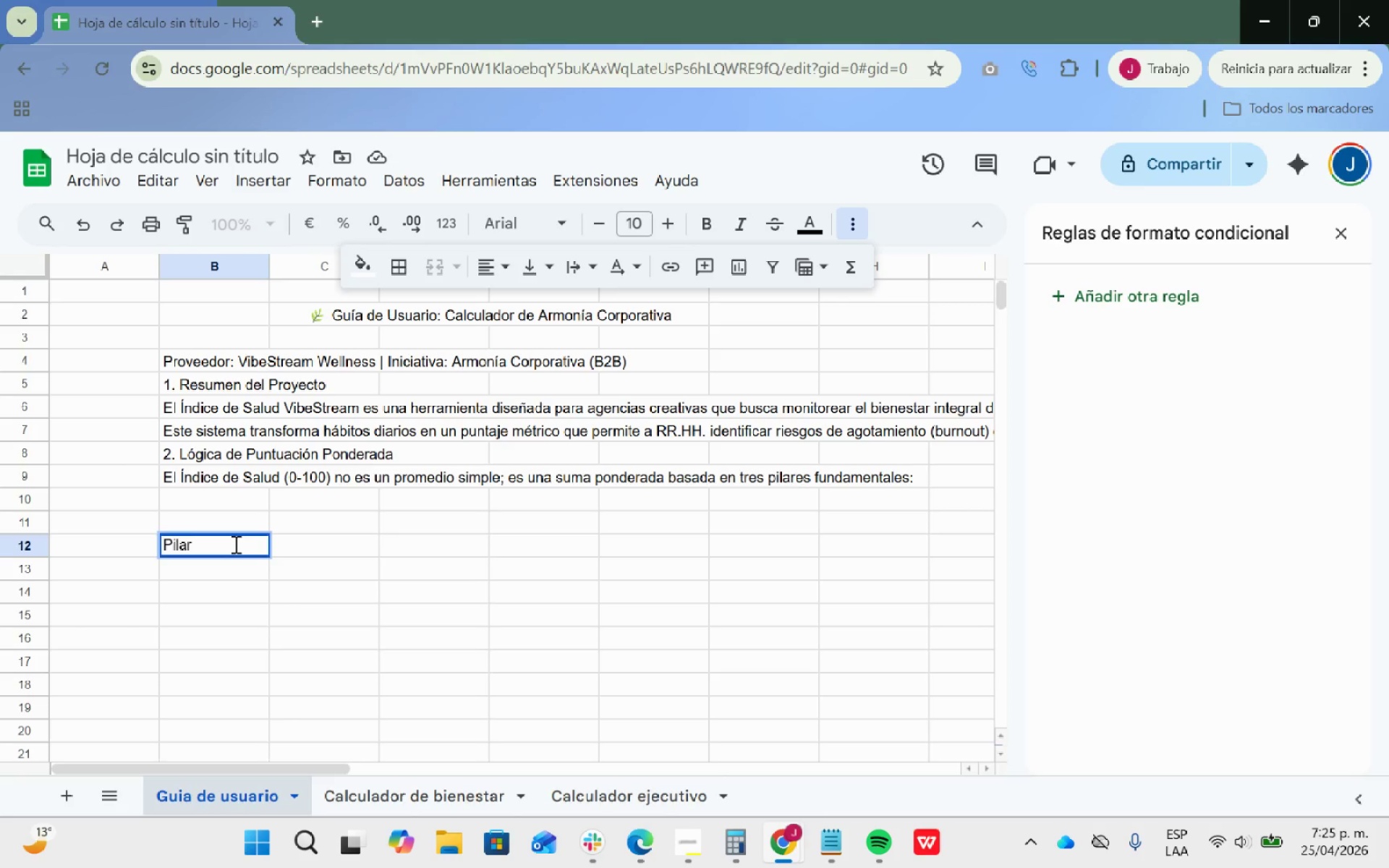 
key(CapsLock)
 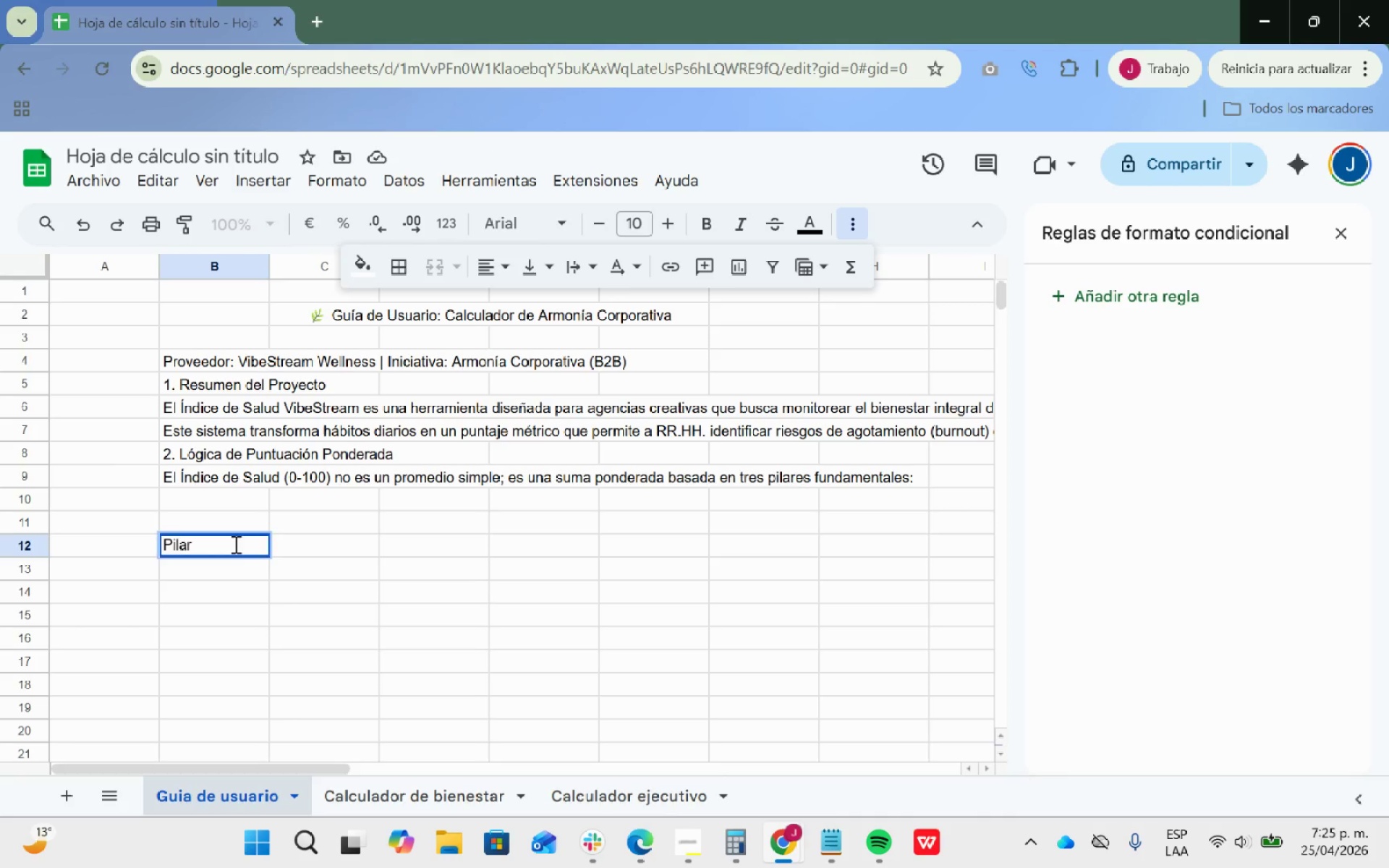 
key(Enter)
 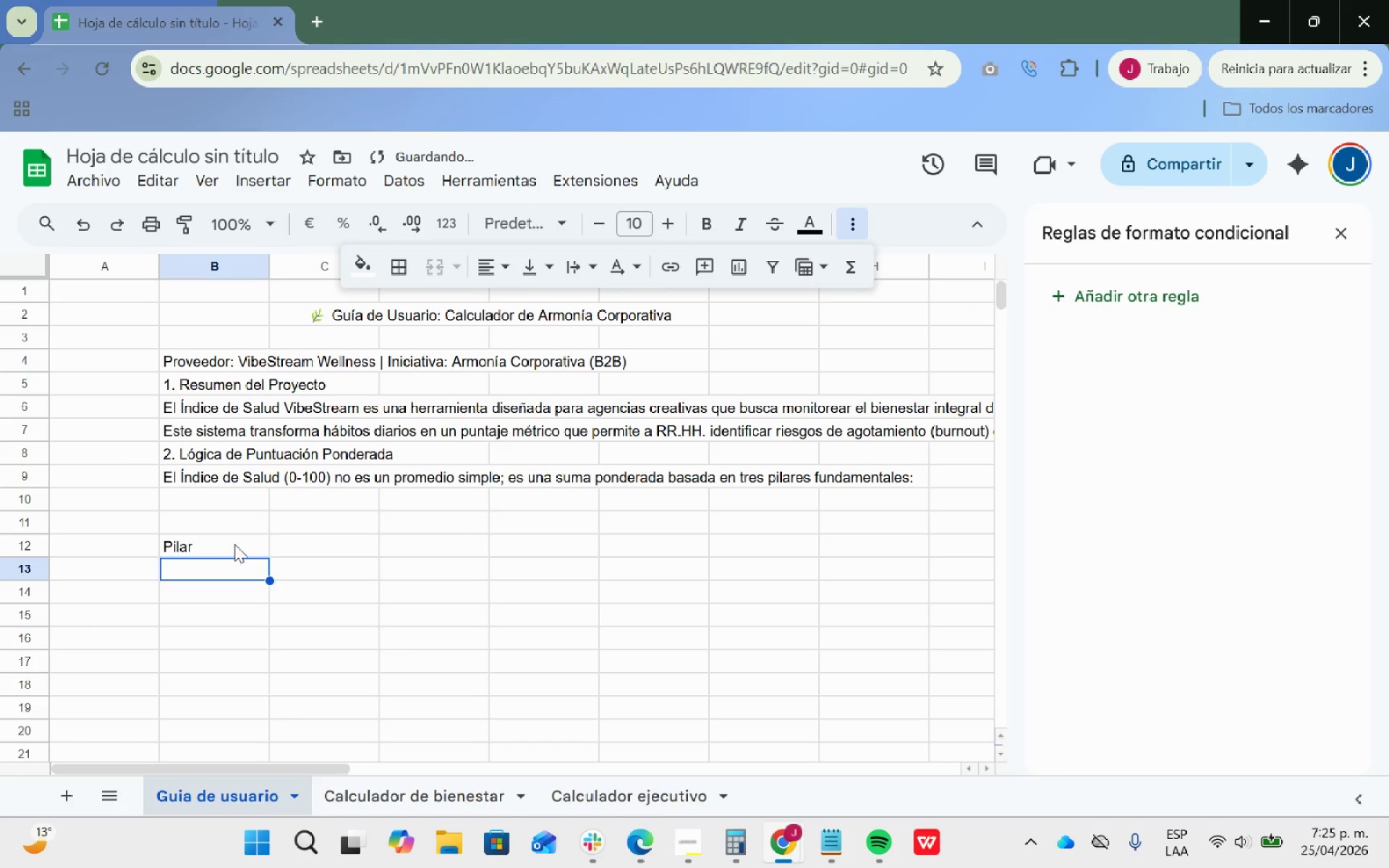 
key(PageUp)
 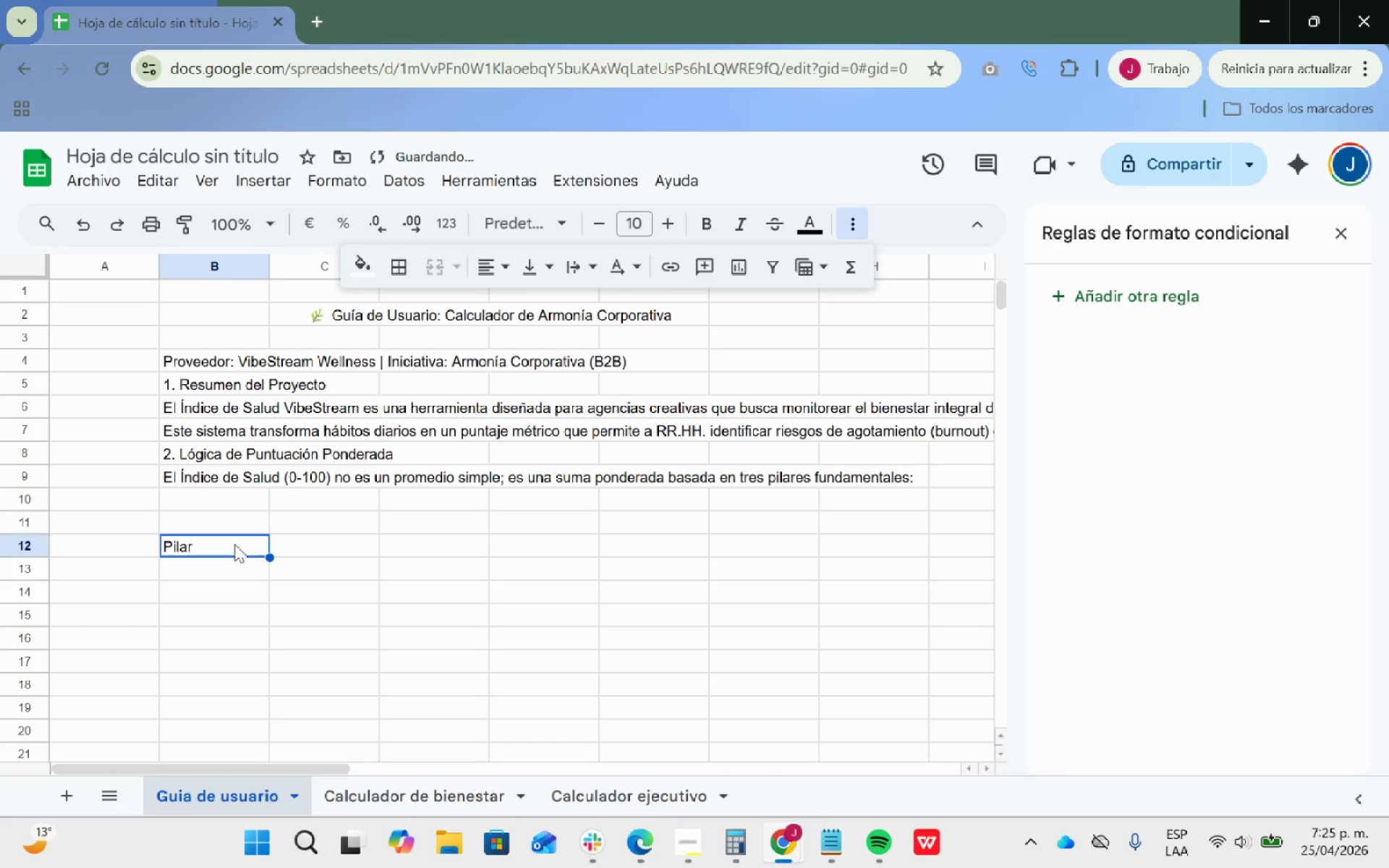 
key(ArrowUp)
 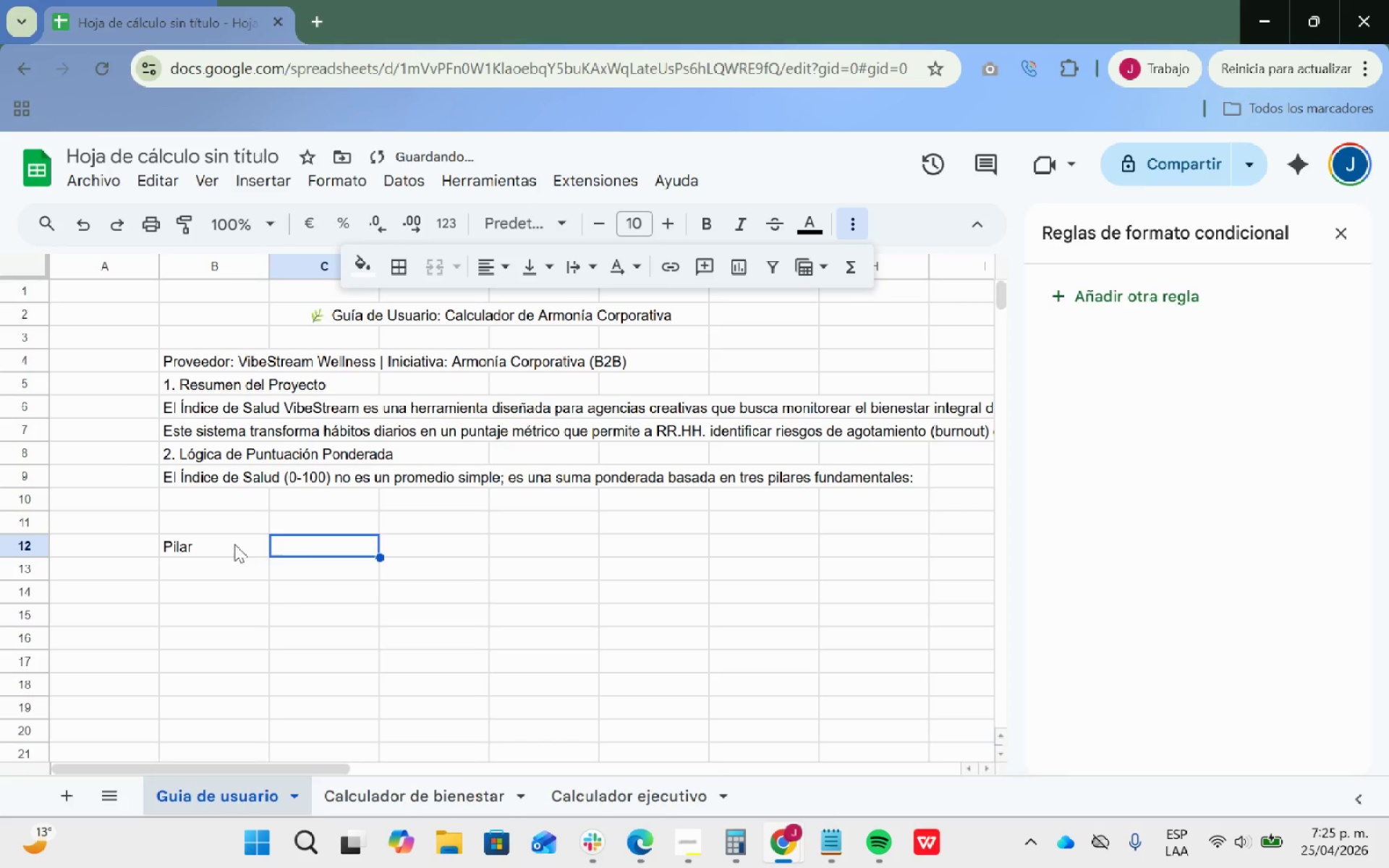 
key(ArrowRight)
 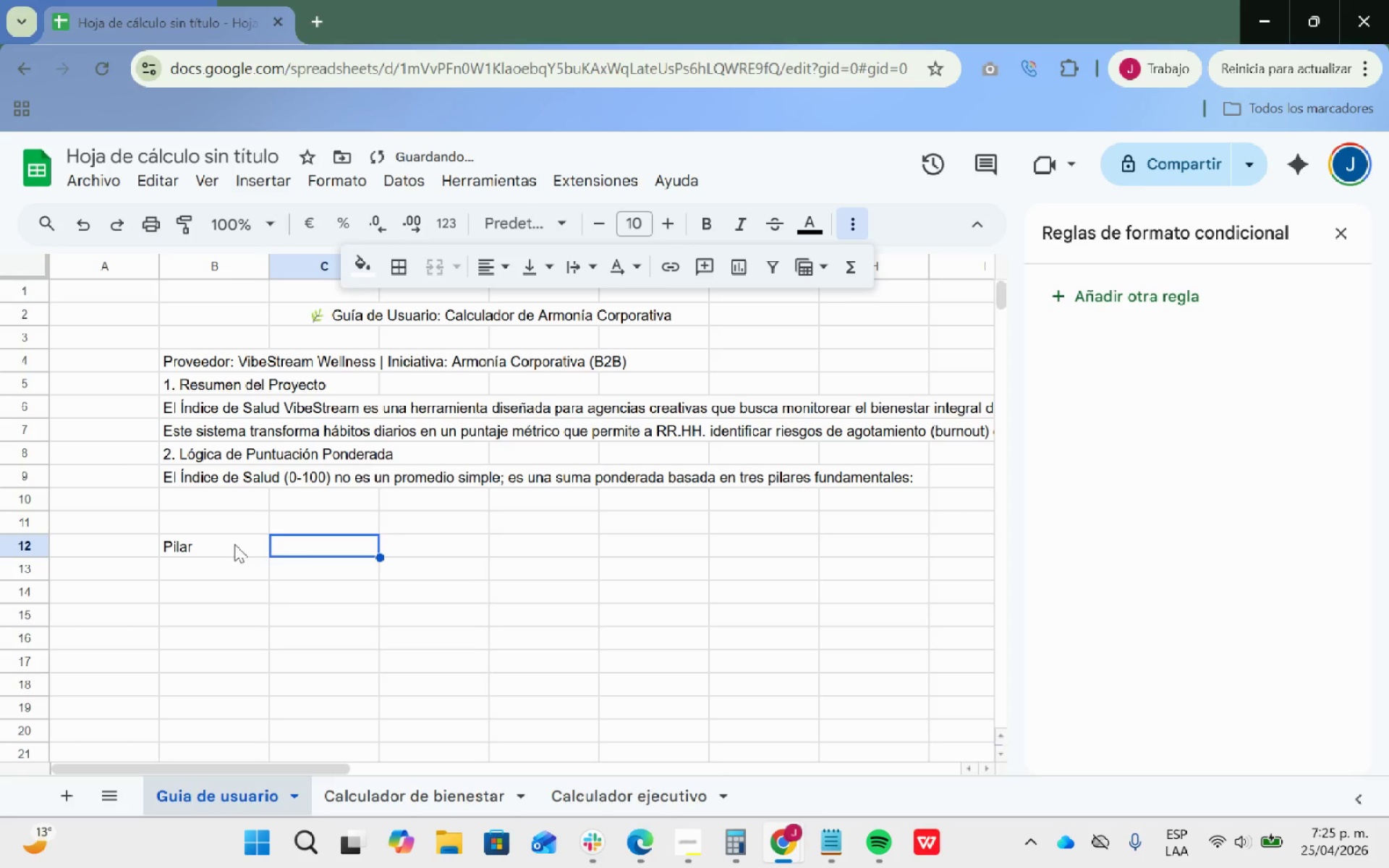 
type(Peso en el indice)
 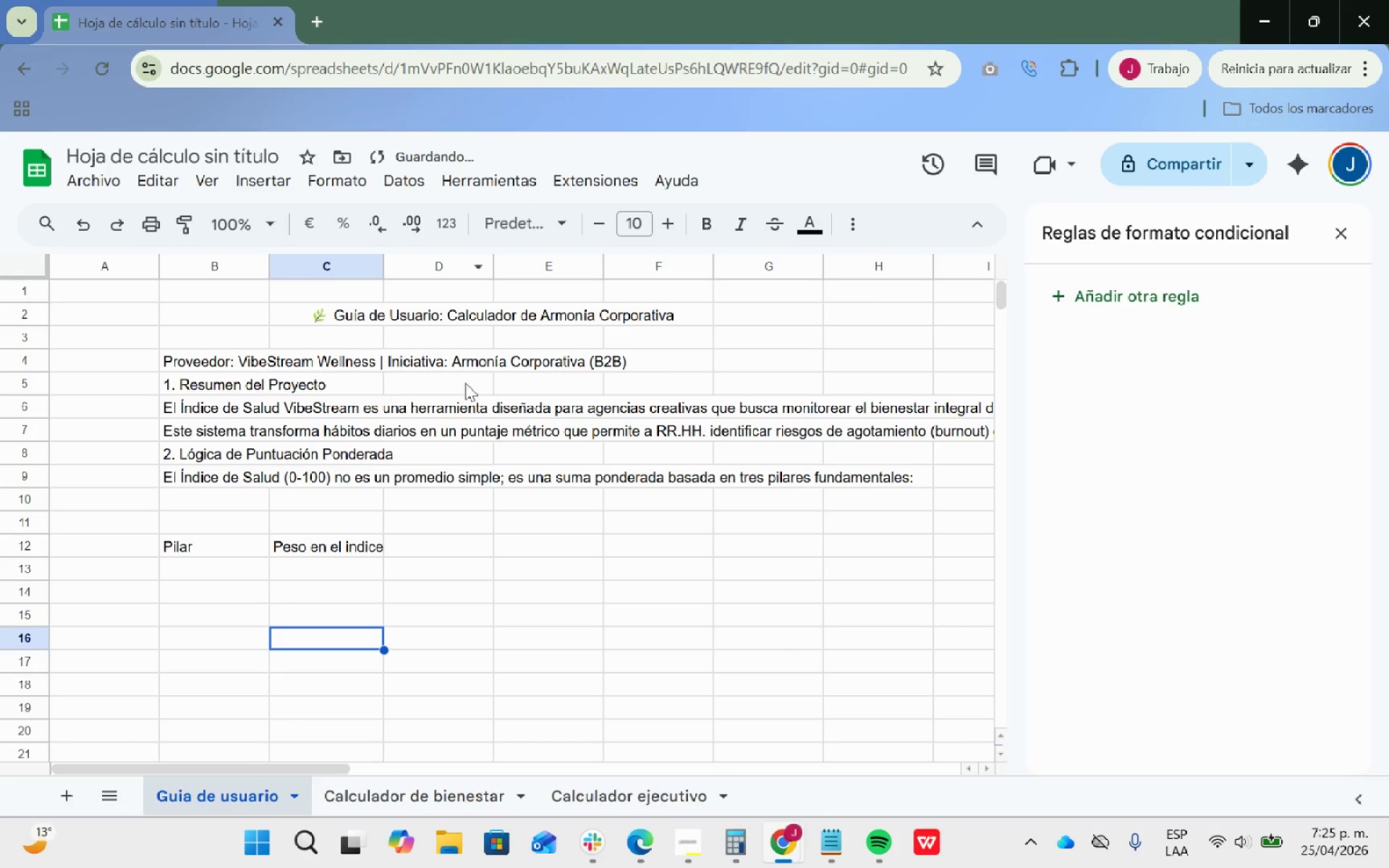 
wait(7.22)
 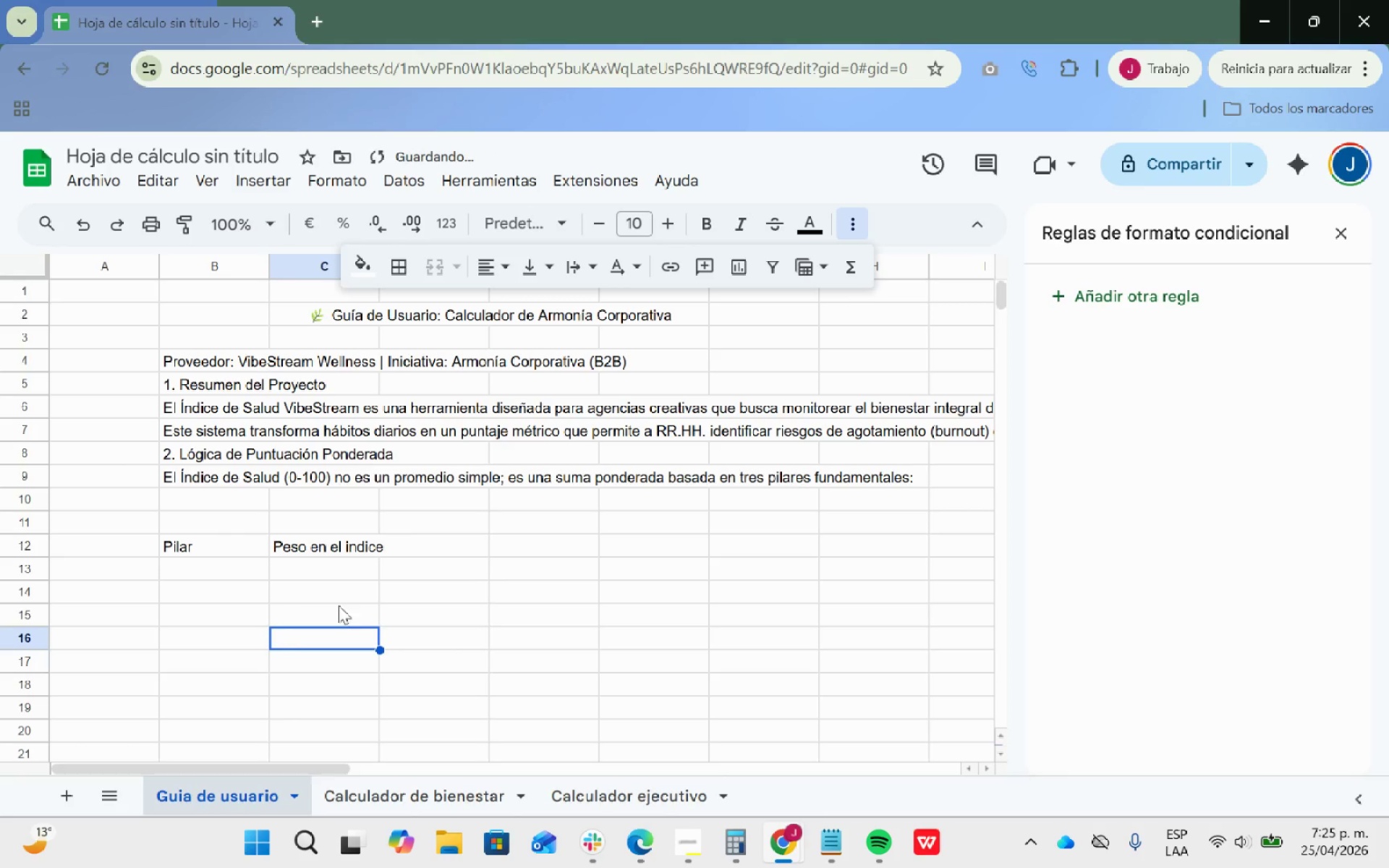 
left_click_drag(start_coordinate=[383, 260], to_coordinate=[390, 258])
 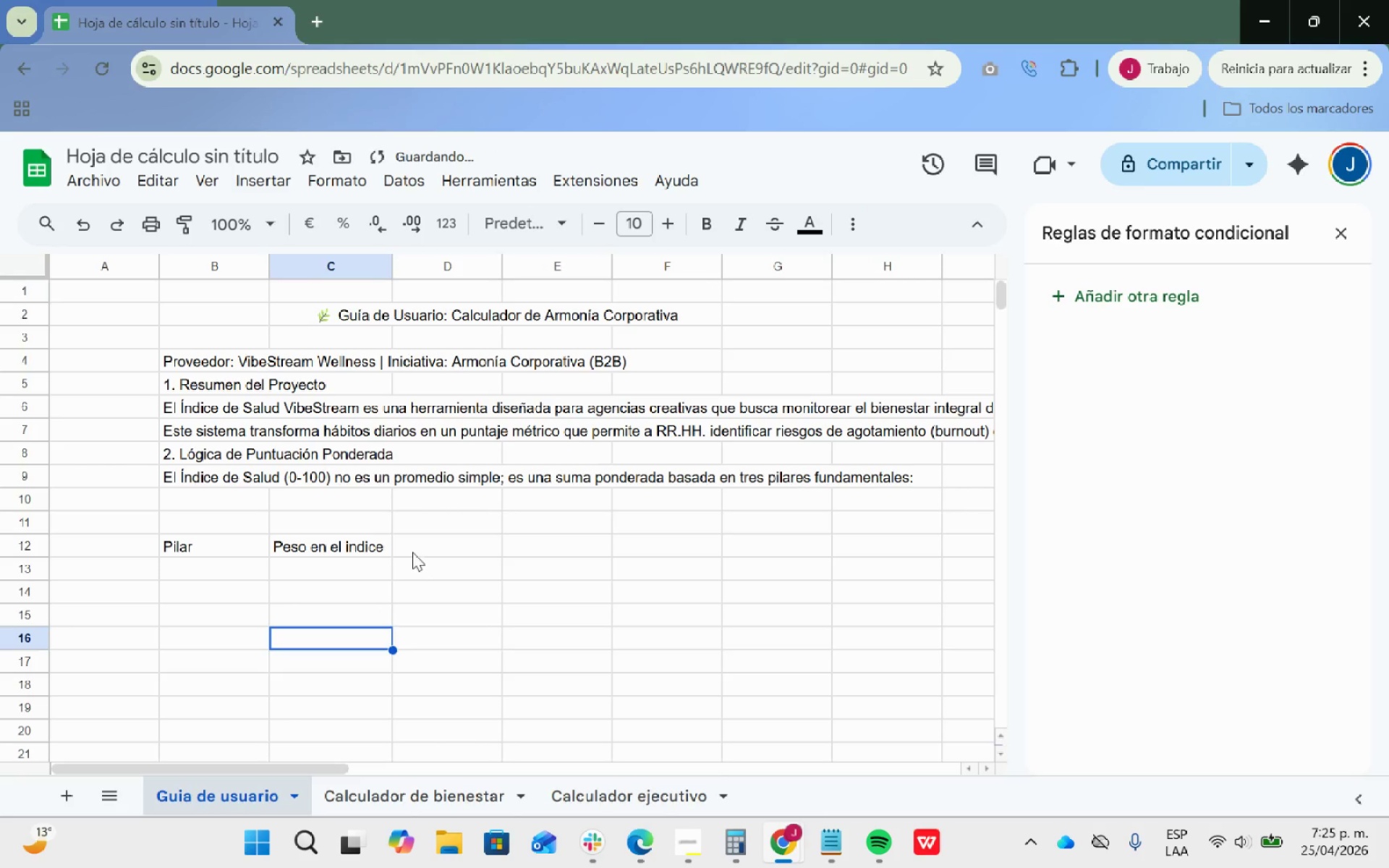 
left_click([412, 552])
 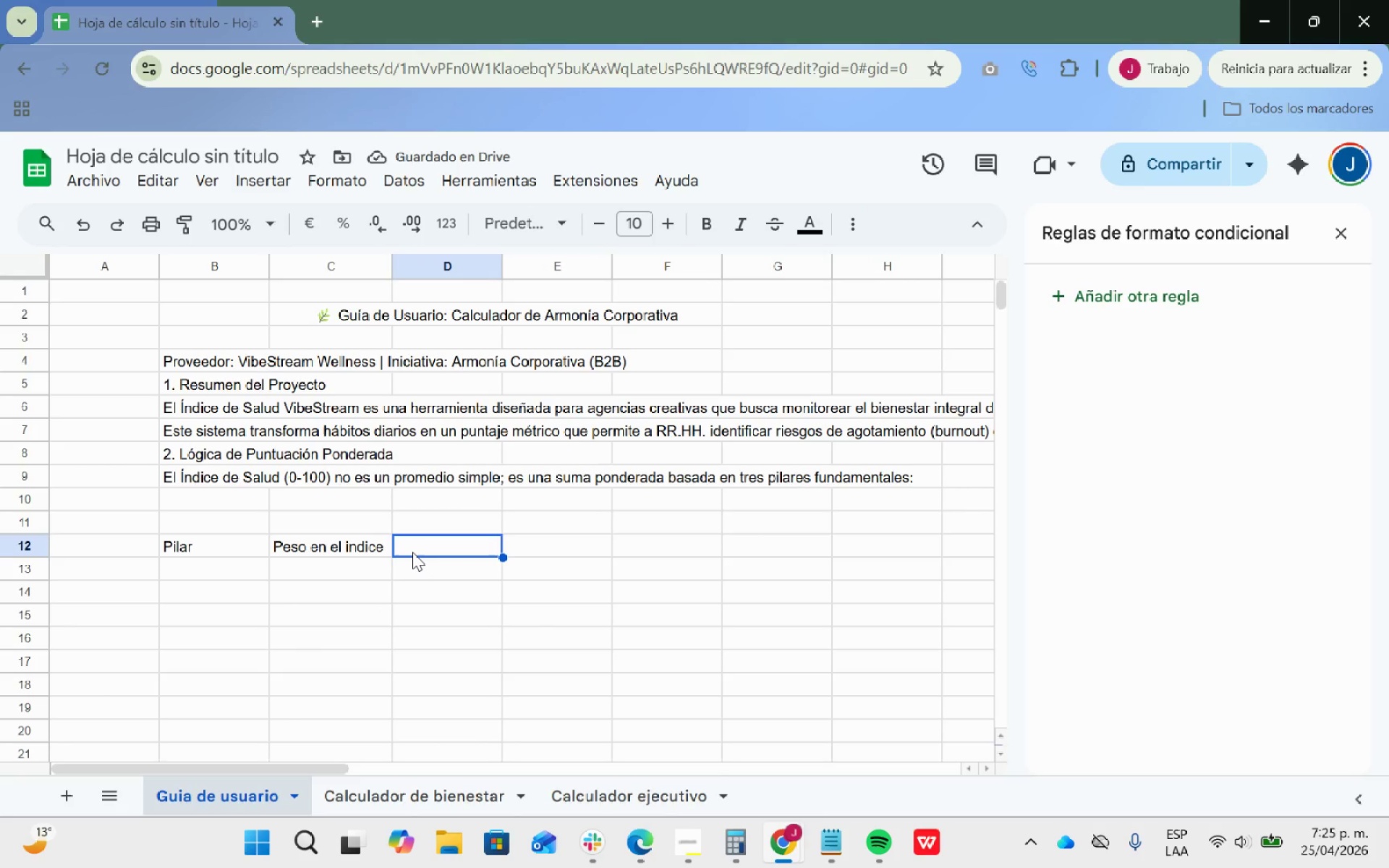 
type(Meta diaria *100%()
 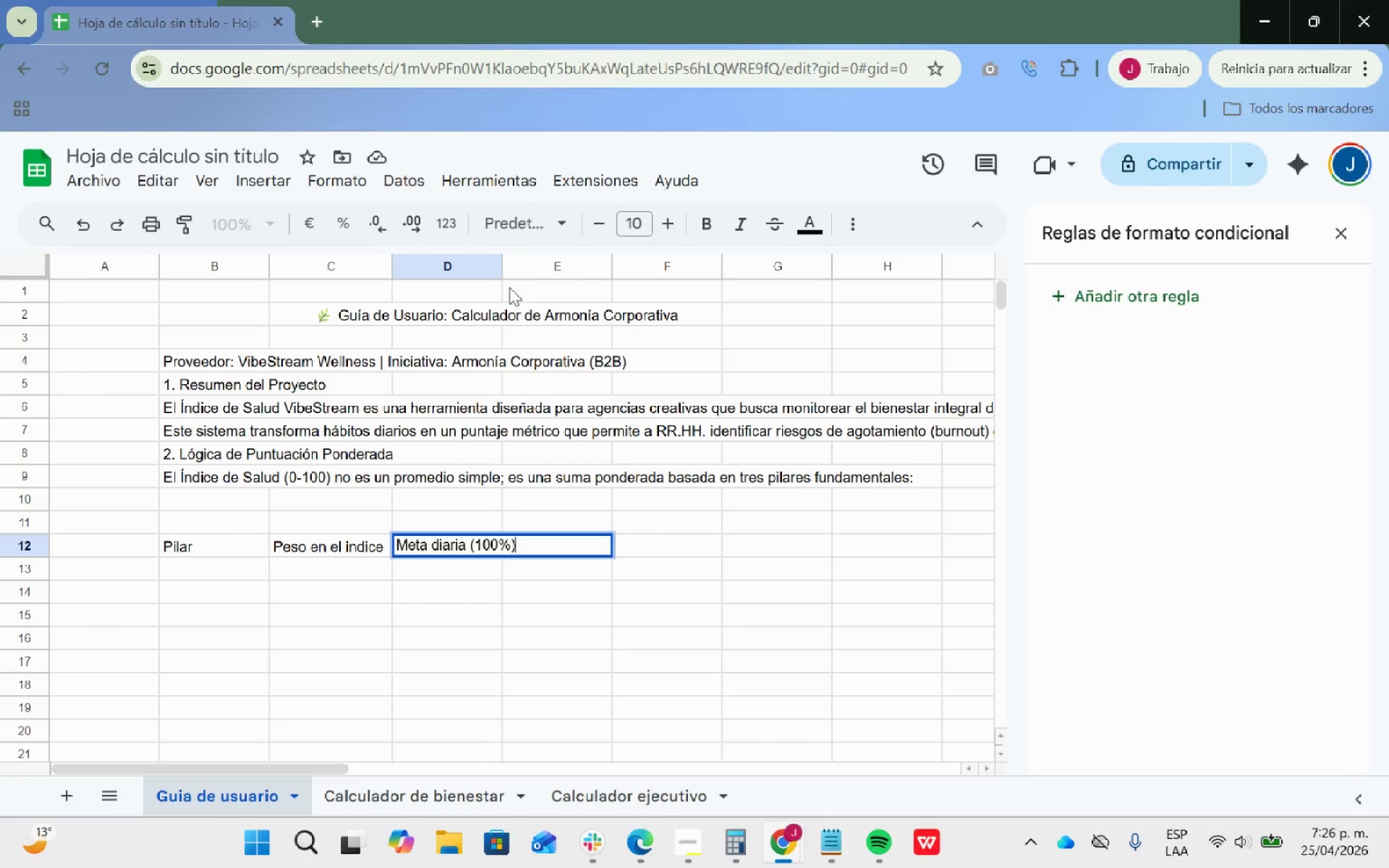 
left_click_drag(start_coordinate=[504, 272], to_coordinate=[520, 261])
 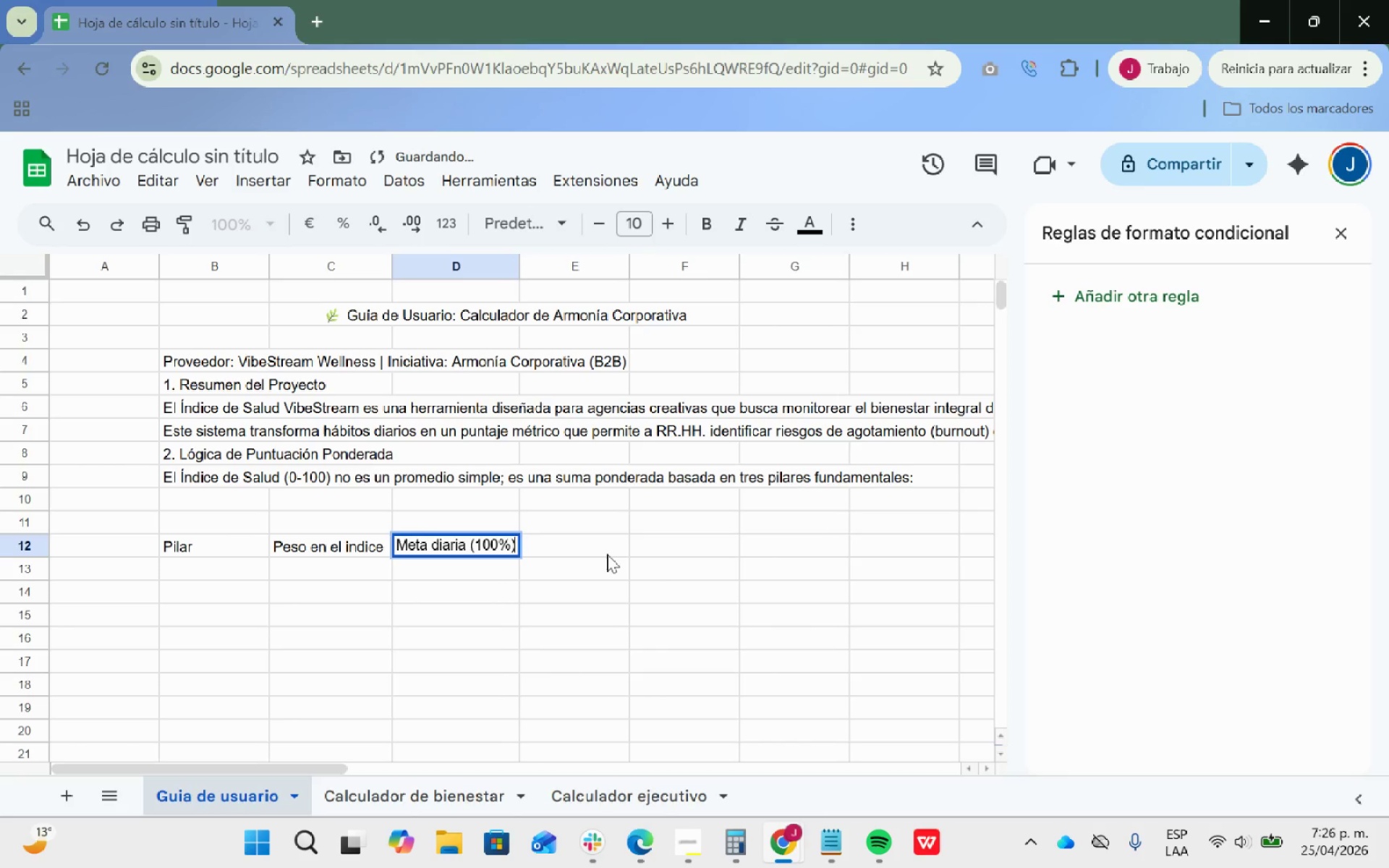 
left_click([606, 554])
 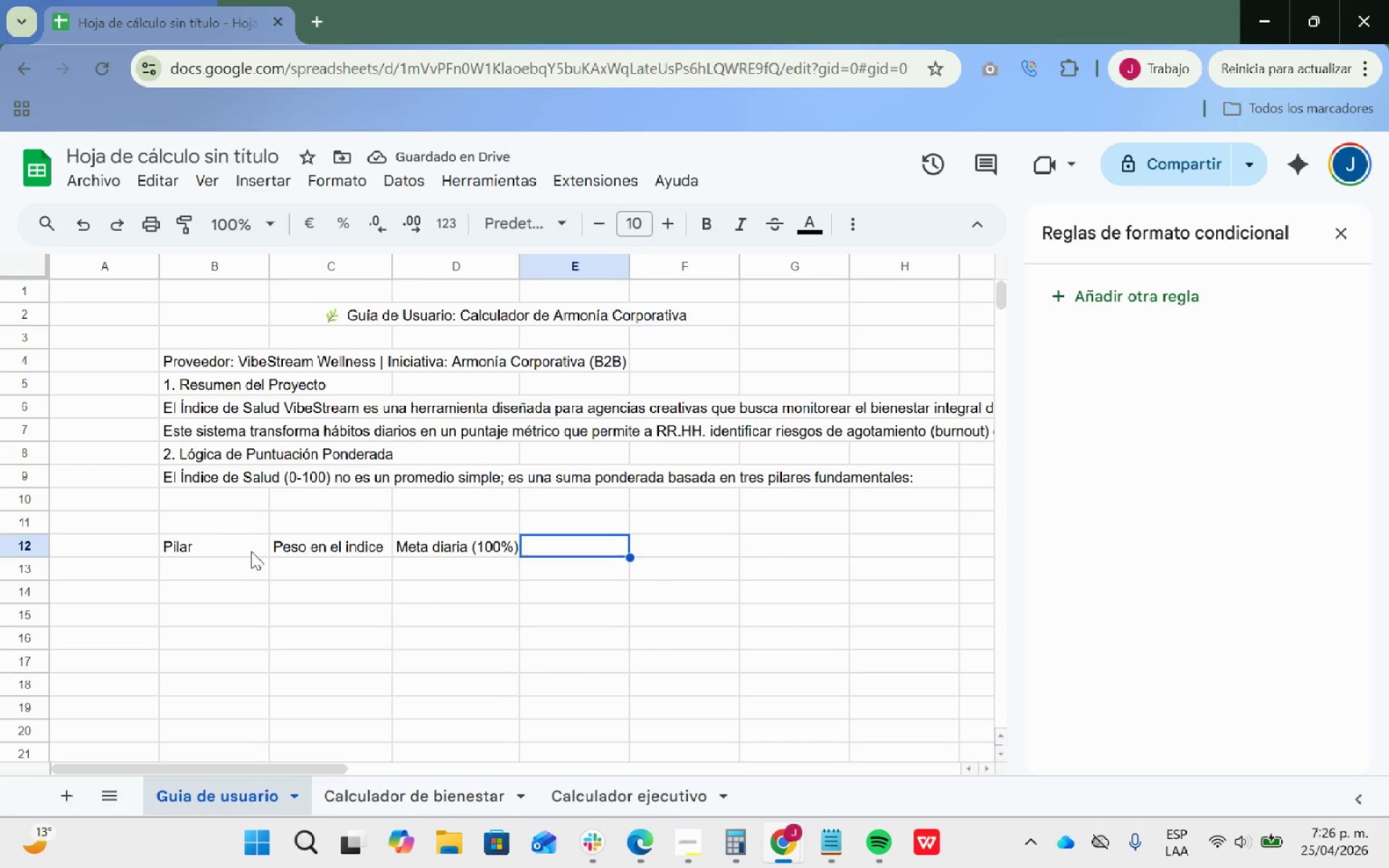 
type(Horas de suelo)
key(Backspace)
key(Backspace)
type(`o)
 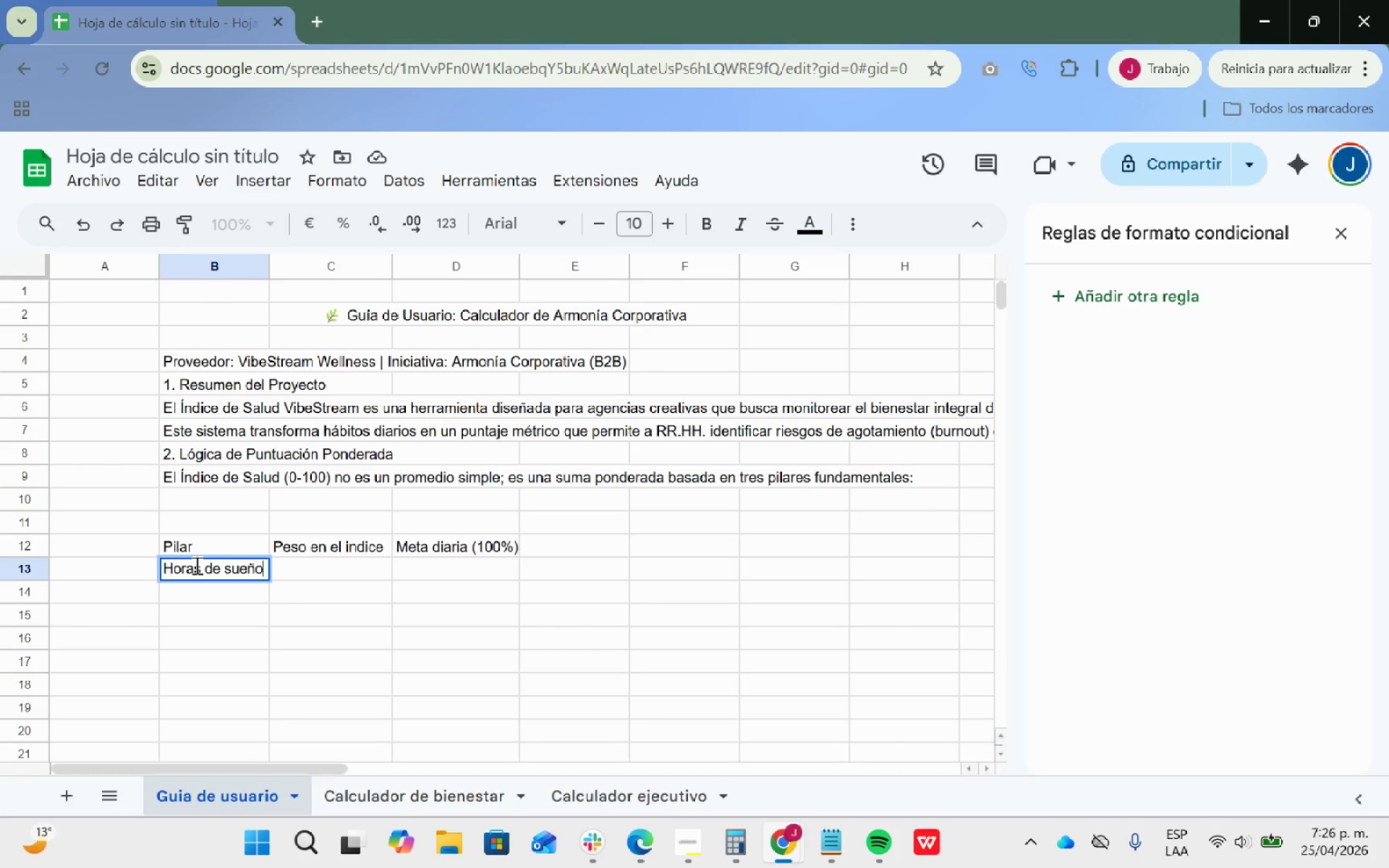 
key(ArrowRight)
 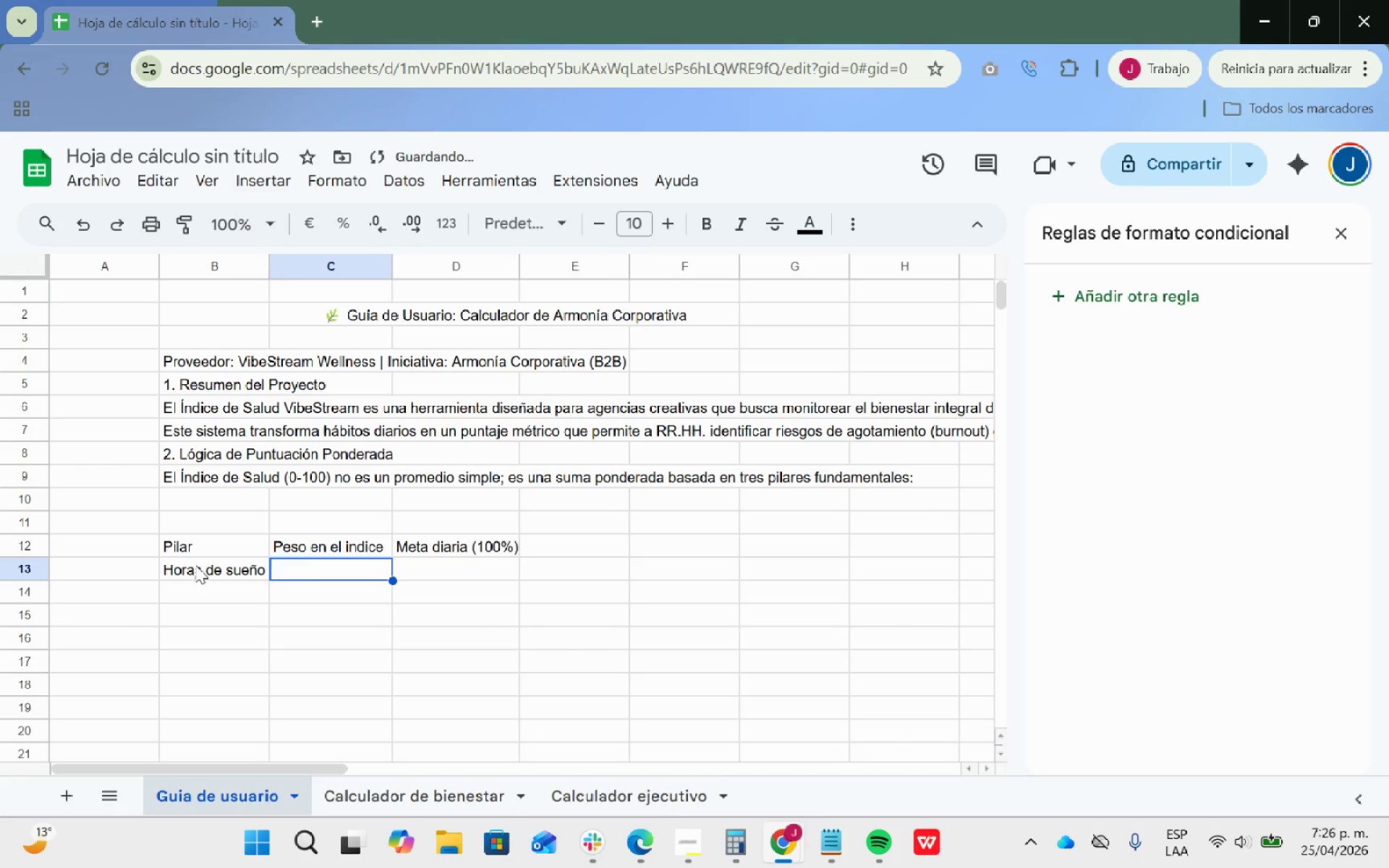 
type(40%)
 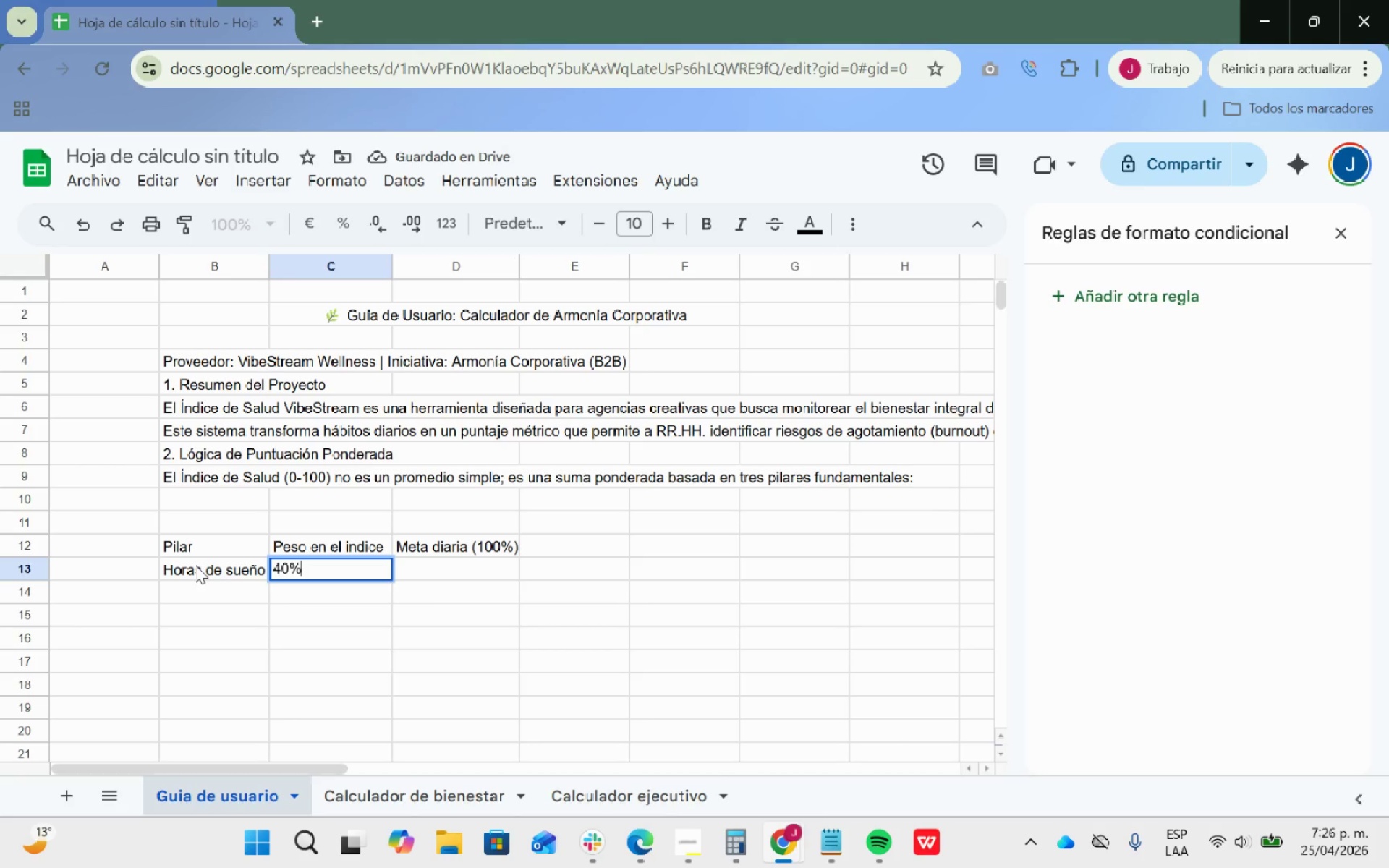 
key(ArrowRight)
 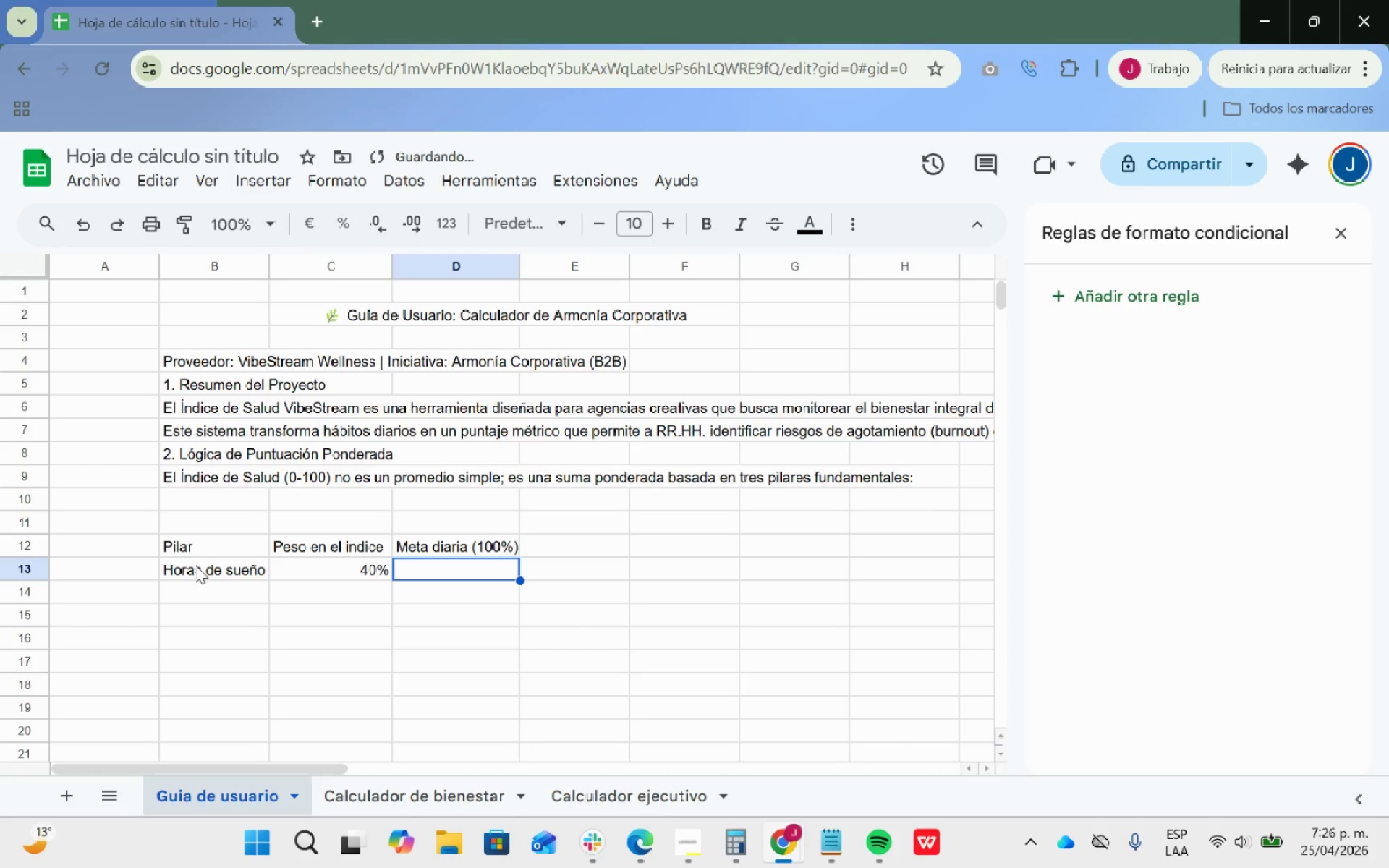 
type(8 horas)
 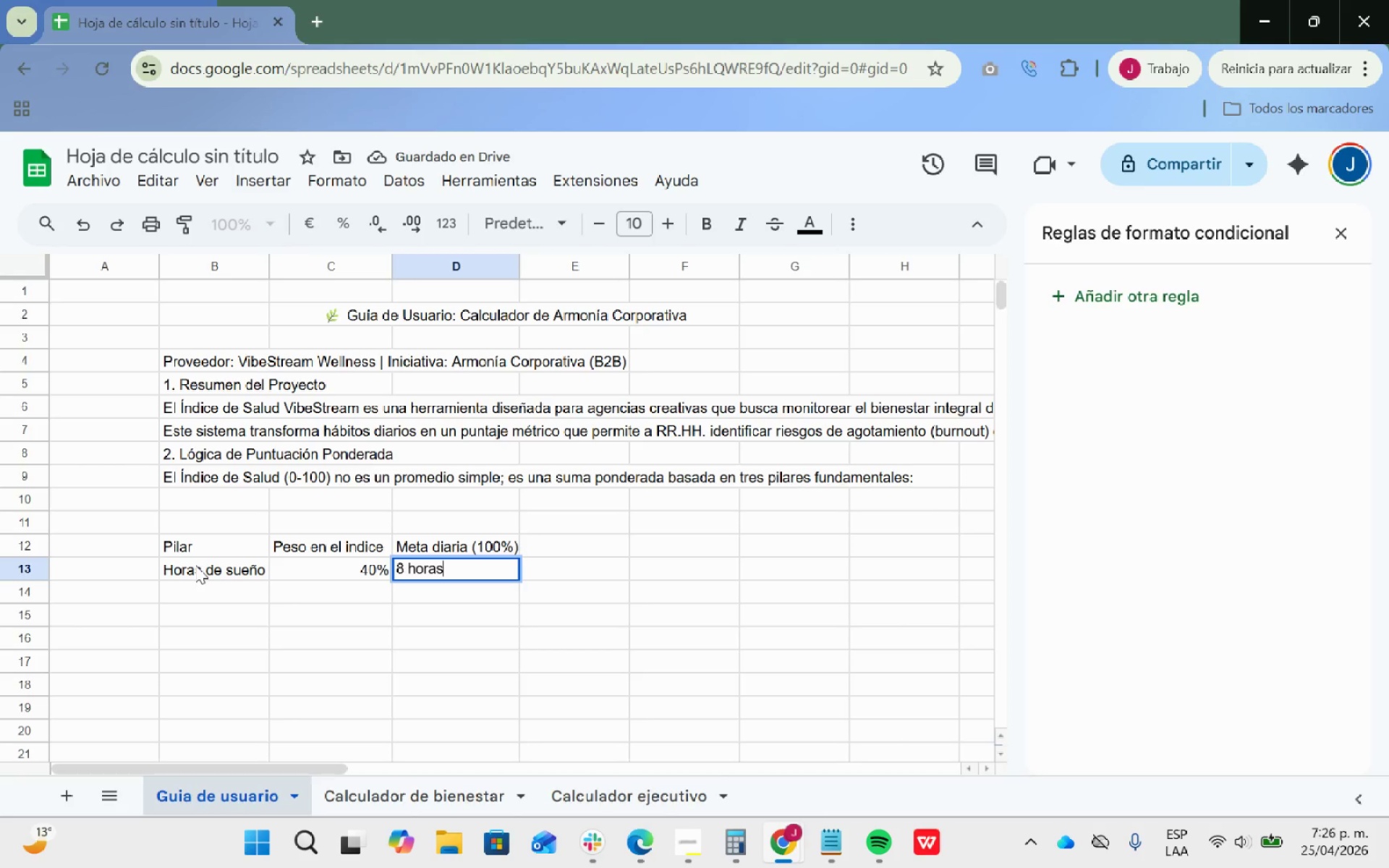 
key(Enter)
 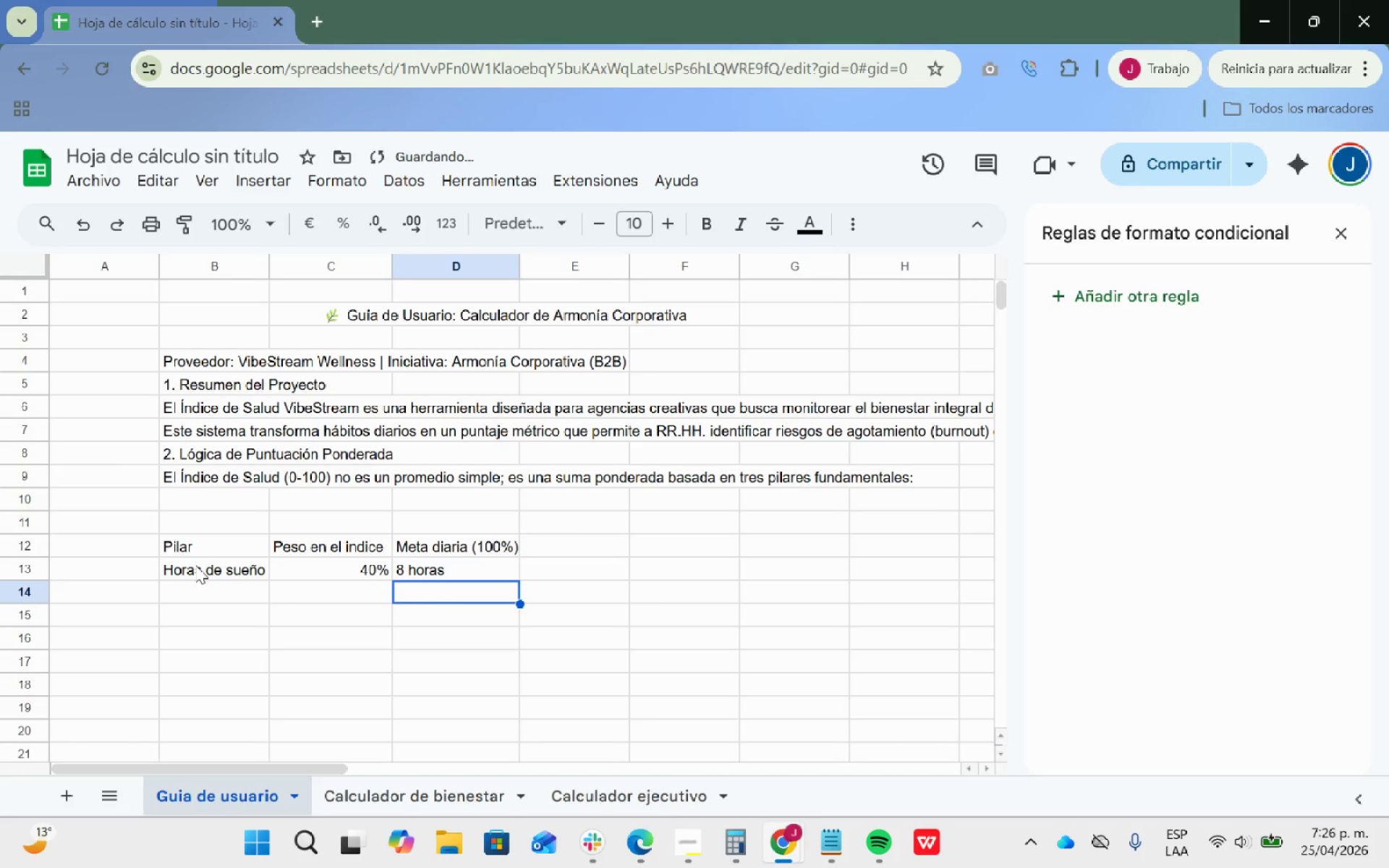 
key(ArrowLeft)
 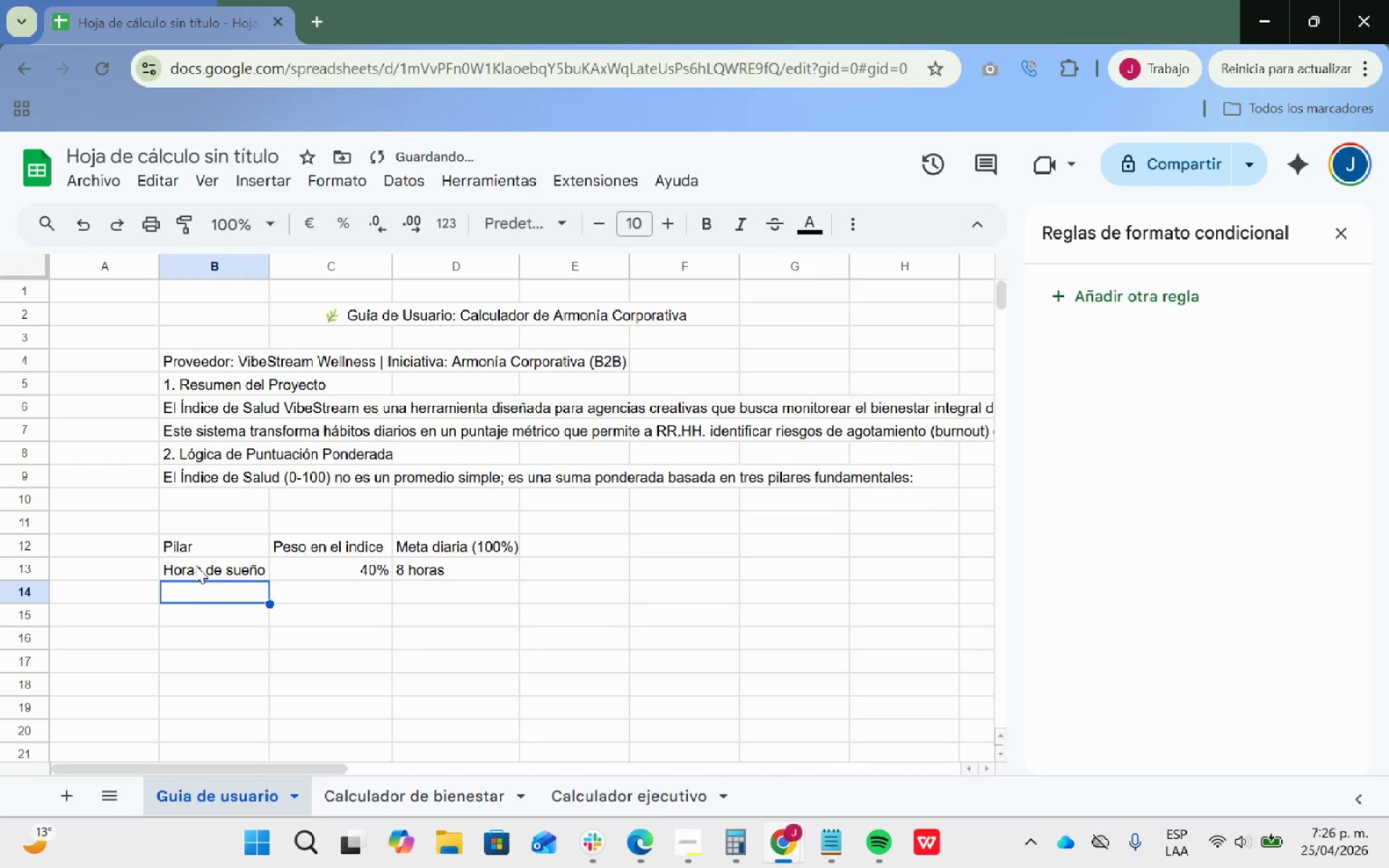 
key(ArrowLeft)
 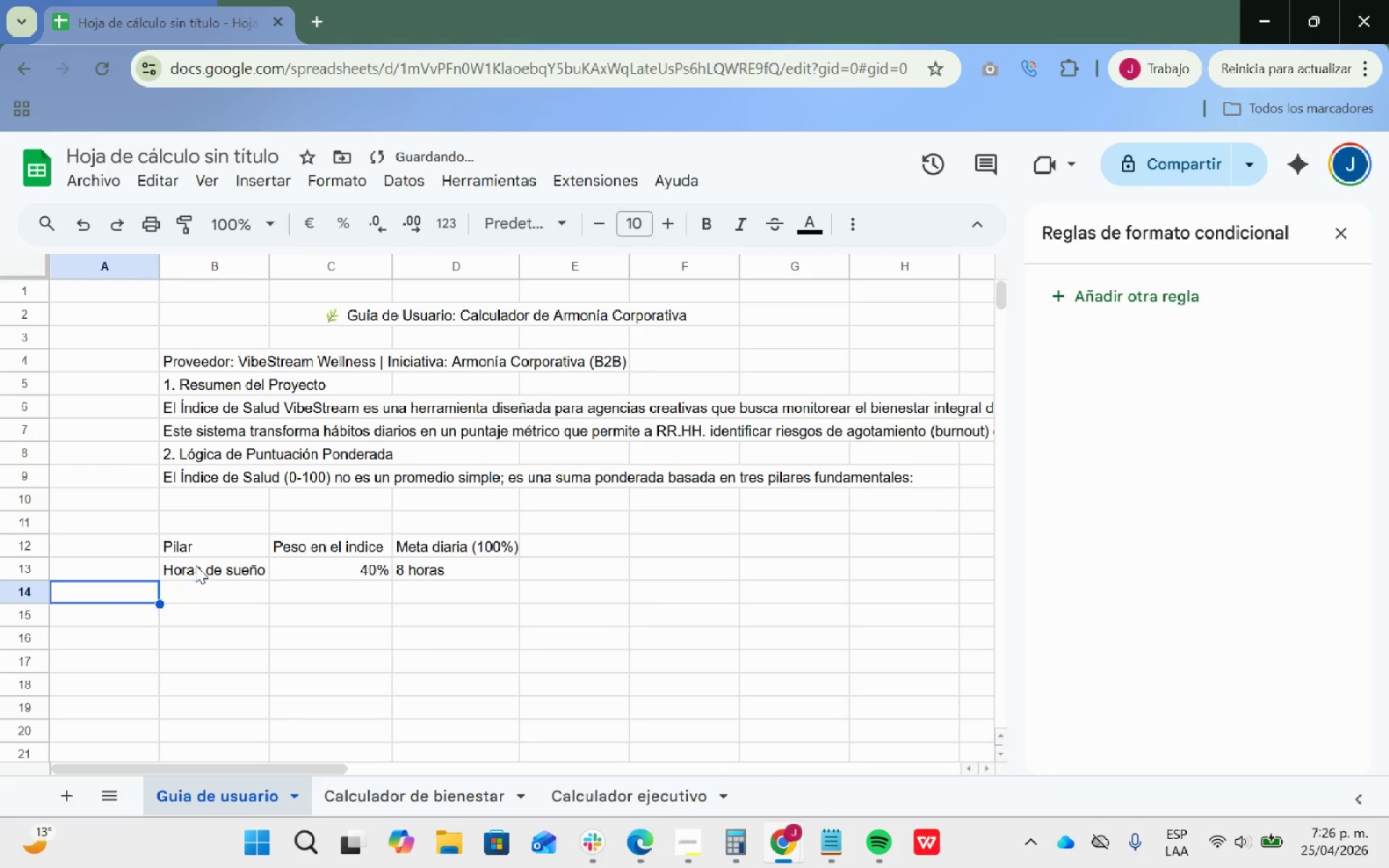 
key(ArrowLeft)
 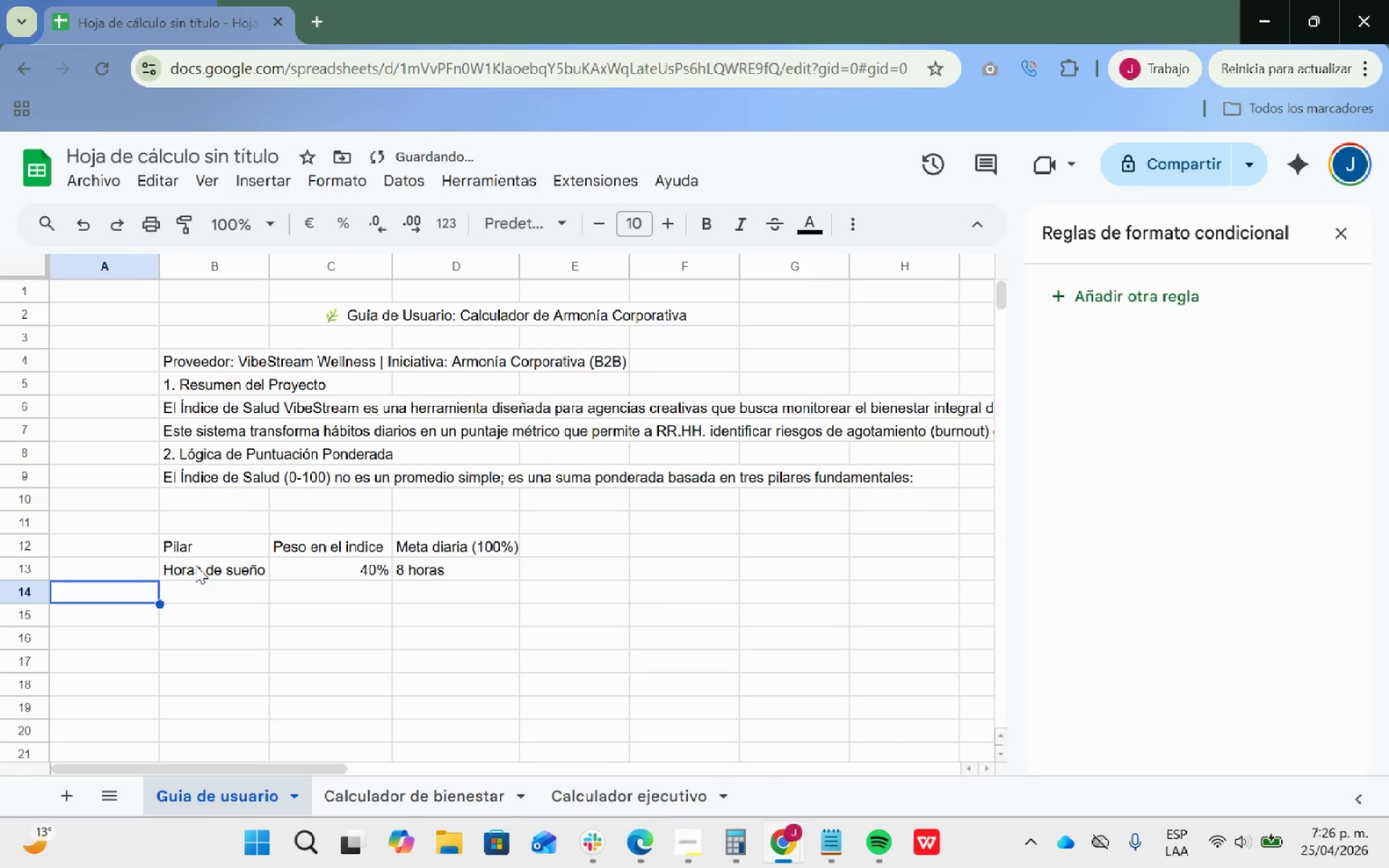 
key(ArrowRight)
 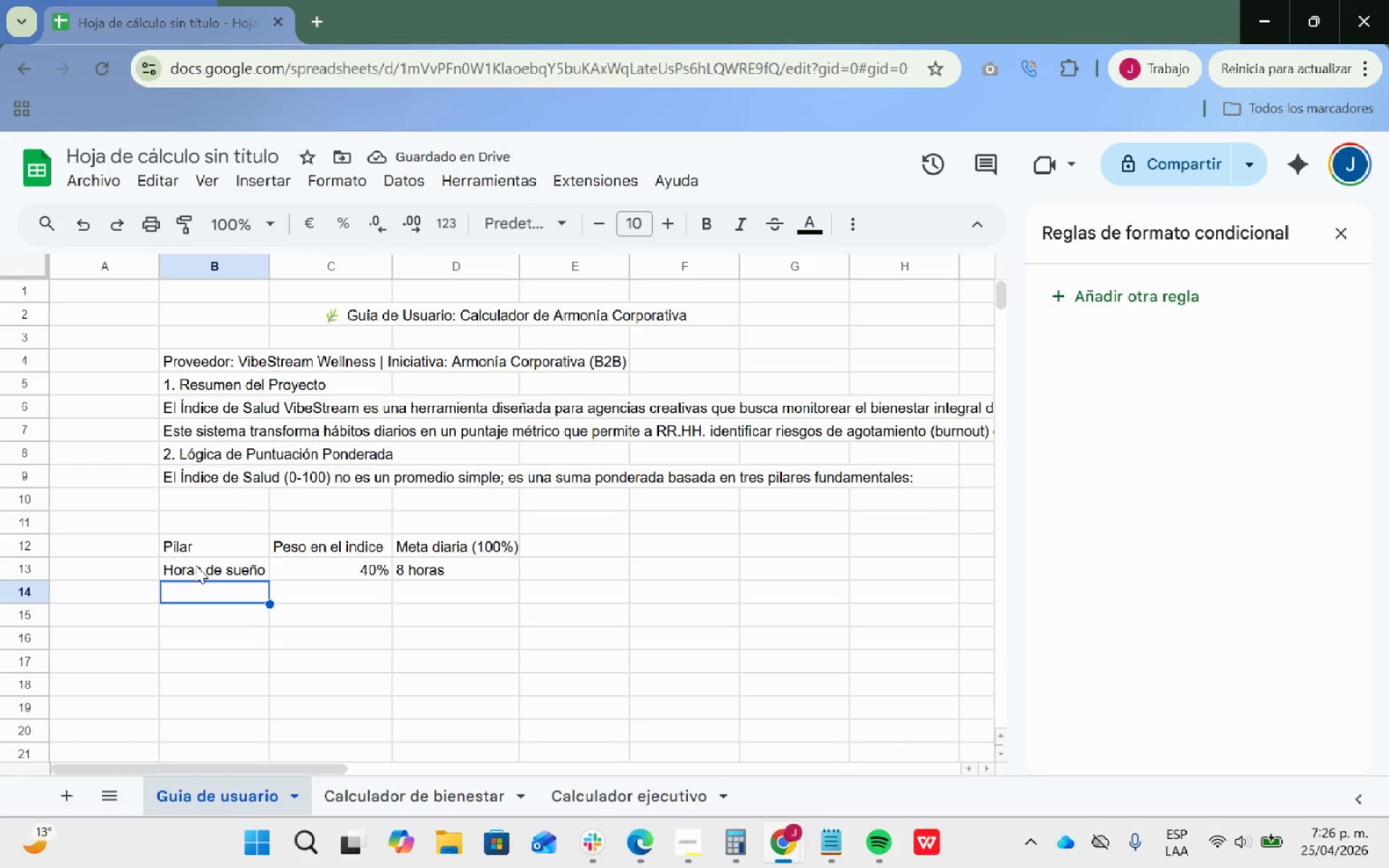 
type(Actividad Fisica)
 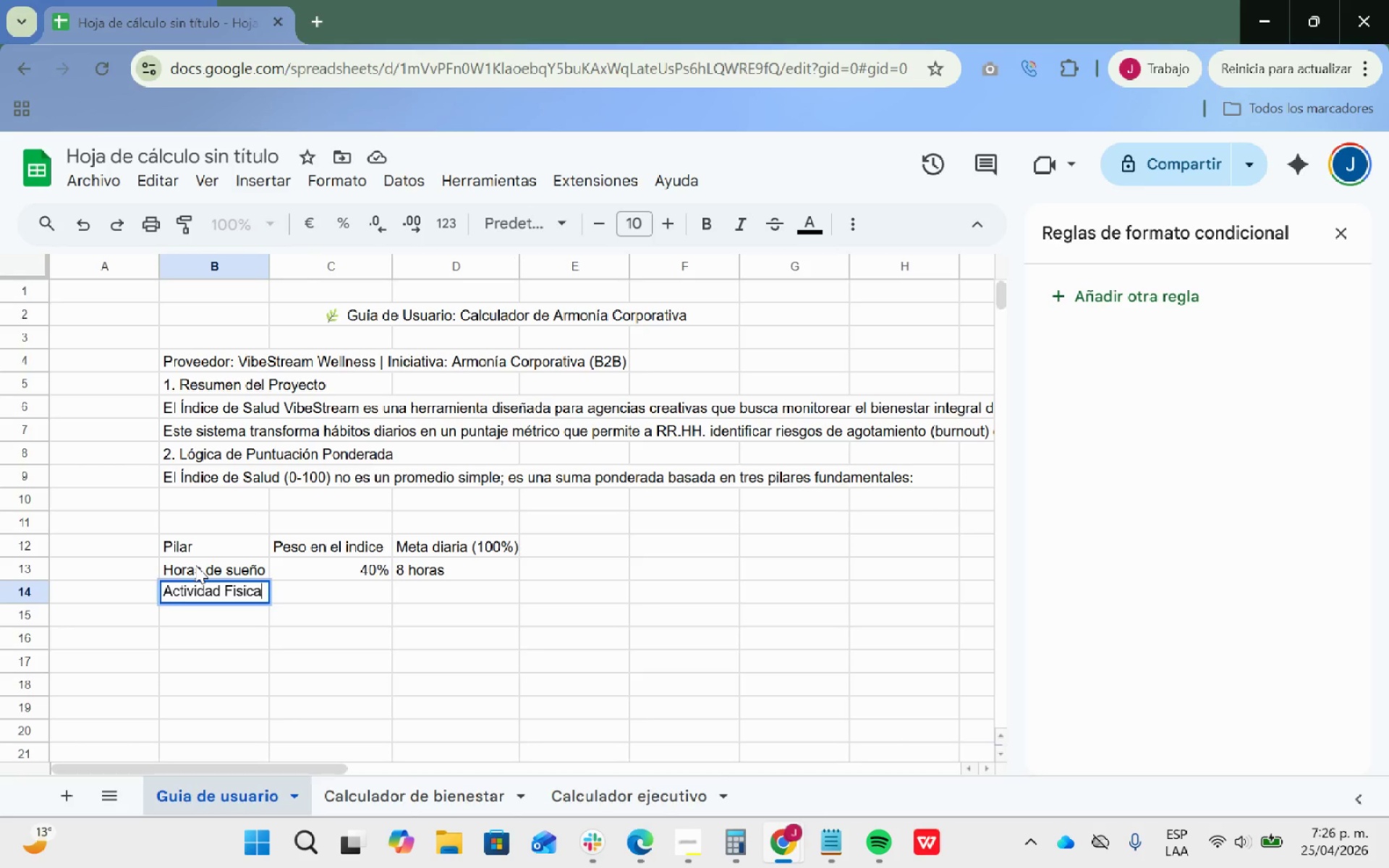 
key(ArrowRight)
 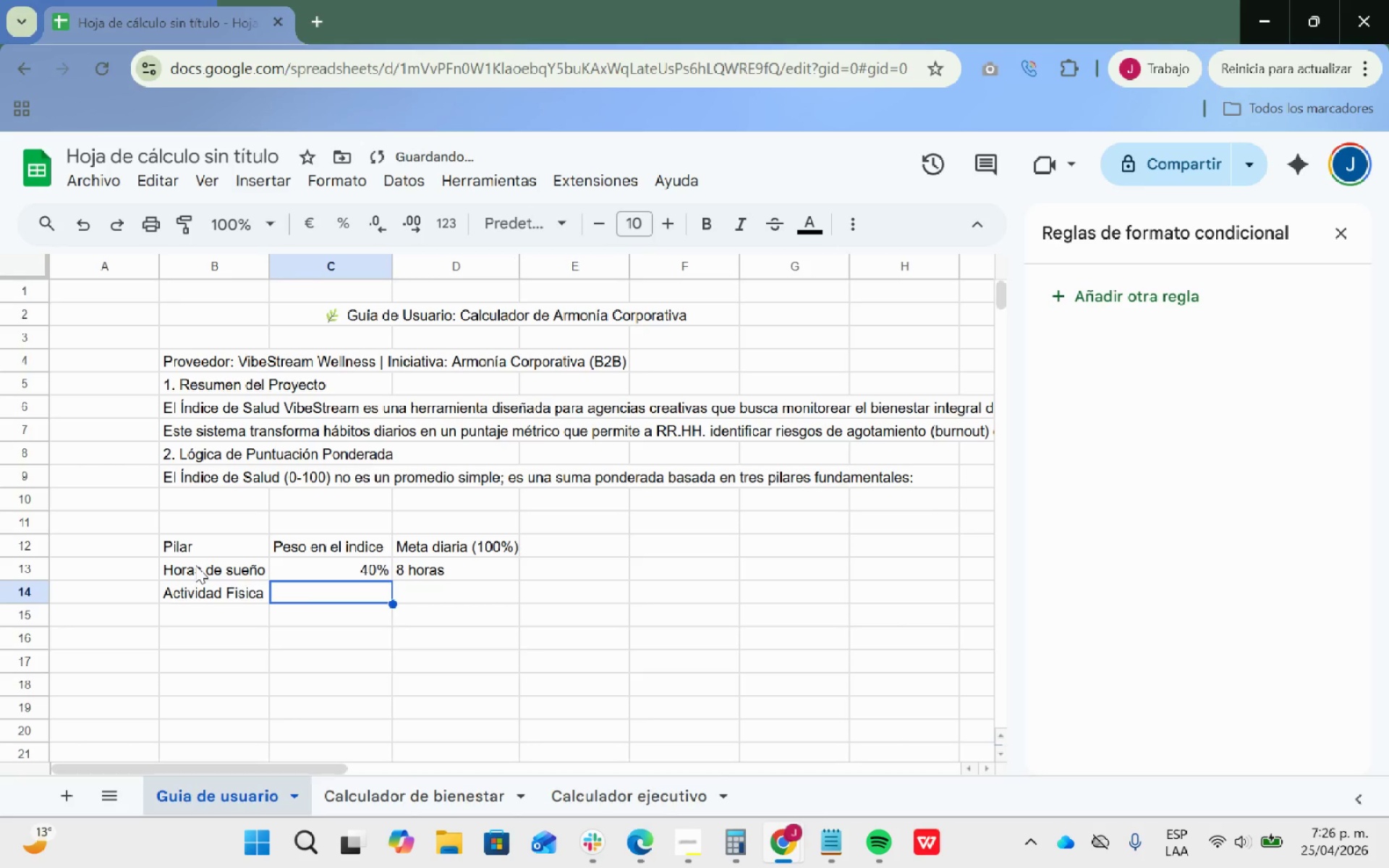 
type(30%)
 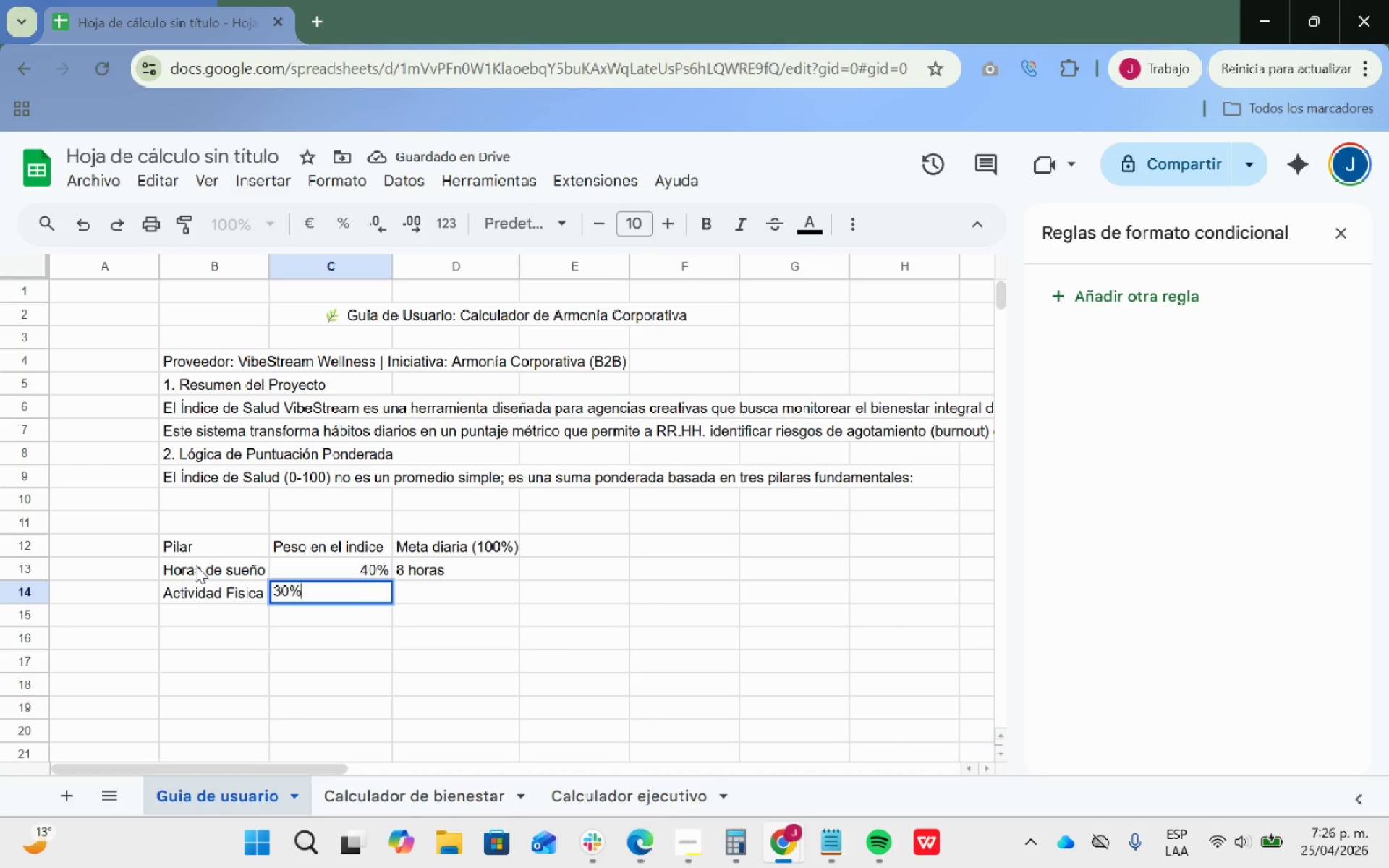 
key(ArrowRight)
 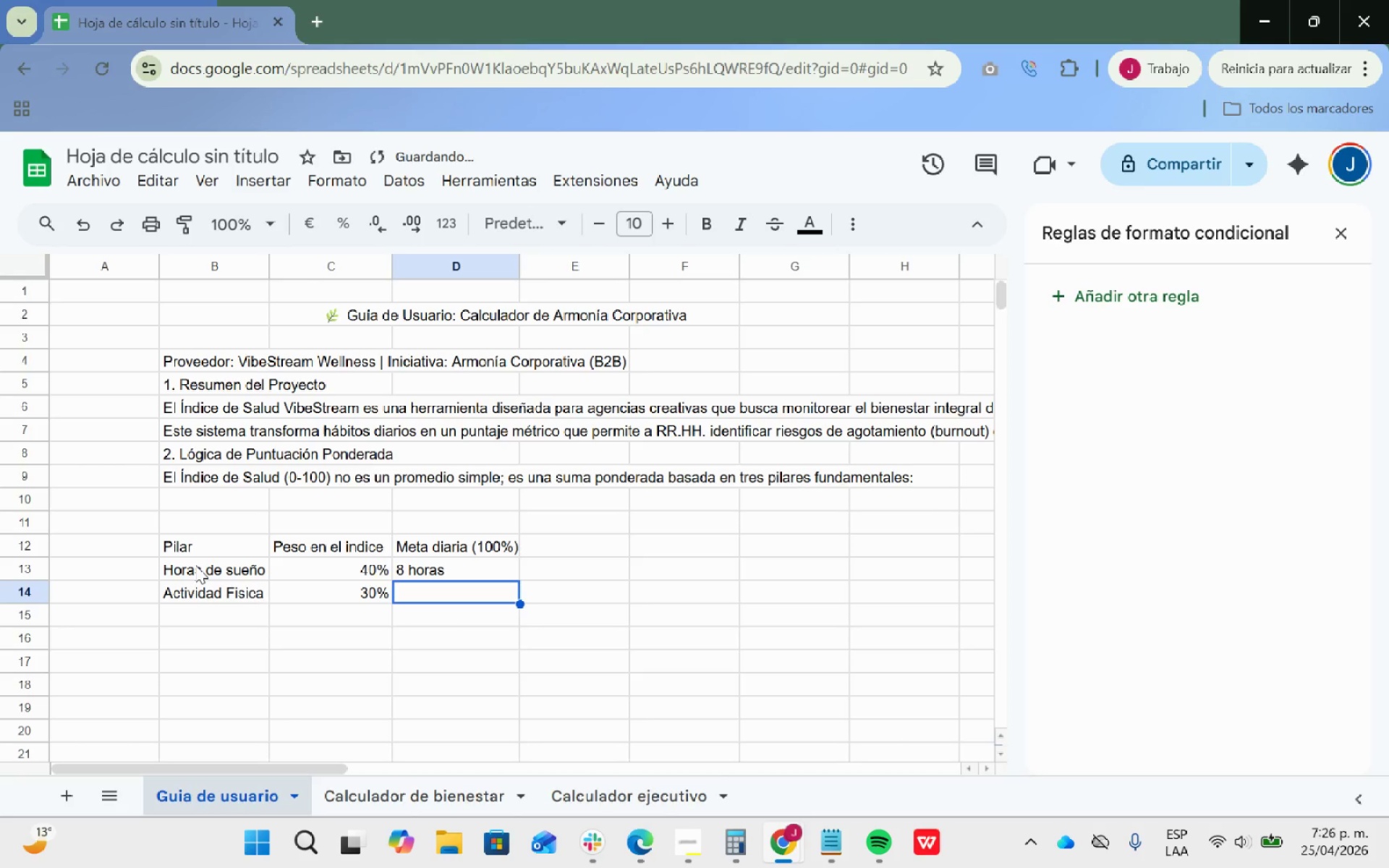 
type(30 minutos)
 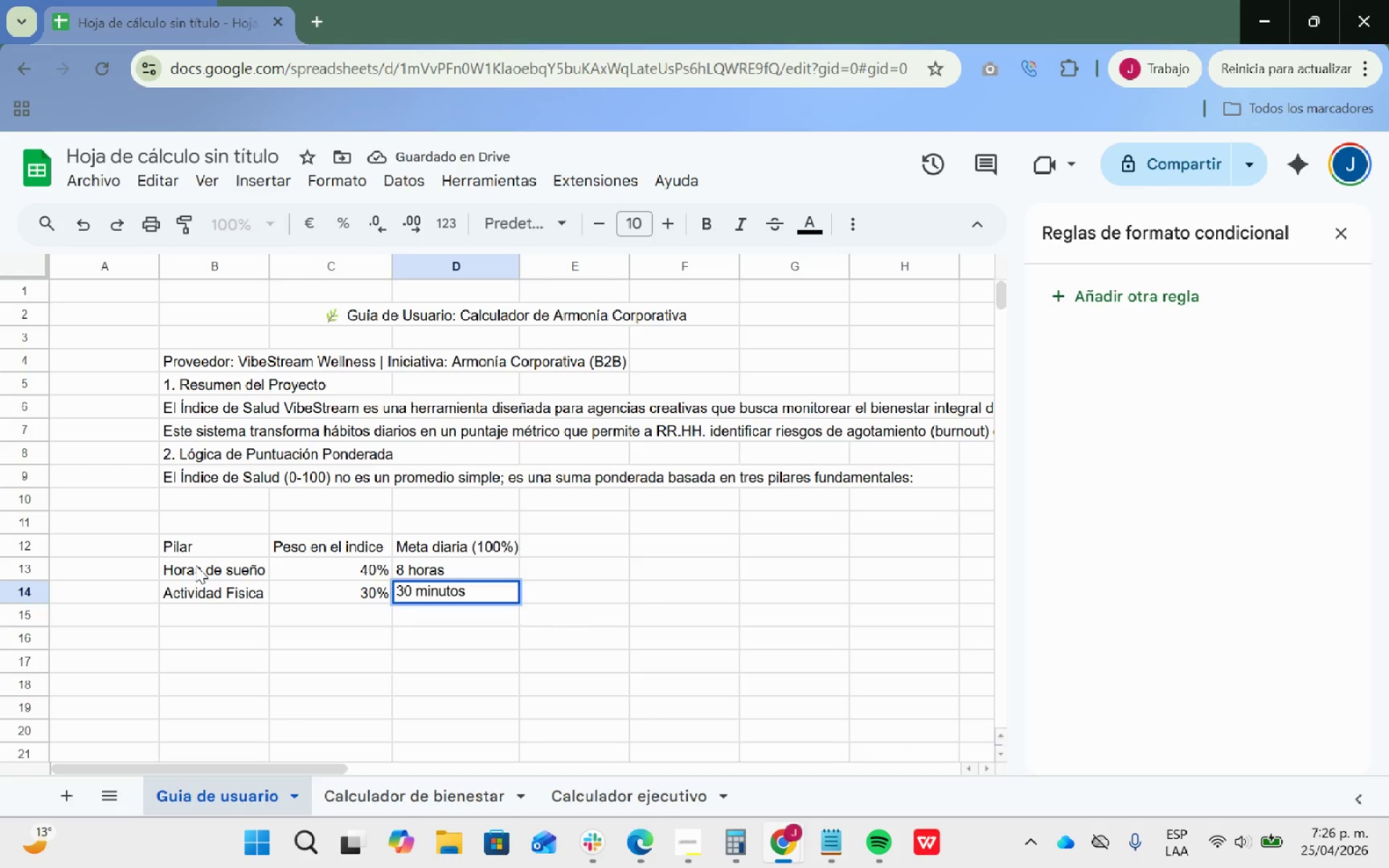 
key(Enter)
 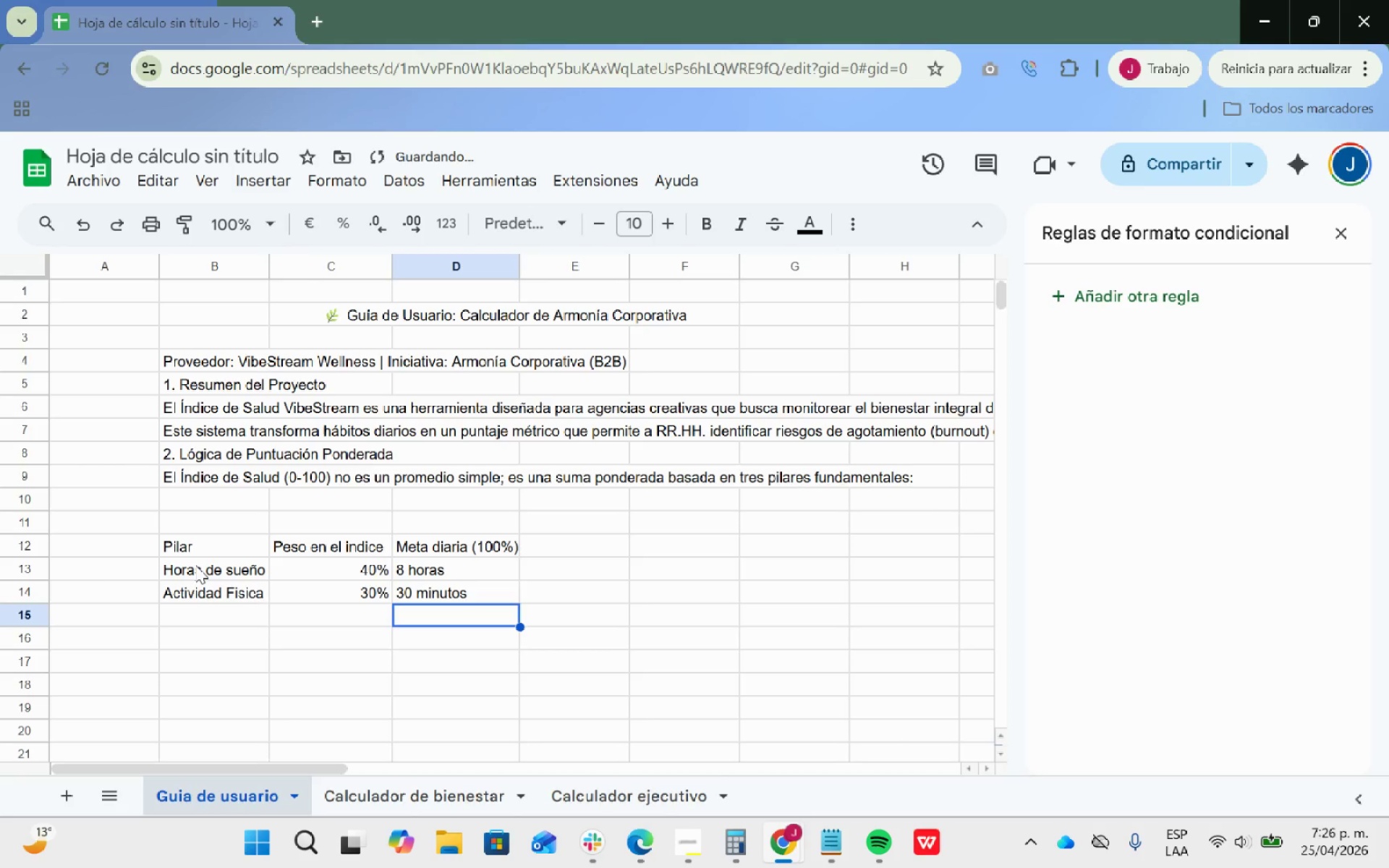 
key(ArrowLeft)
 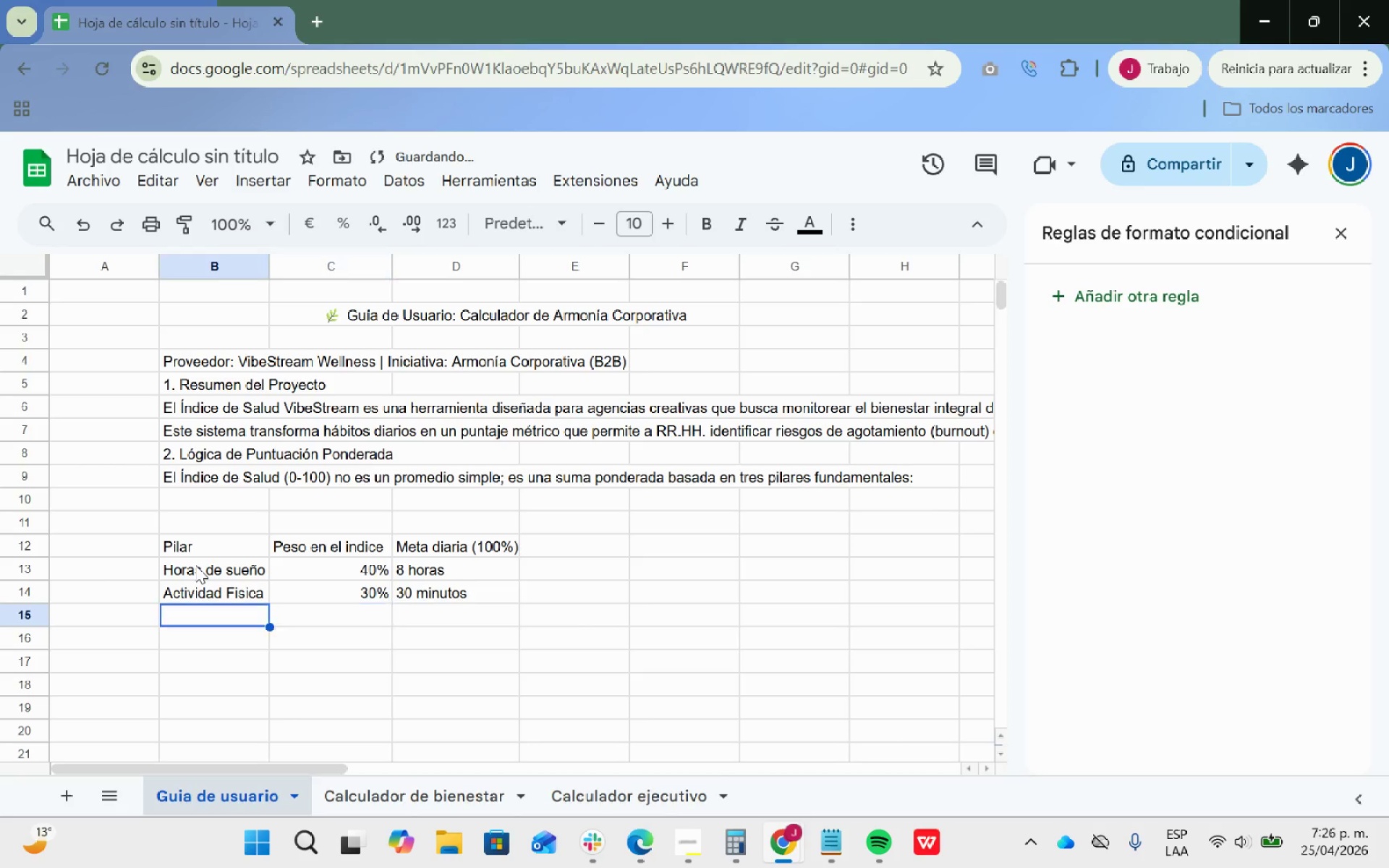 
key(ArrowLeft)
 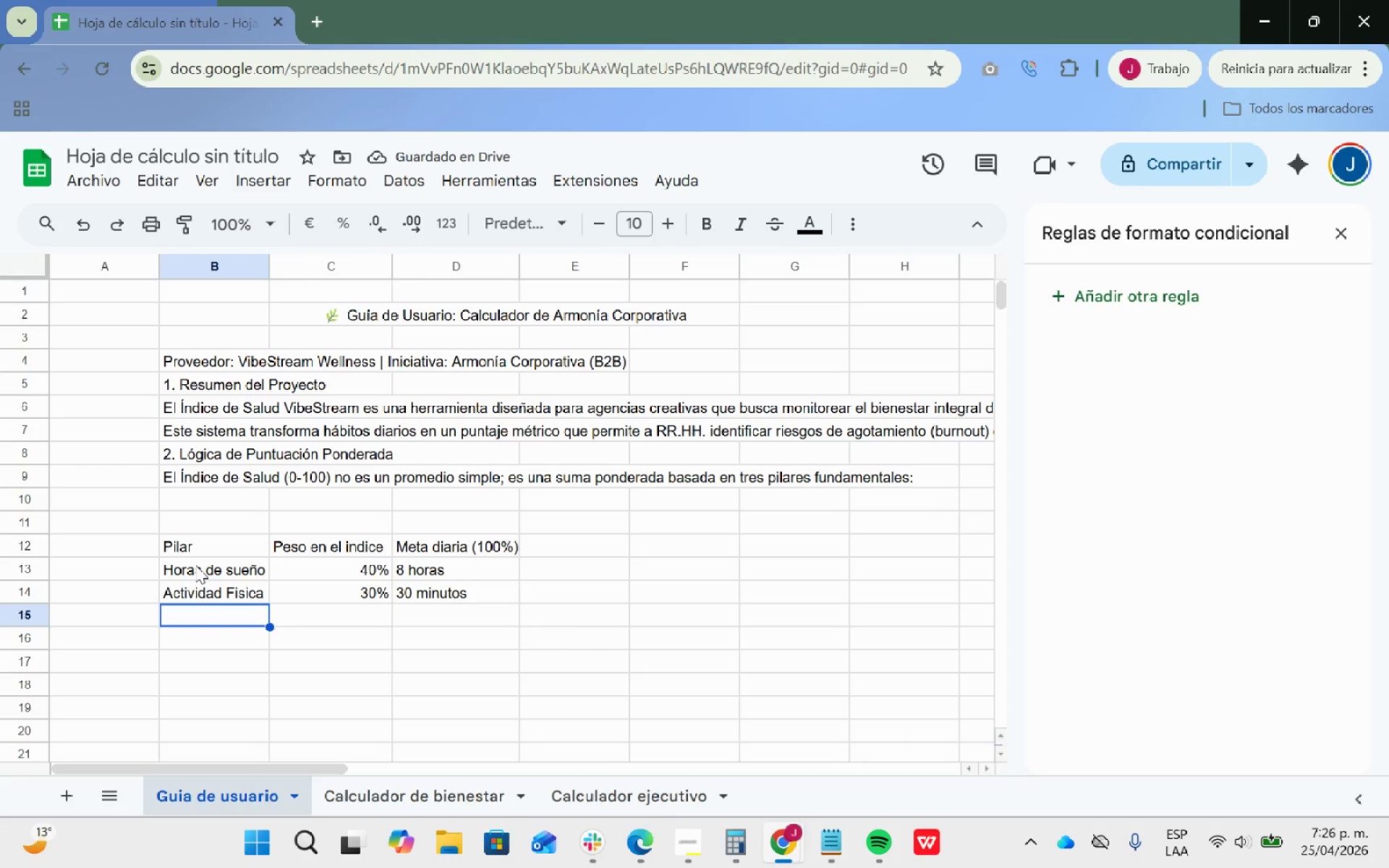 
type(Meditacion)
 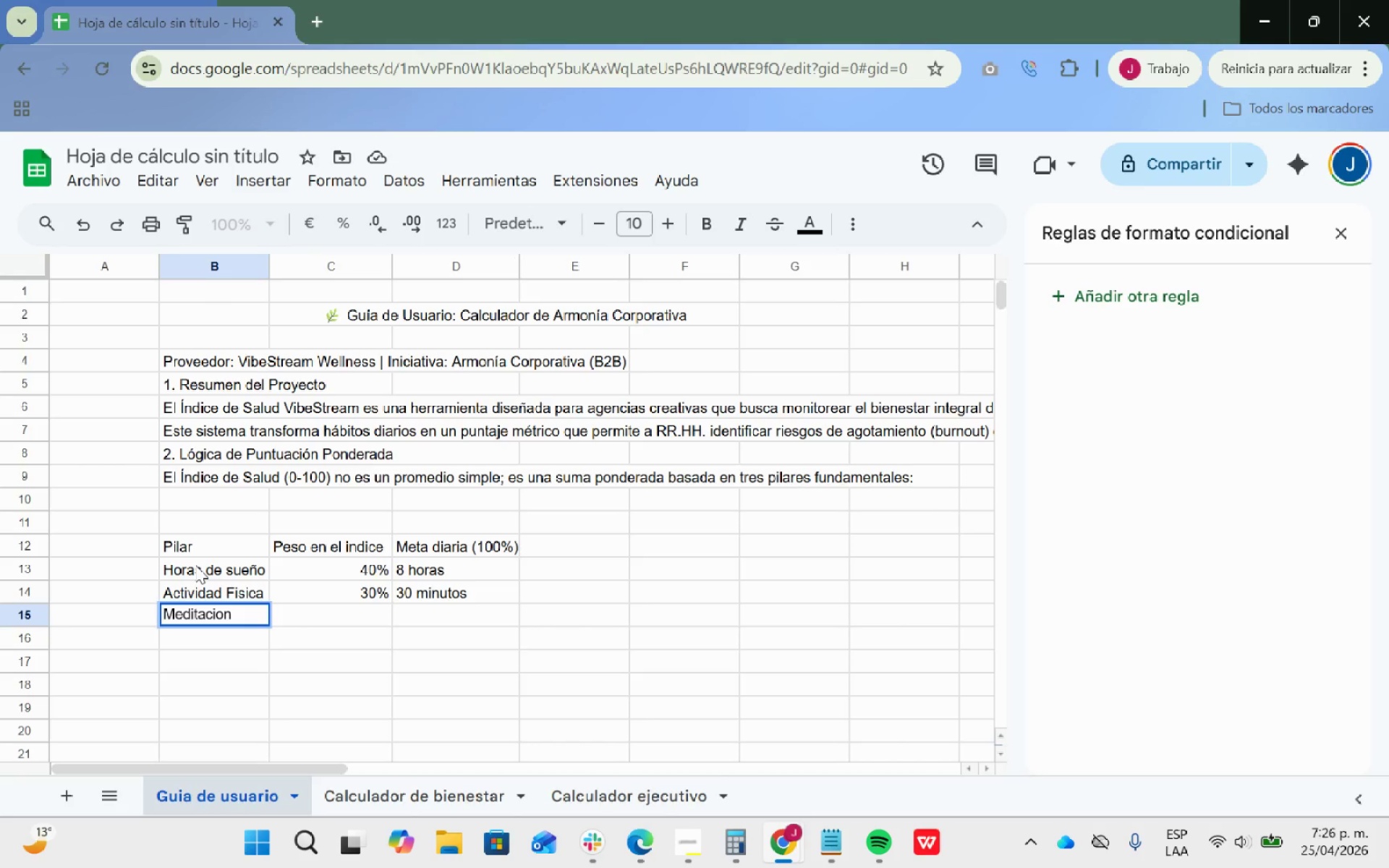 
key(ArrowRight)
 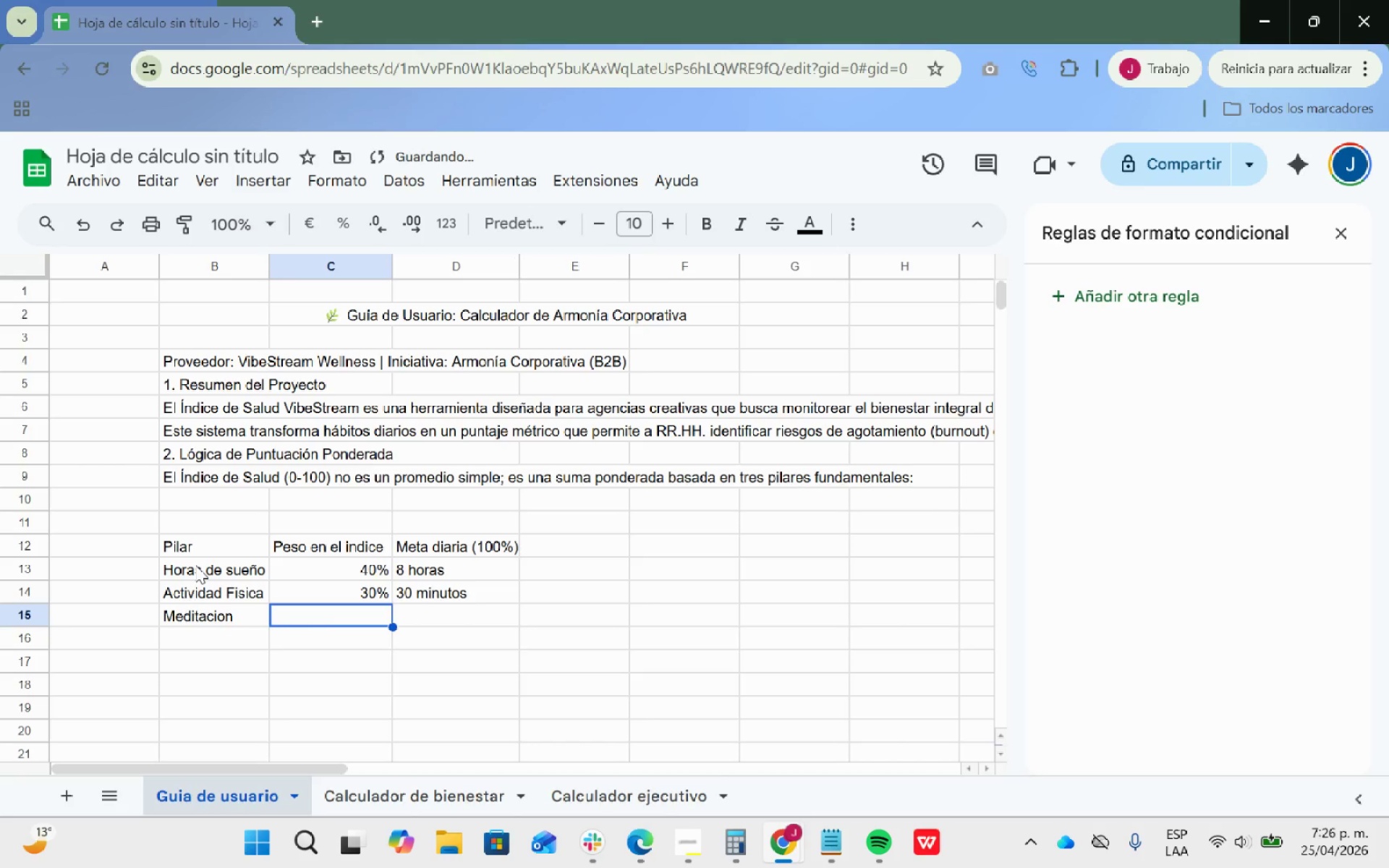 
type(30%)
 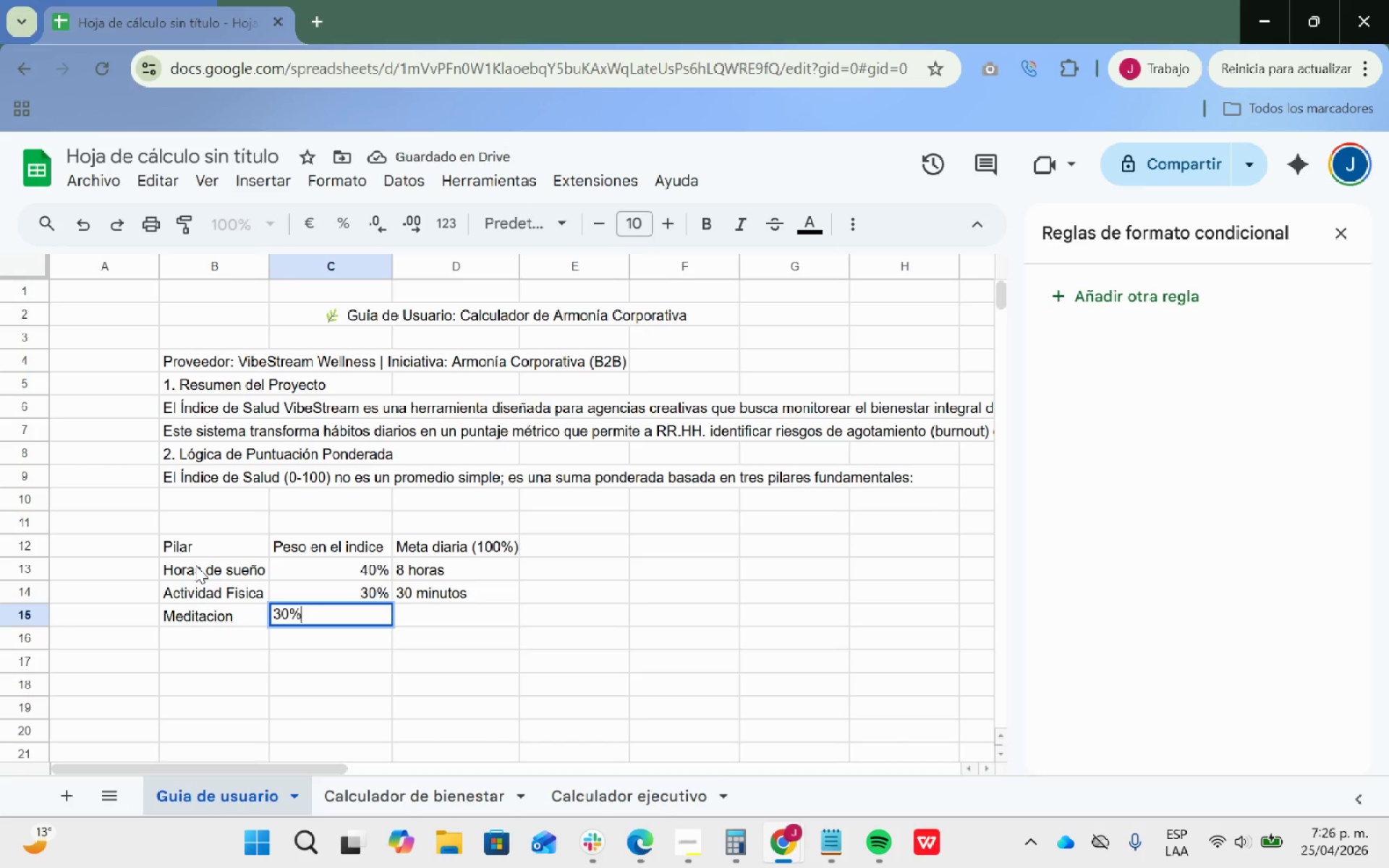 
key(ArrowRight)
 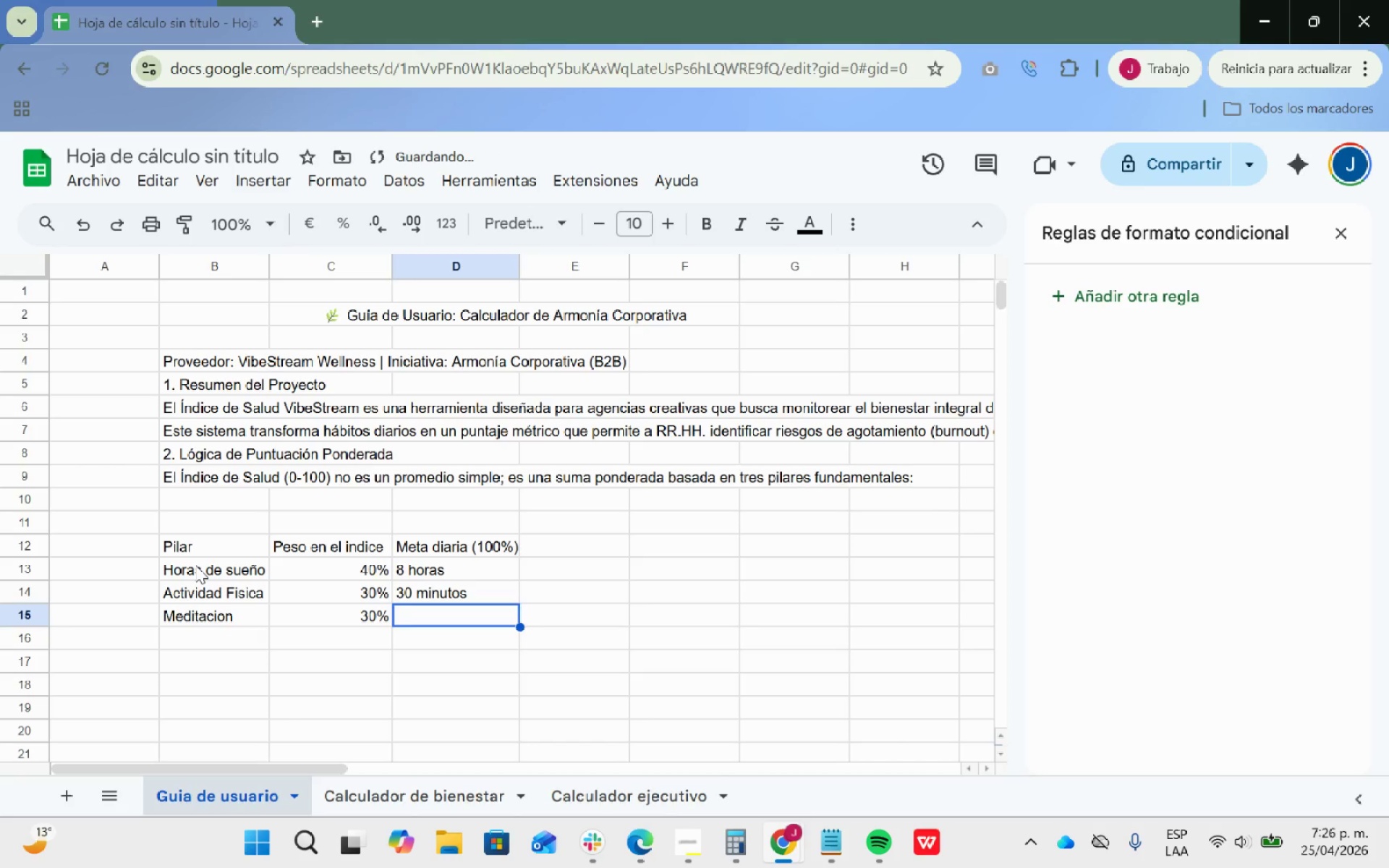 
type(10 minutos)
 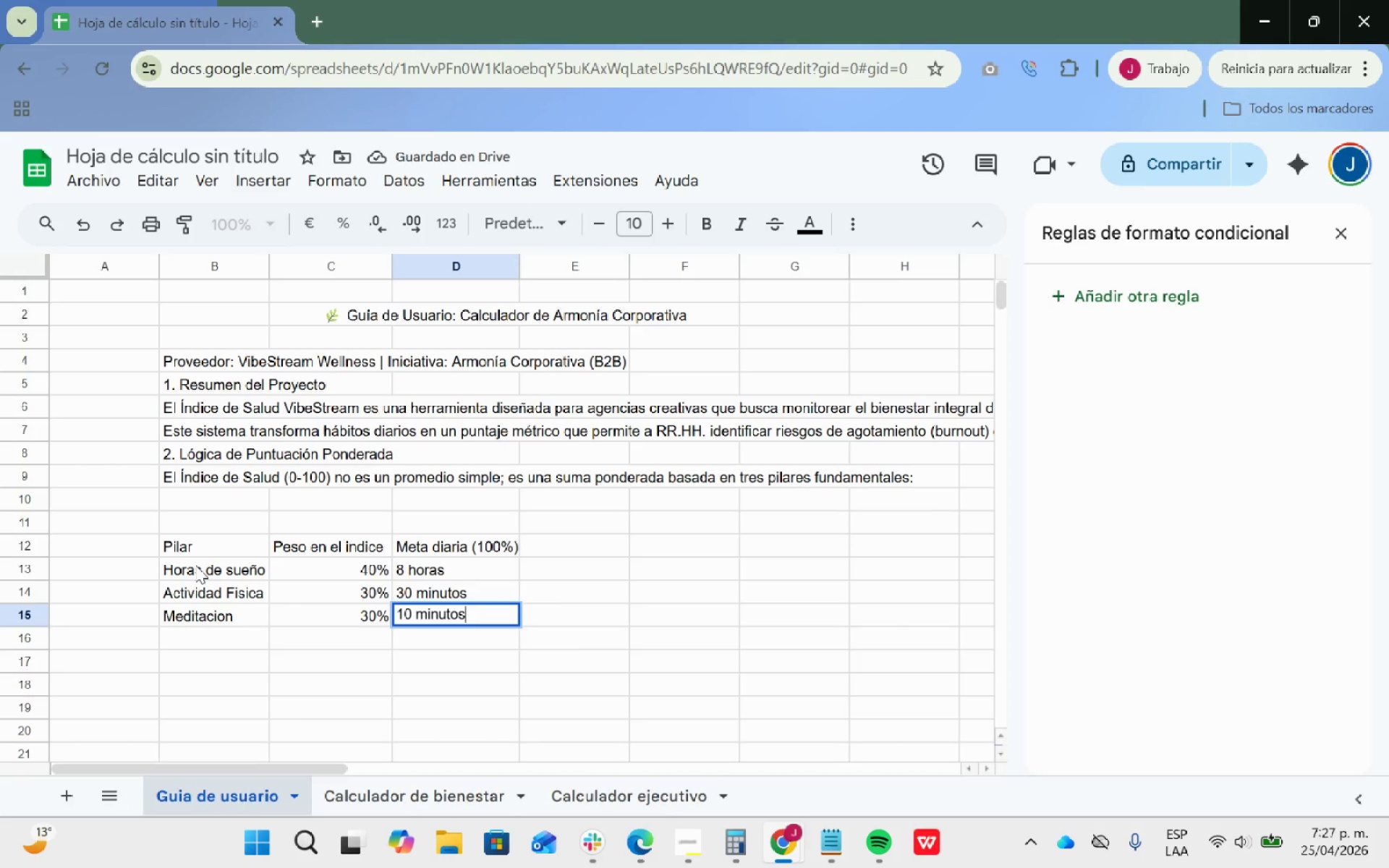 
key(Enter)
 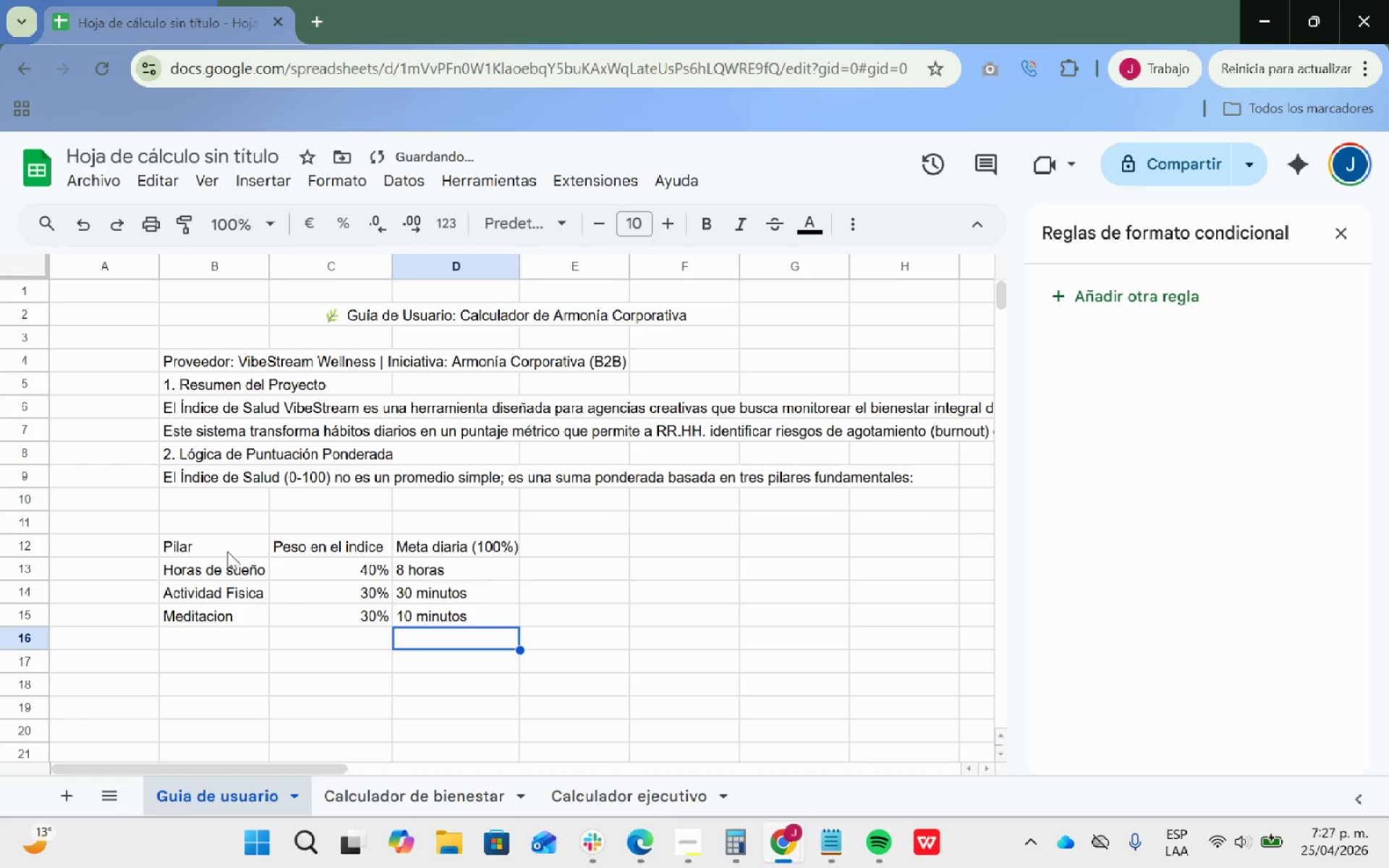 
left_click_drag(start_coordinate=[219, 548], to_coordinate=[517, 613])
 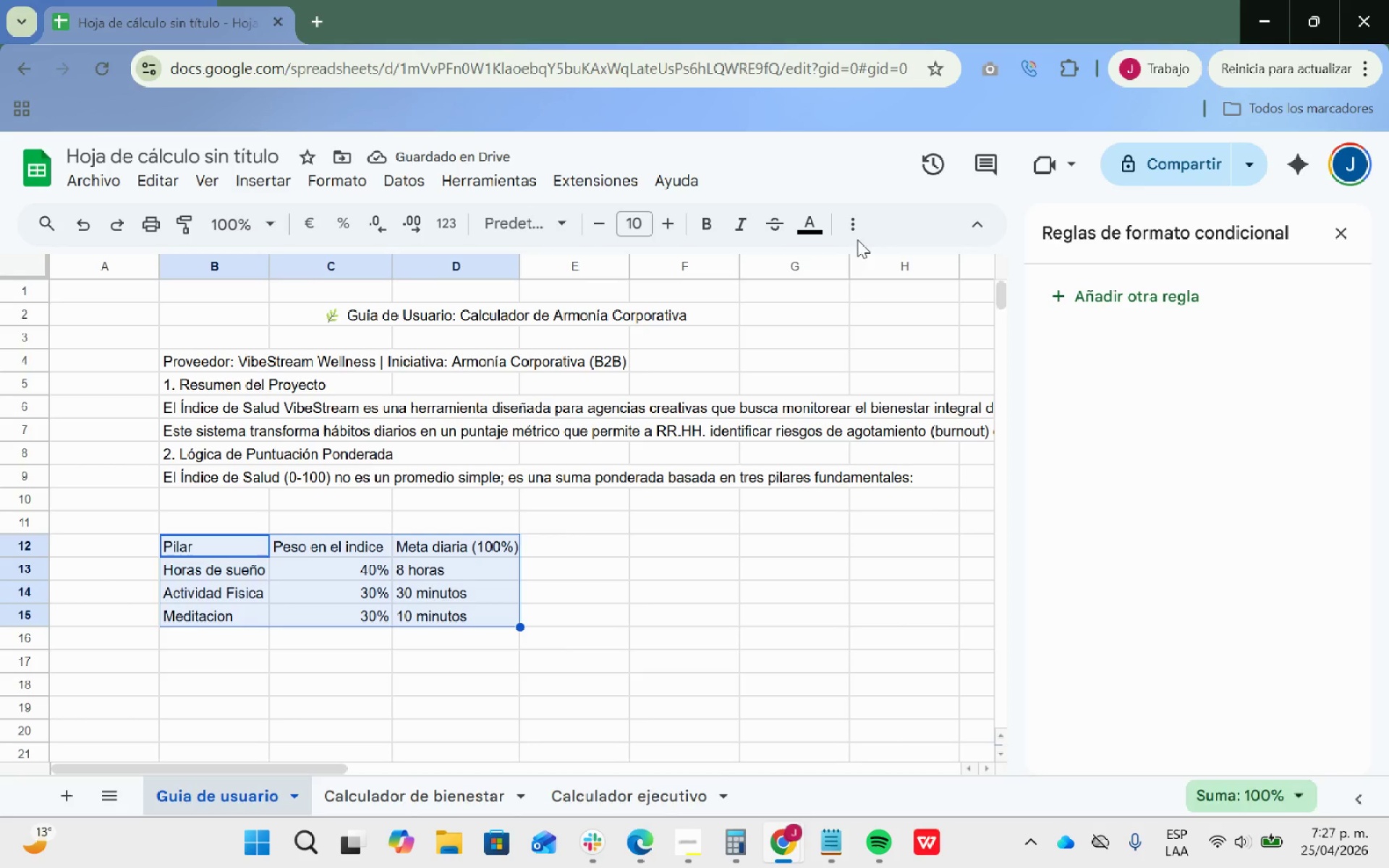 
left_click([855, 226])
 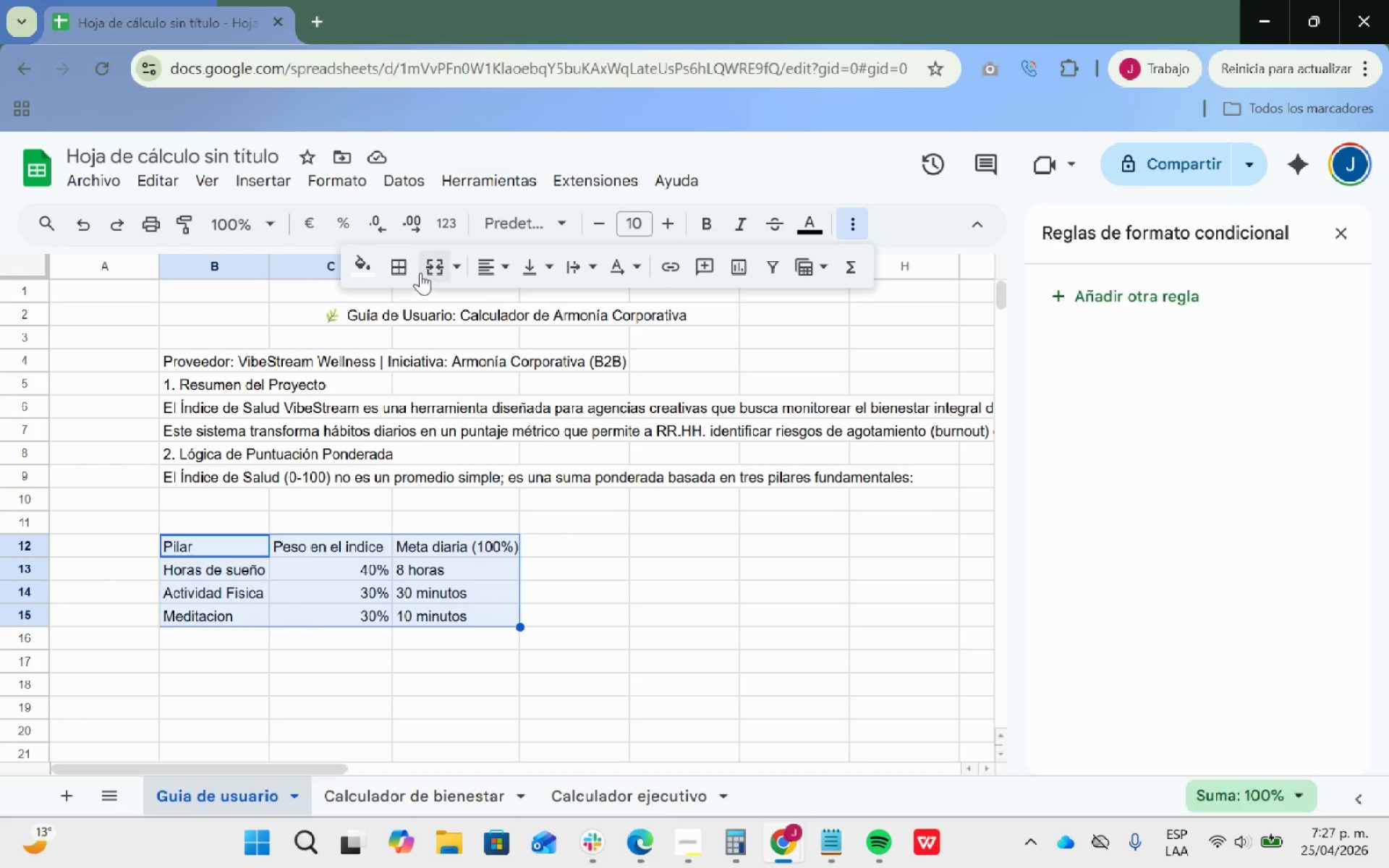 
left_click([396, 268])
 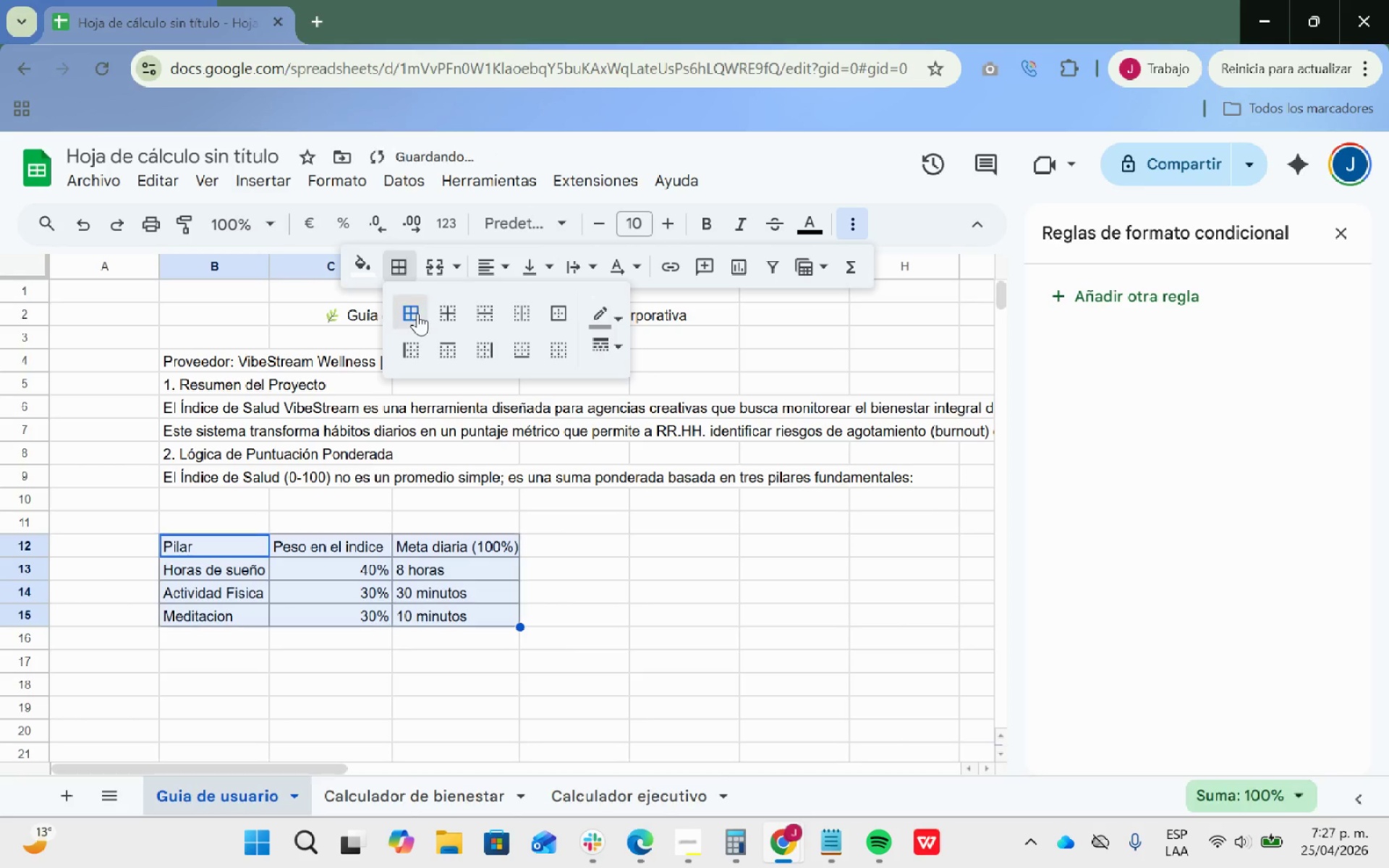 
left_click_drag(start_coordinate=[636, 549], to_coordinate=[640, 547])
 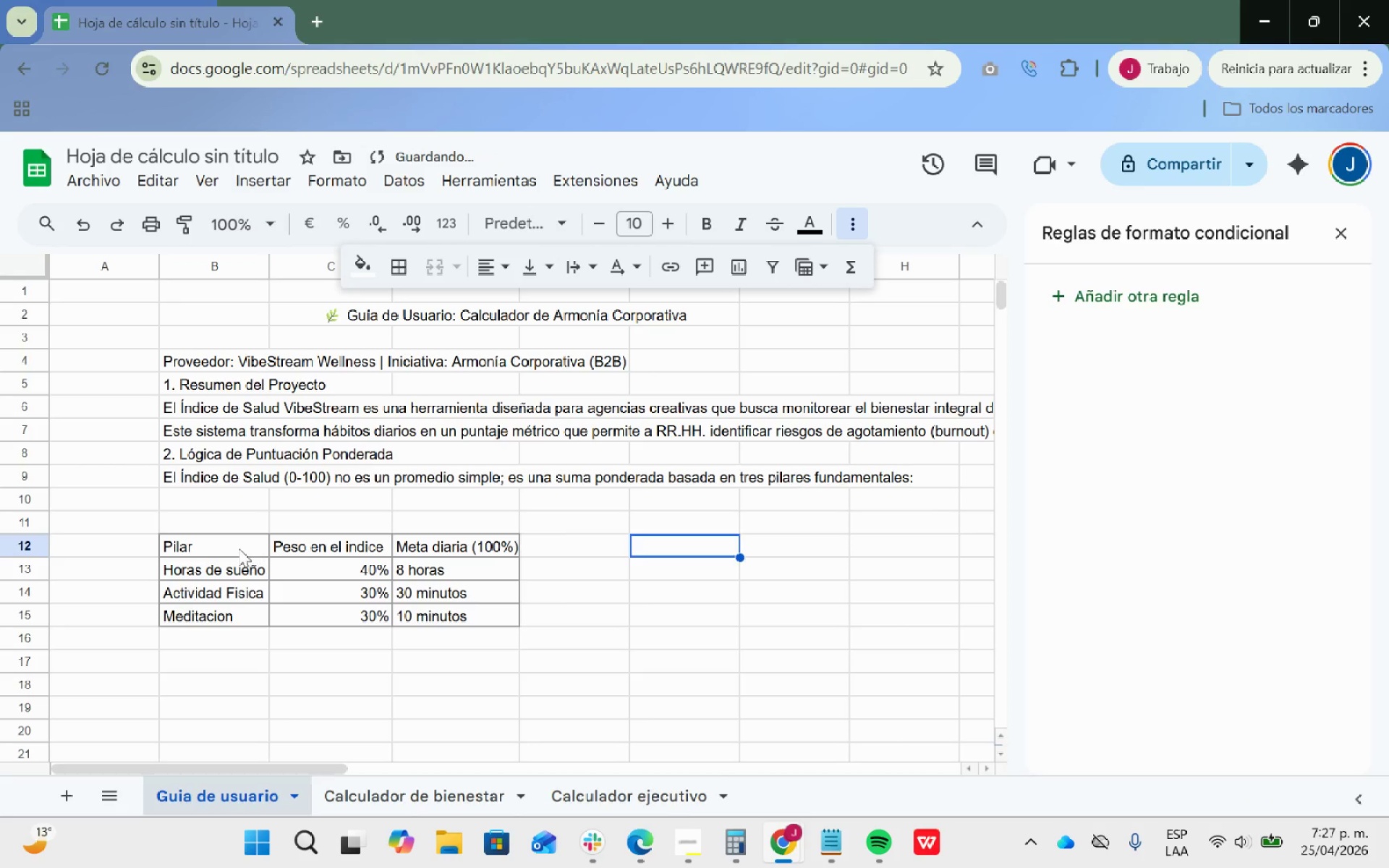 
left_click_drag(start_coordinate=[237, 547], to_coordinate=[446, 542])
 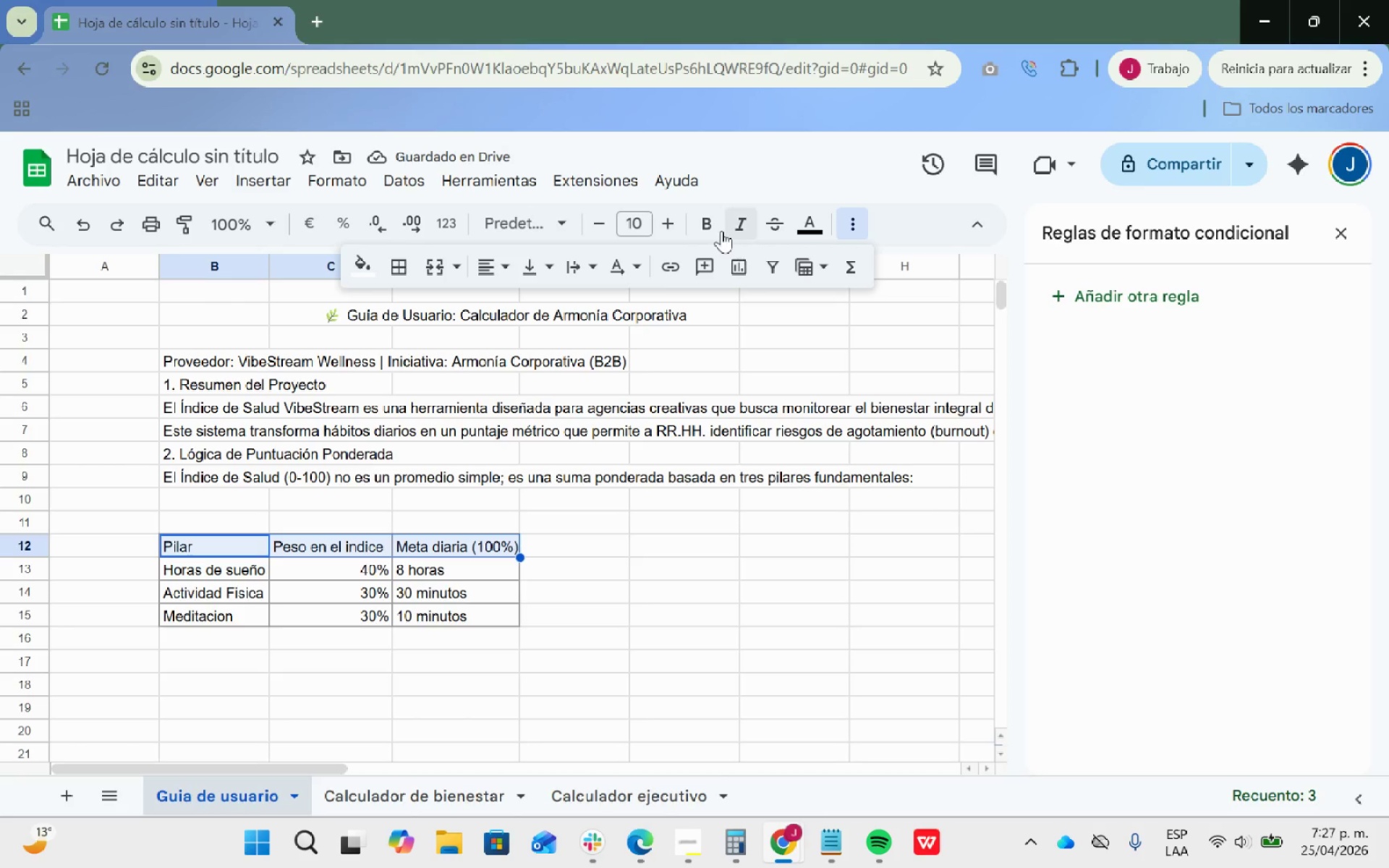 
left_click([711, 225])
 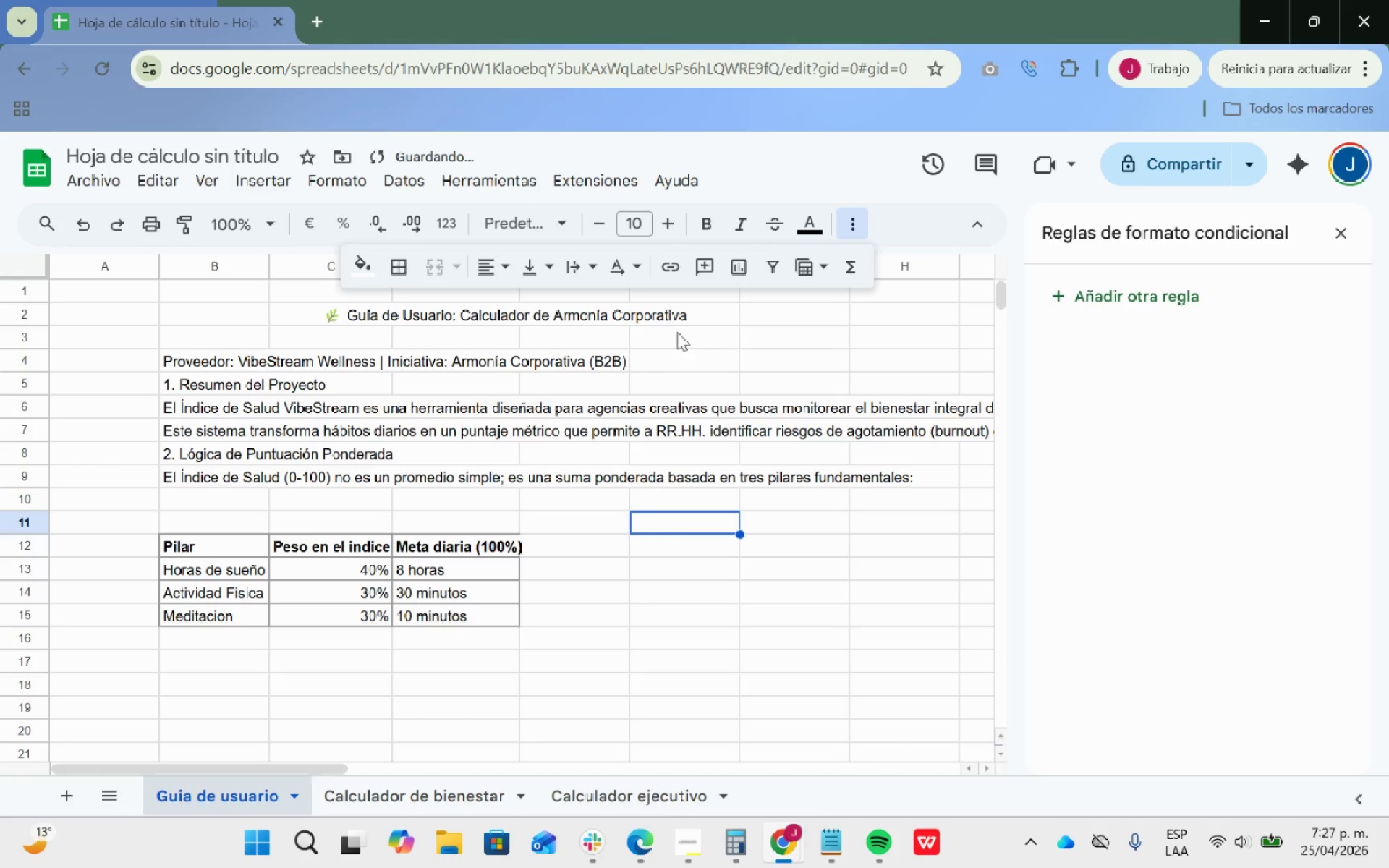 
left_click([668, 317])
 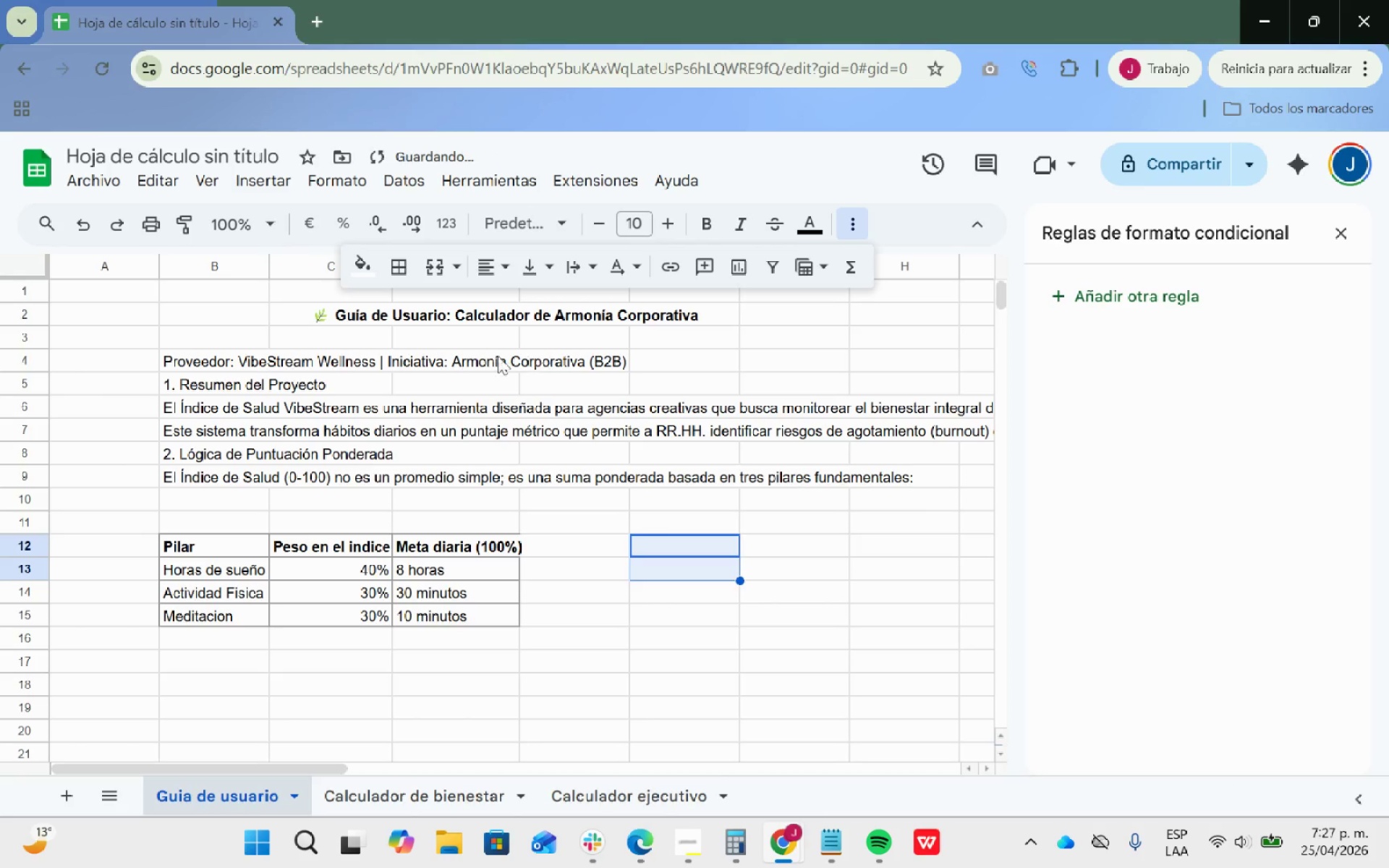 
wait(5.56)
 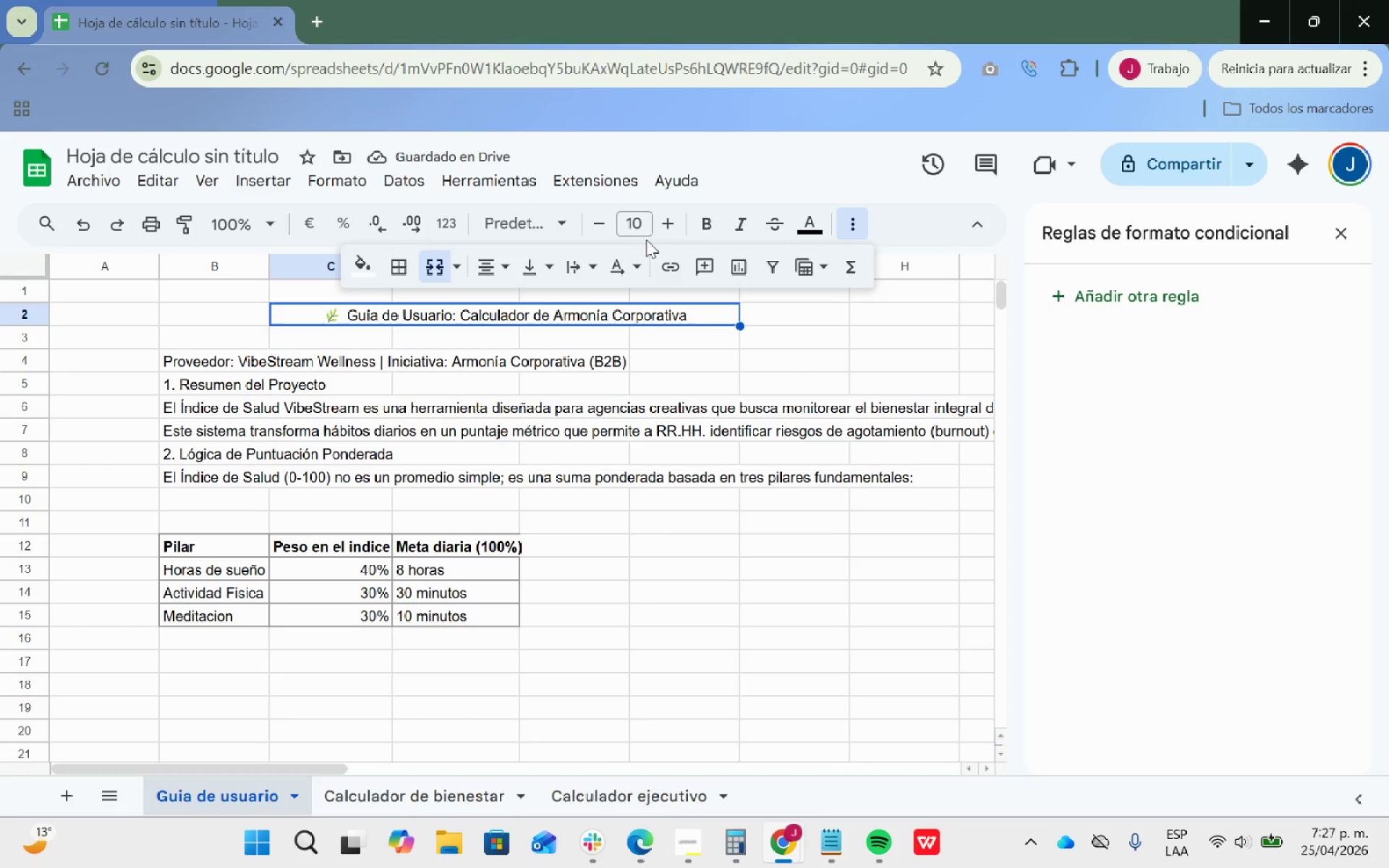 
left_click_drag(start_coordinate=[221, 360], to_coordinate=[584, 356])
 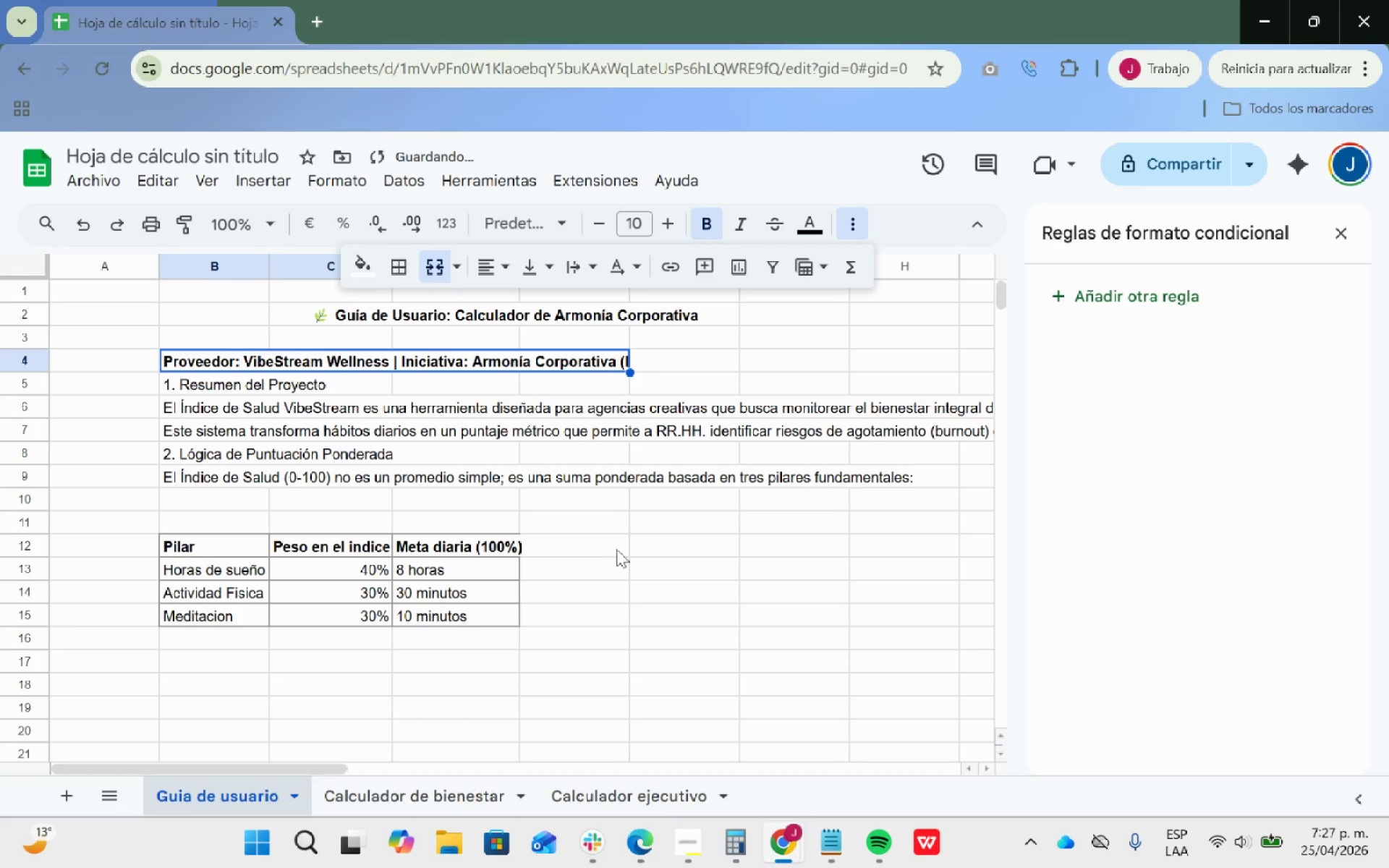 
left_click([284, 380])
 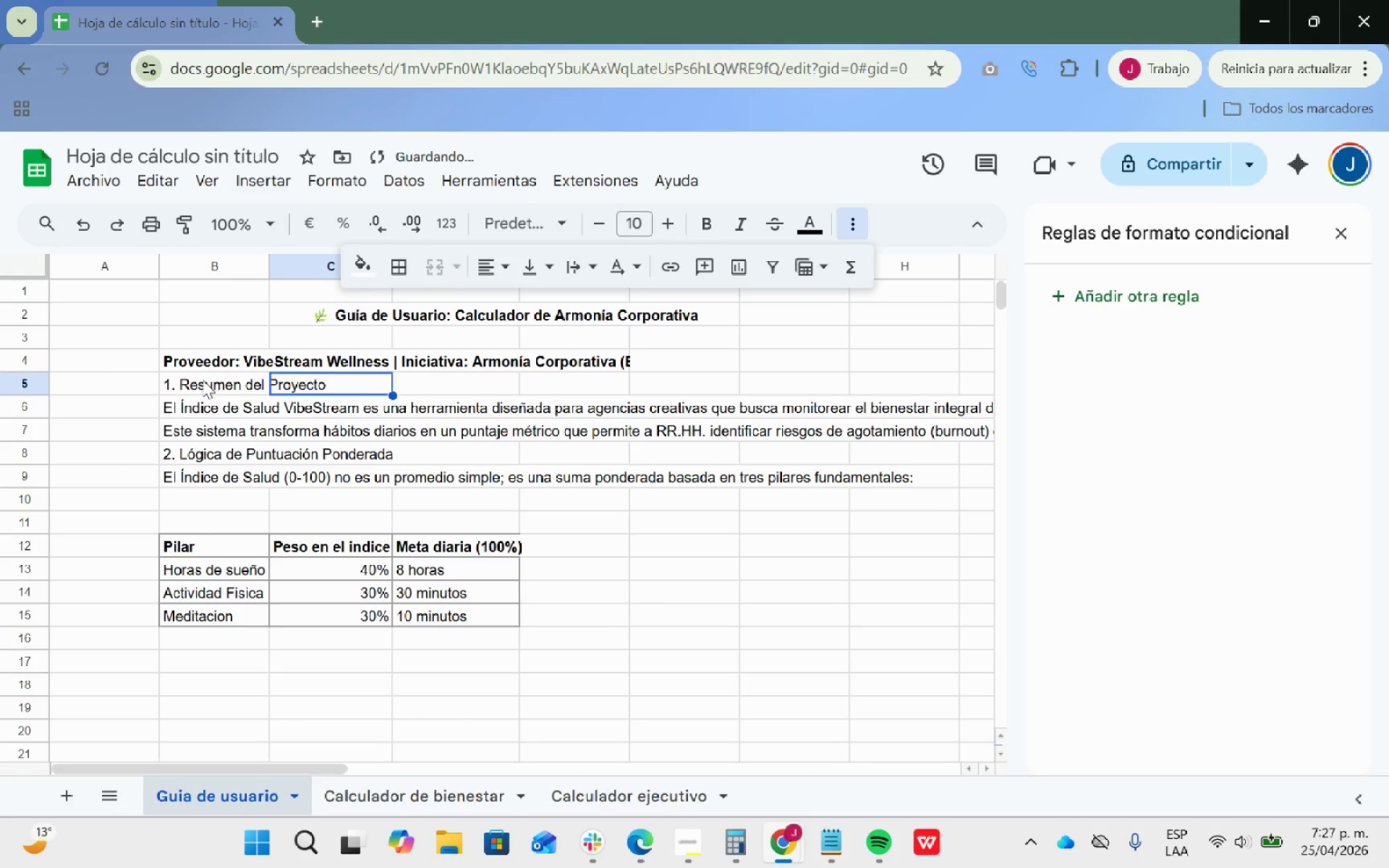 
left_click_drag(start_coordinate=[189, 380], to_coordinate=[315, 383])
 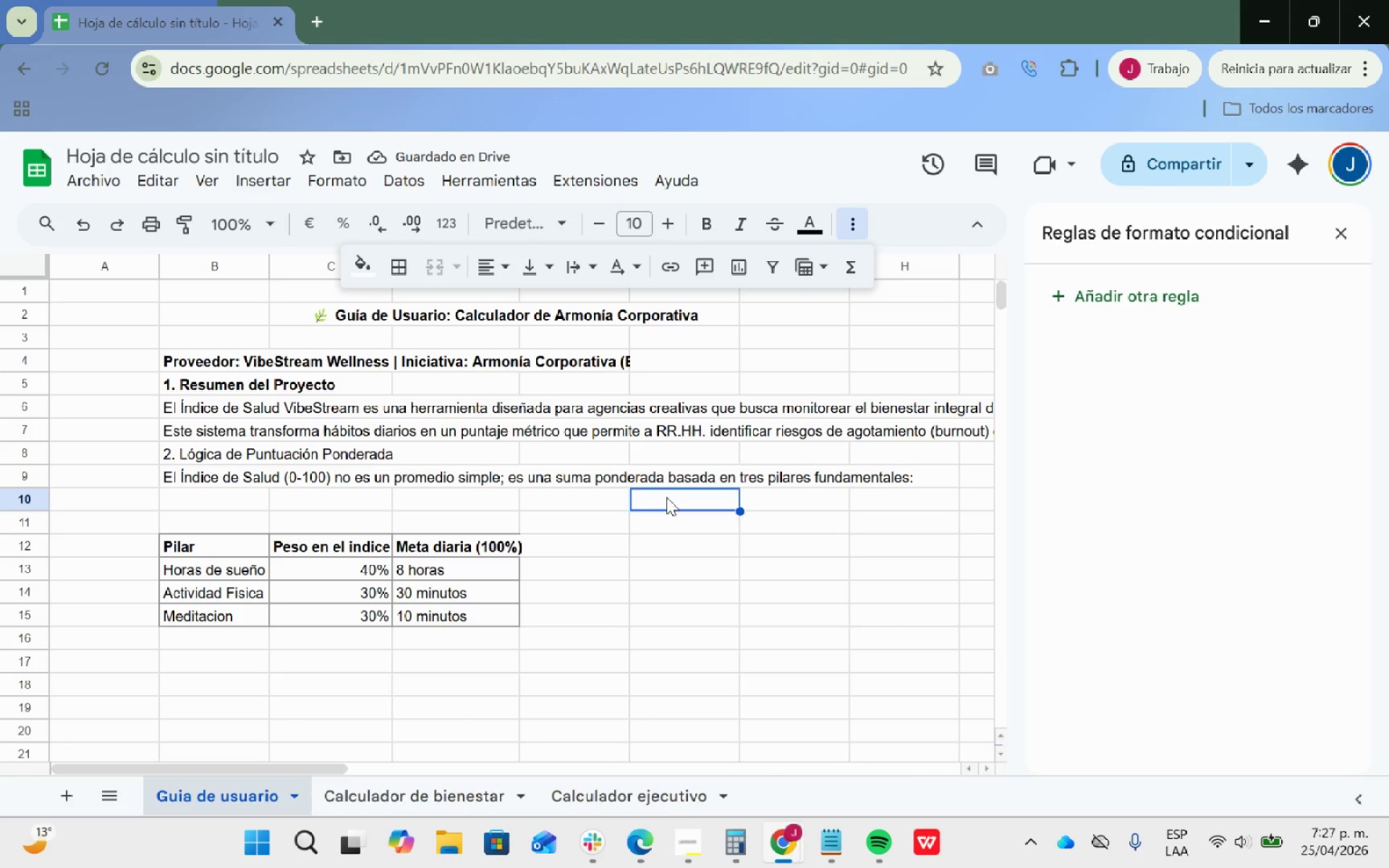 
wait(7.44)
 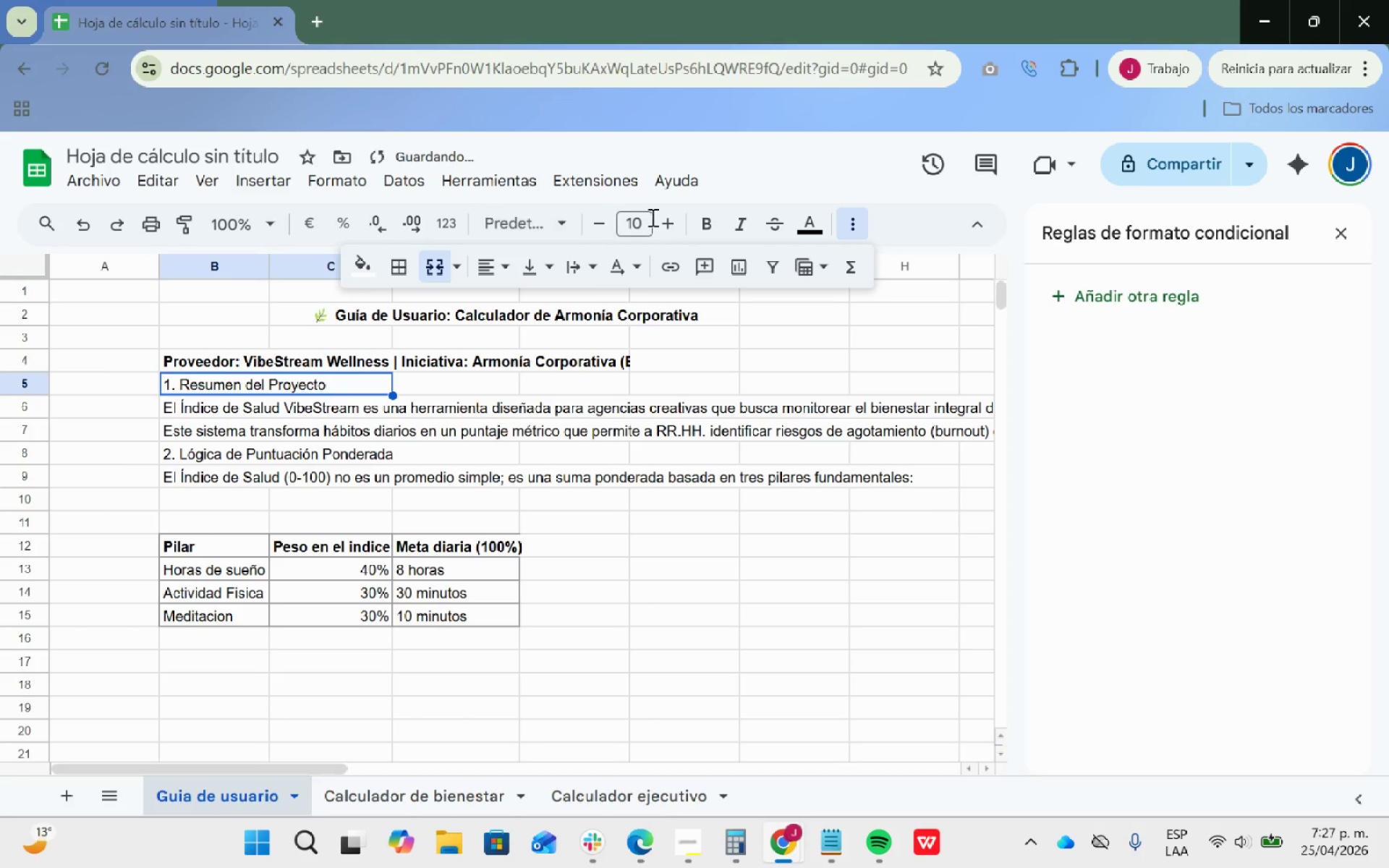 
left_click_drag(start_coordinate=[204, 458], to_coordinate=[465, 448])
 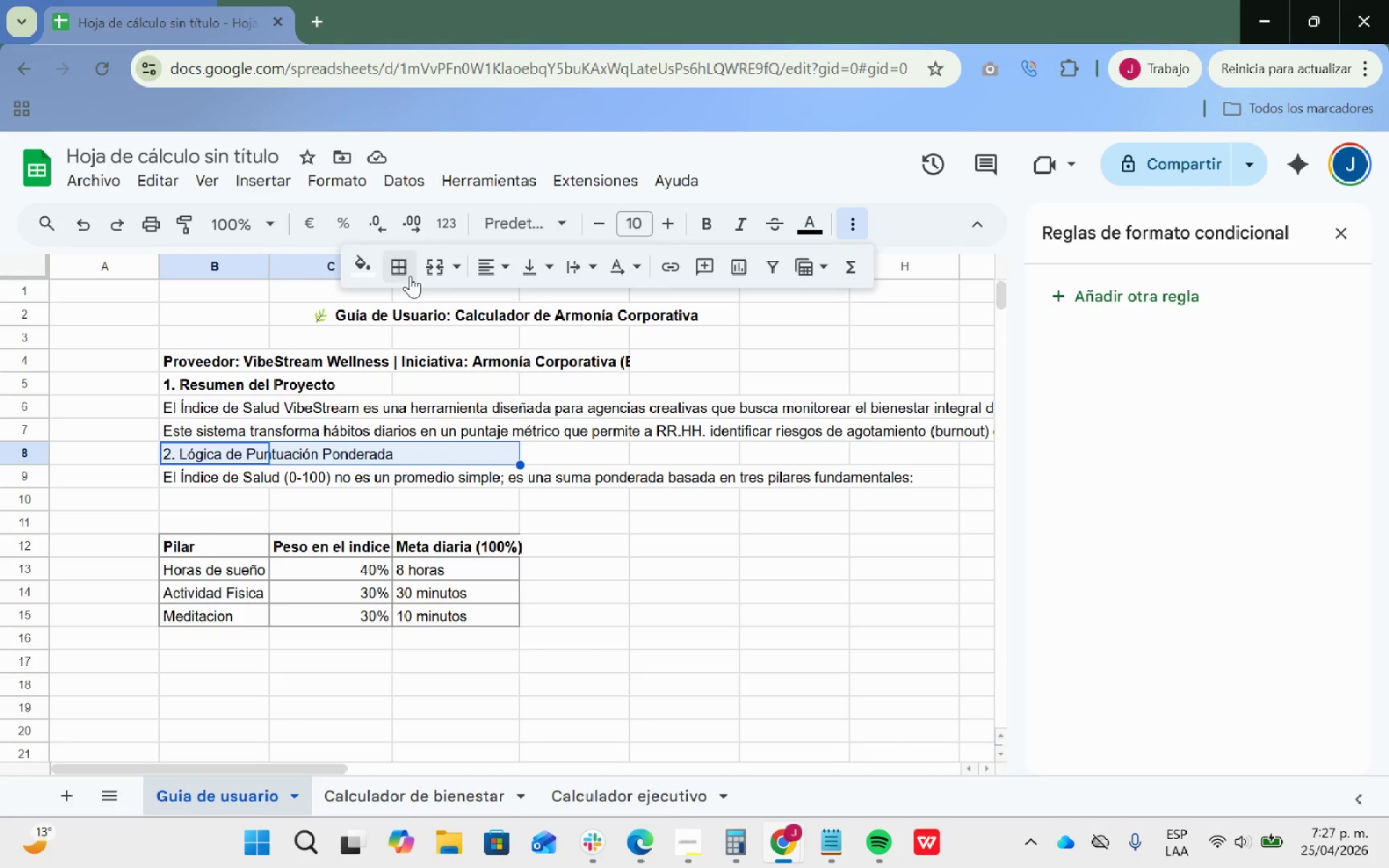 
left_click([442, 262])
 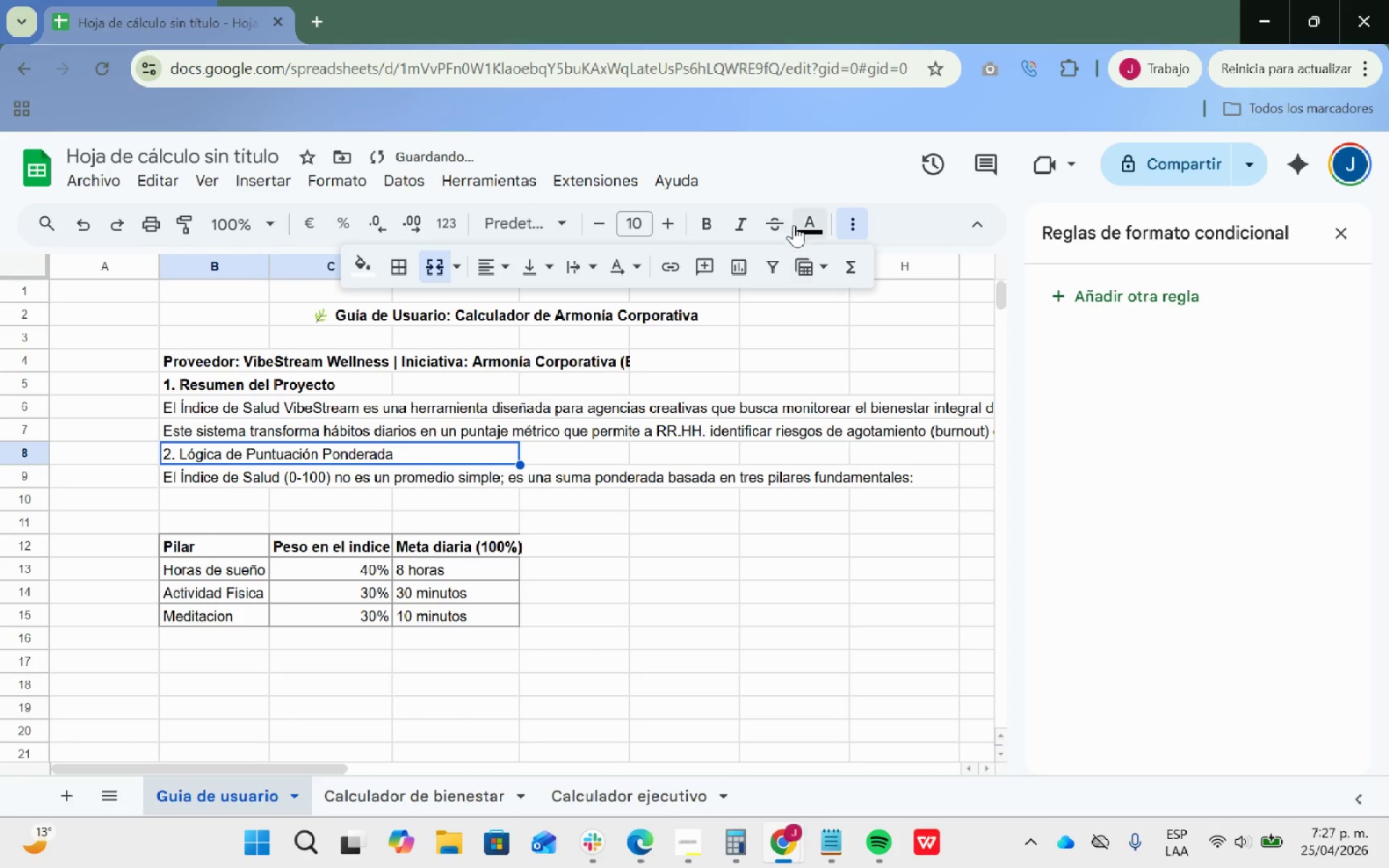 
left_click([691, 216])
 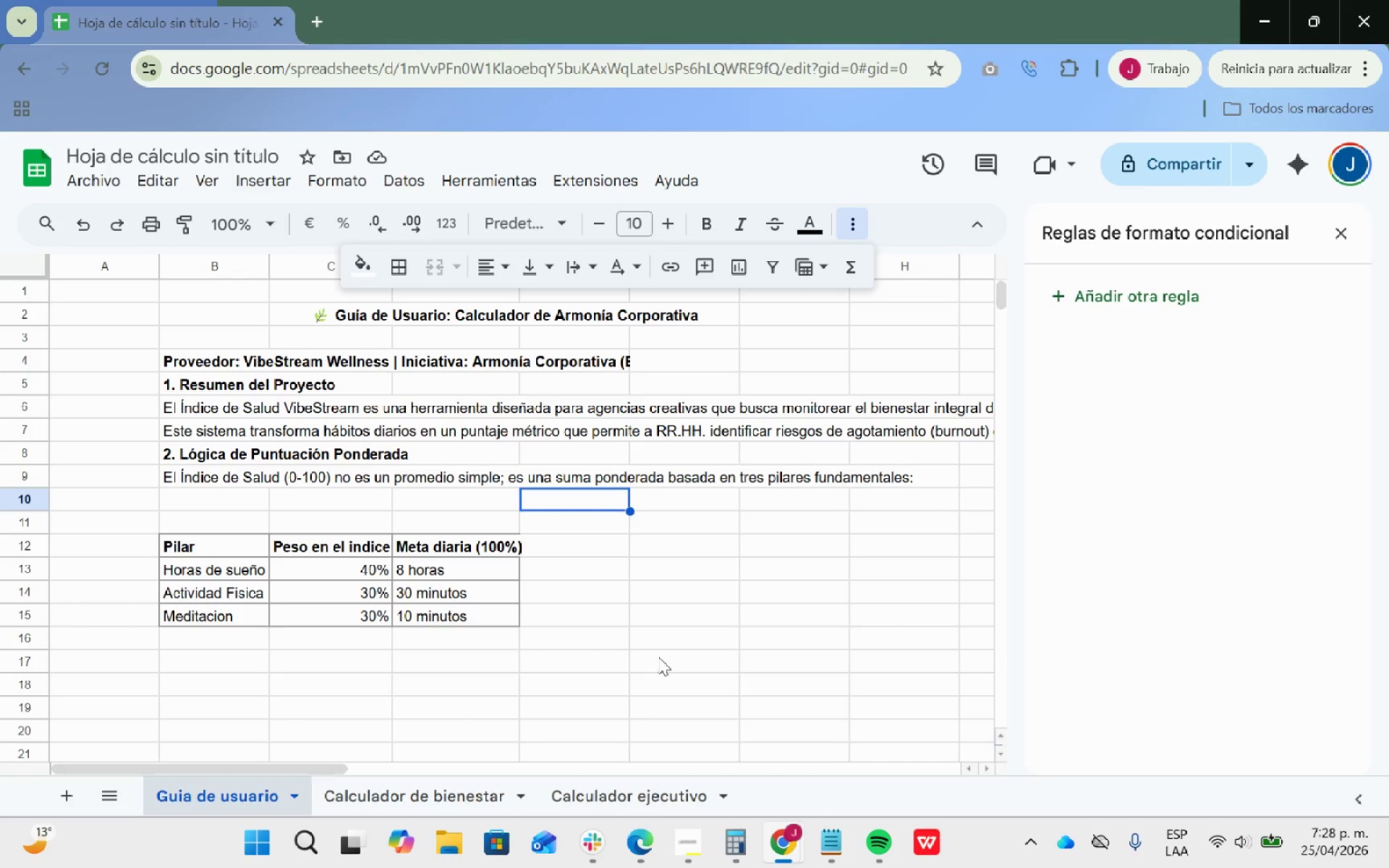 
wait(37.88)
 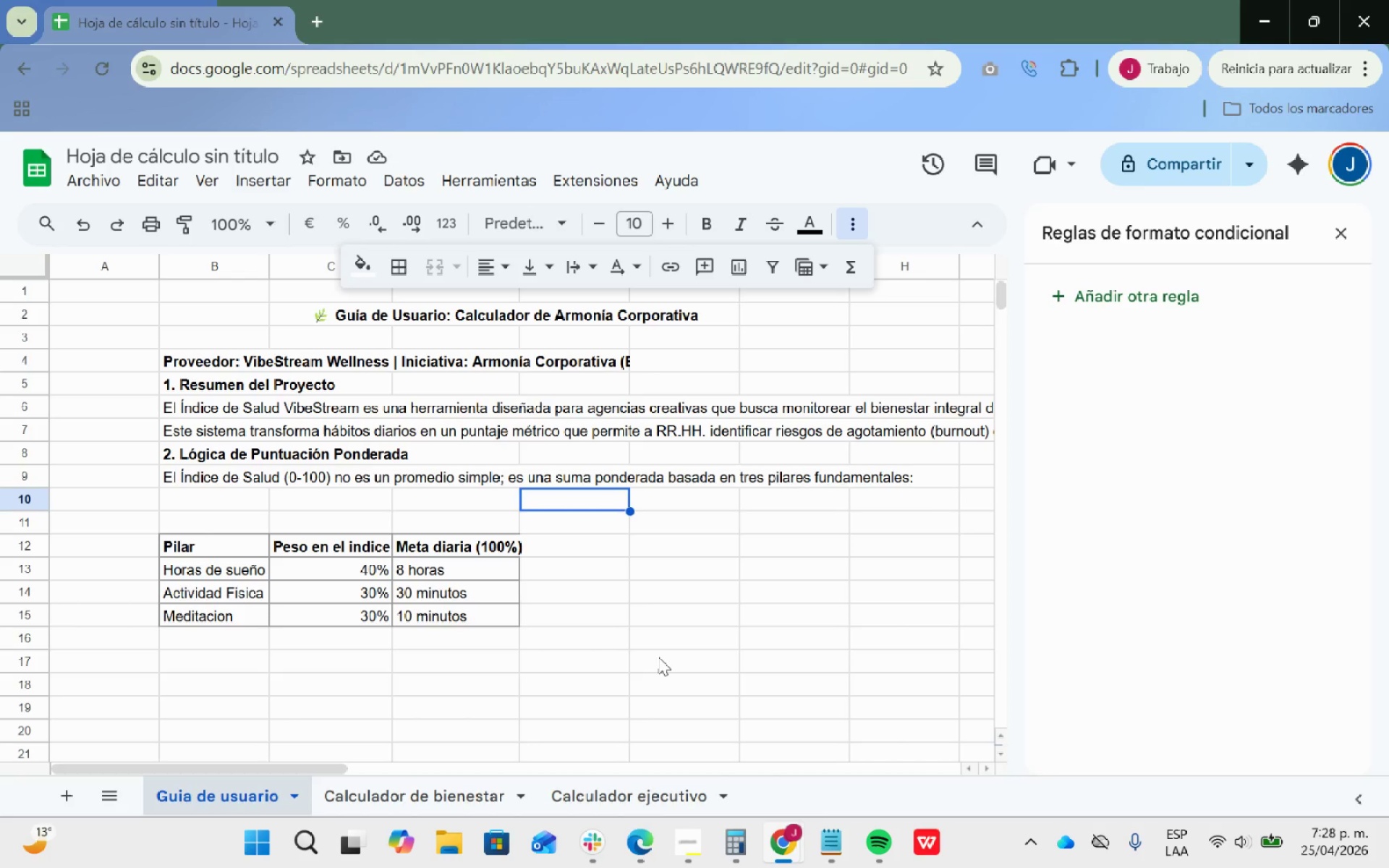 
key(Alt+Tab)
 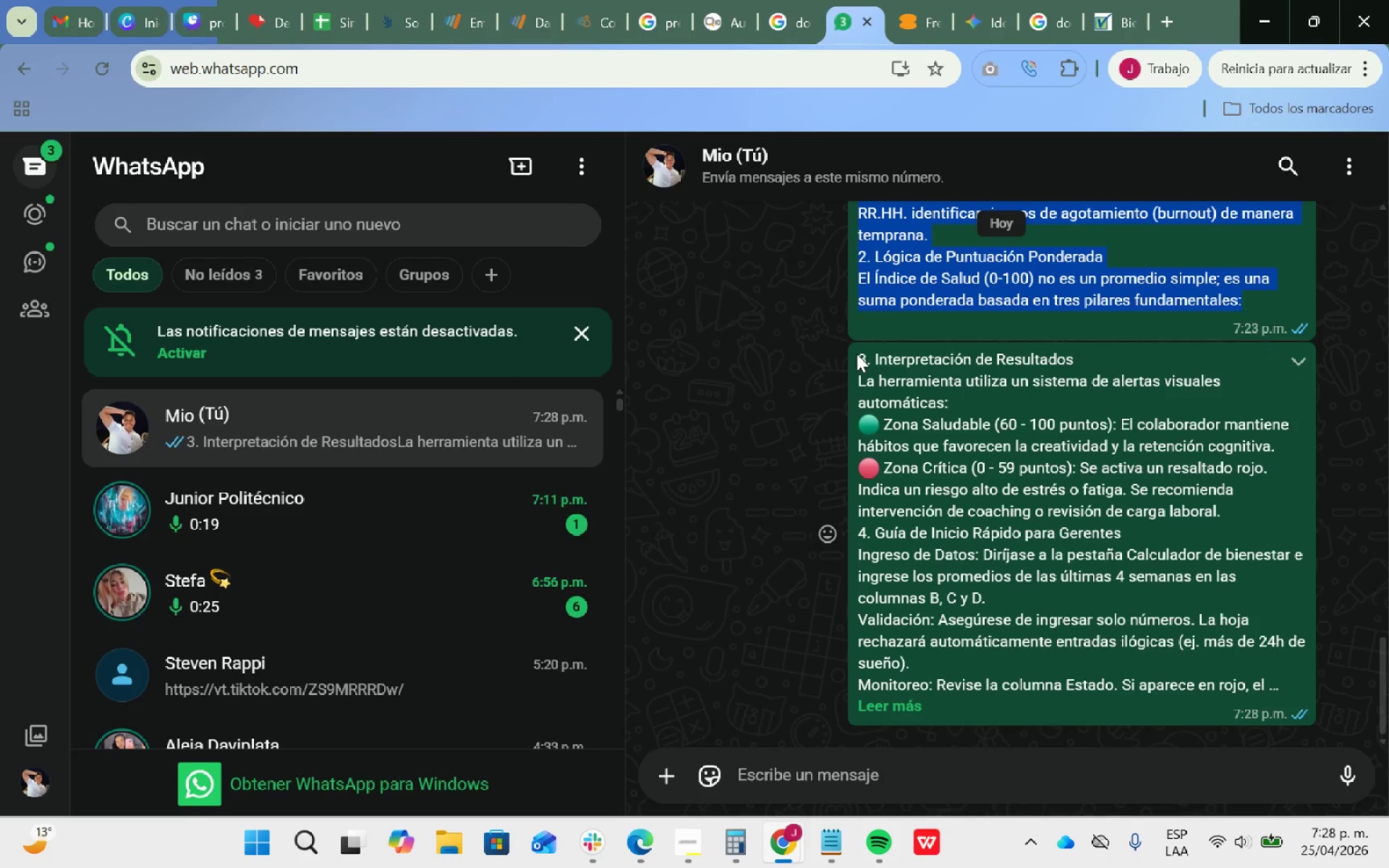 
left_click_drag(start_coordinate=[860, 355], to_coordinate=[1095, 566])
 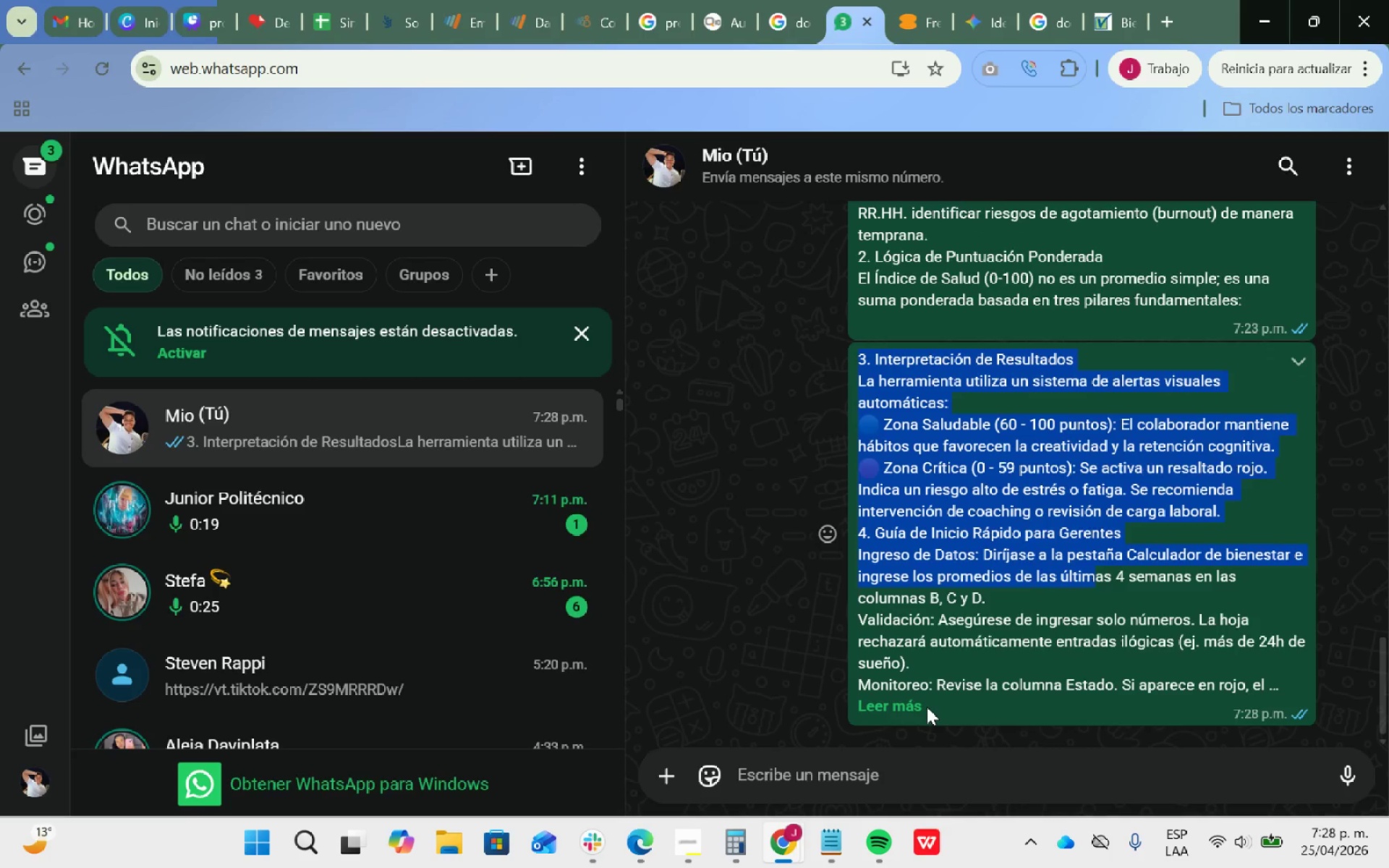 
scroll: coordinate [1097, 561], scroll_direction: down, amount: 1.0
 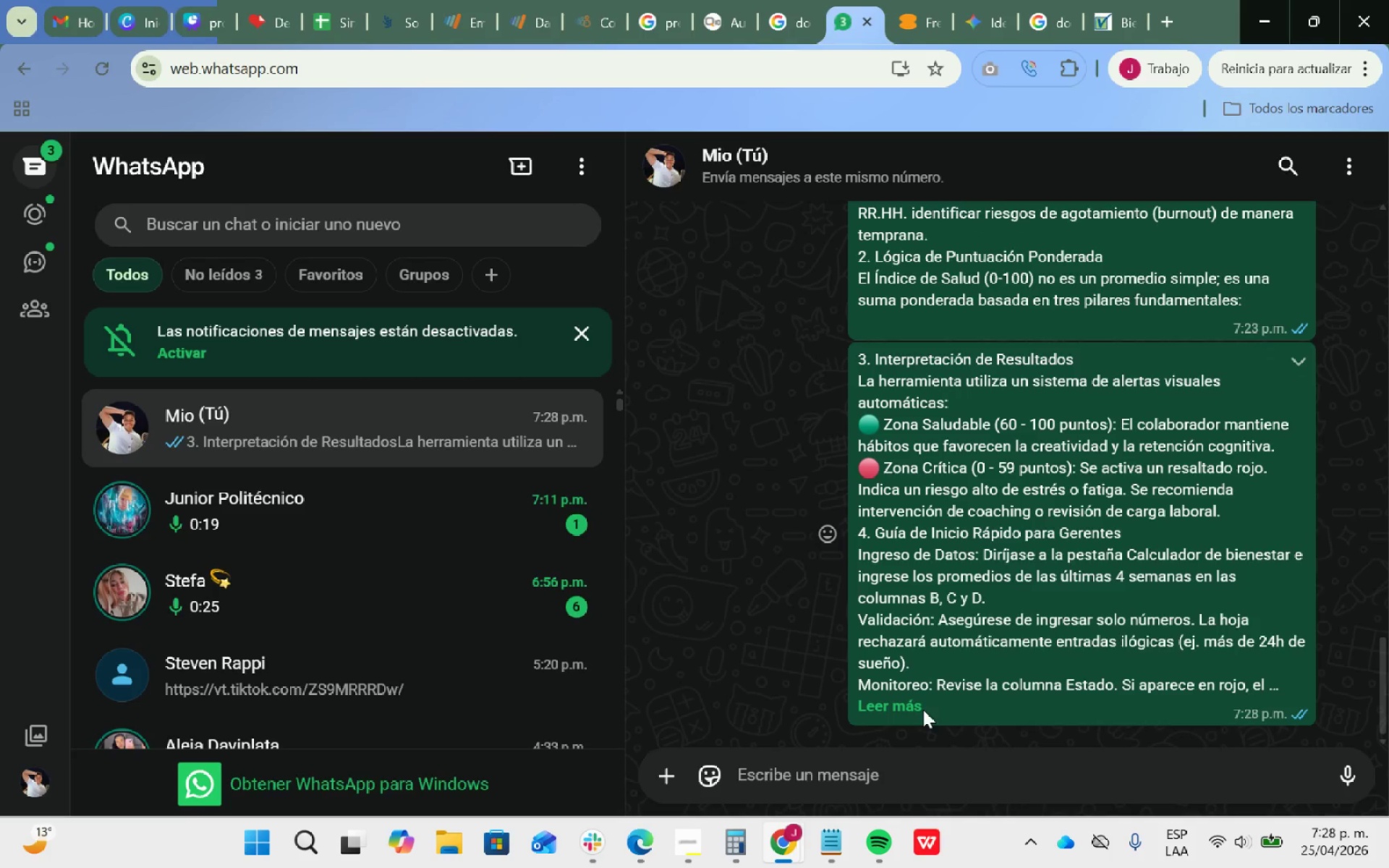 
double_click([912, 706])
 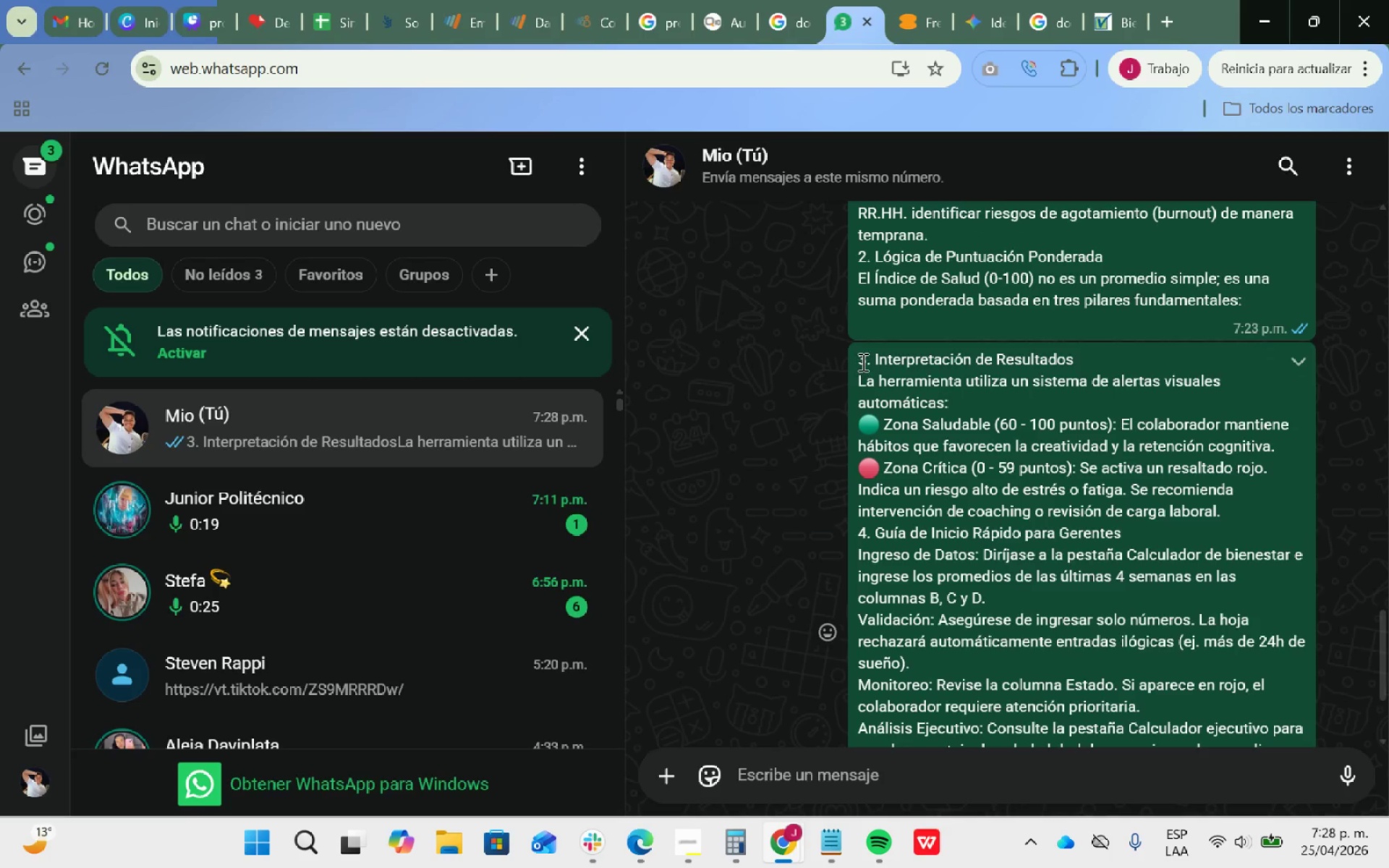 
left_click_drag(start_coordinate=[859, 359], to_coordinate=[1035, 699])
 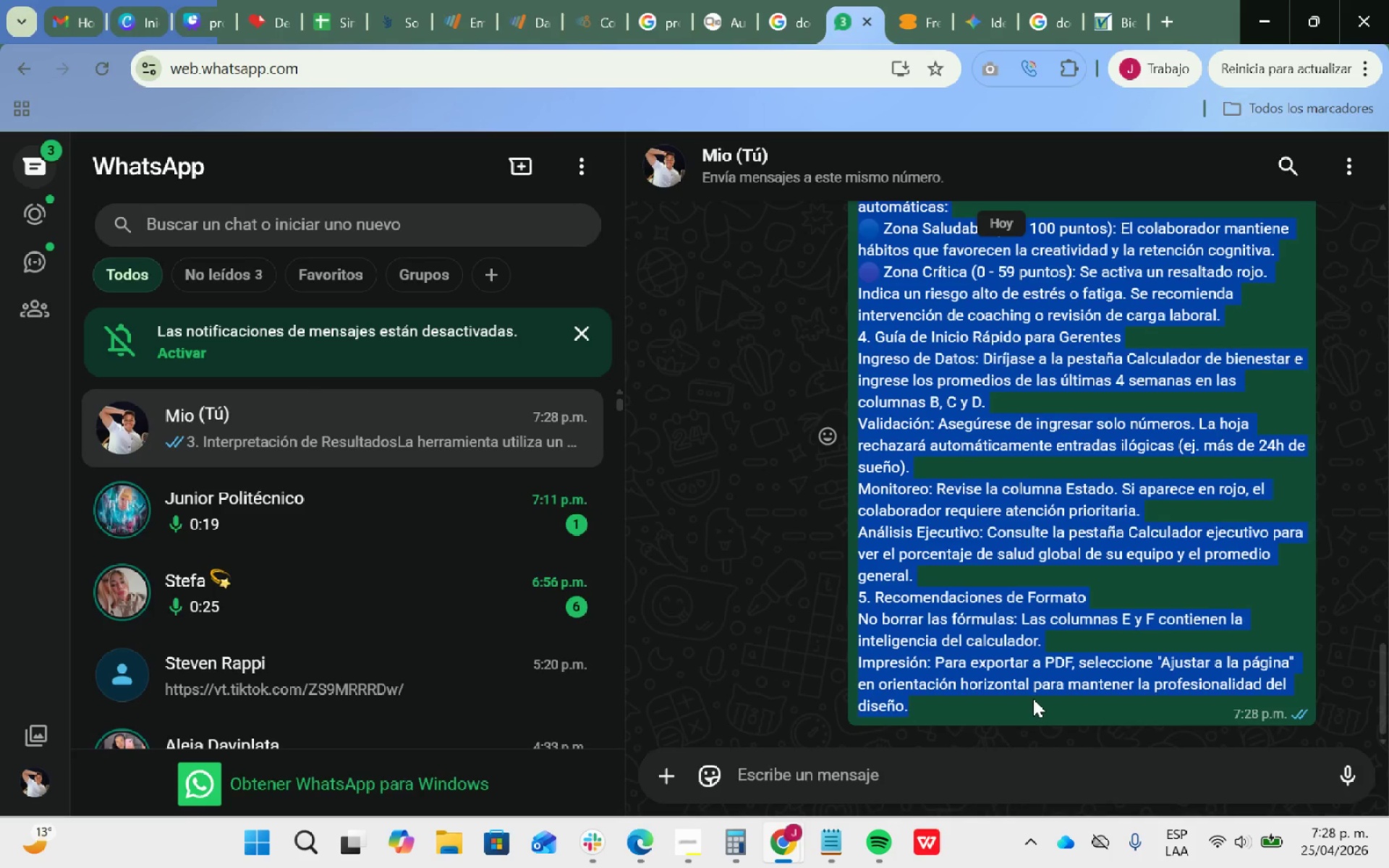 
scroll: coordinate [1133, 495], scroll_direction: down, amount: 5.0
 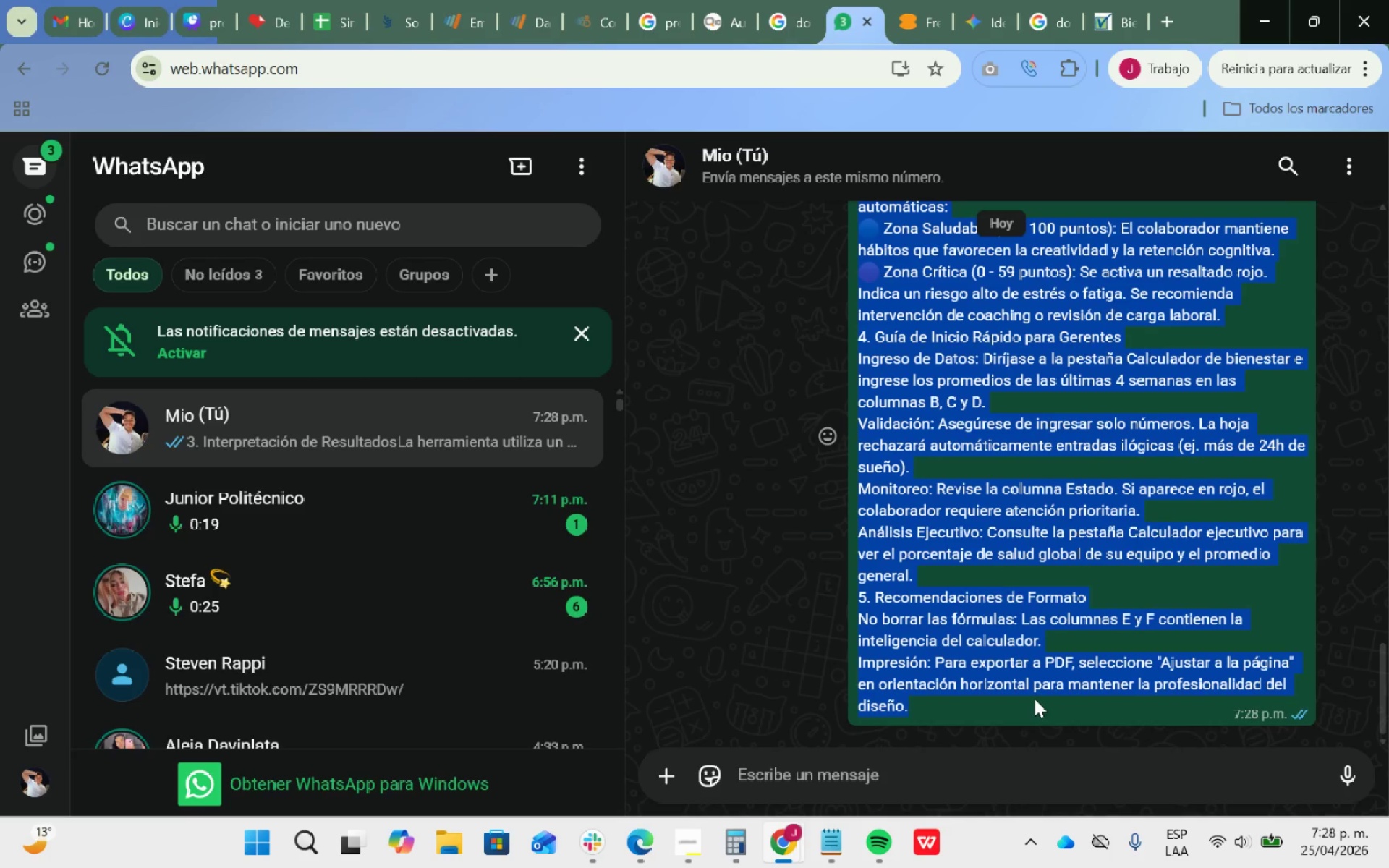 
key(Control+ControlLeft)
 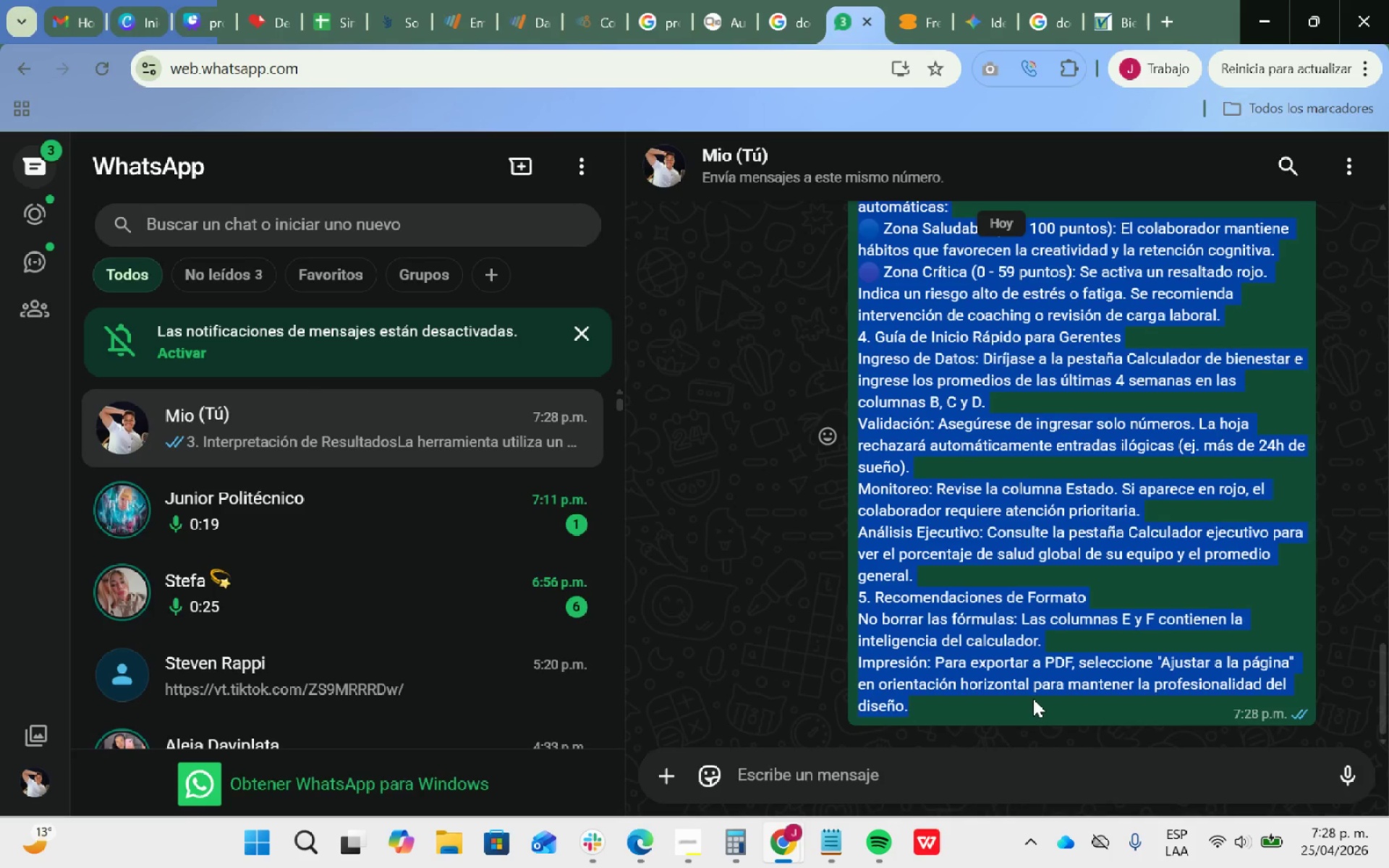 
key(Control+C)
 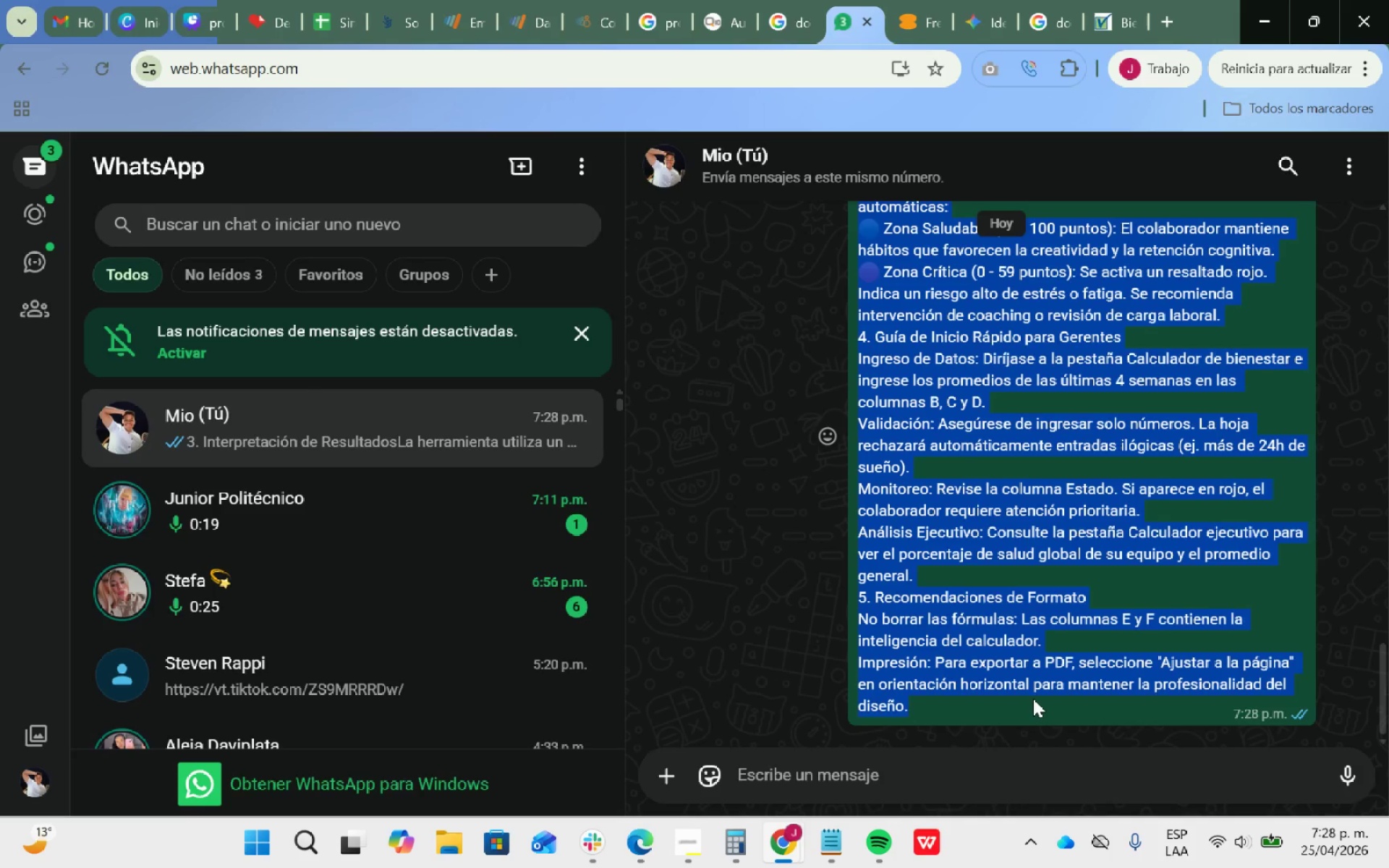 
key(Control+ControlLeft)
 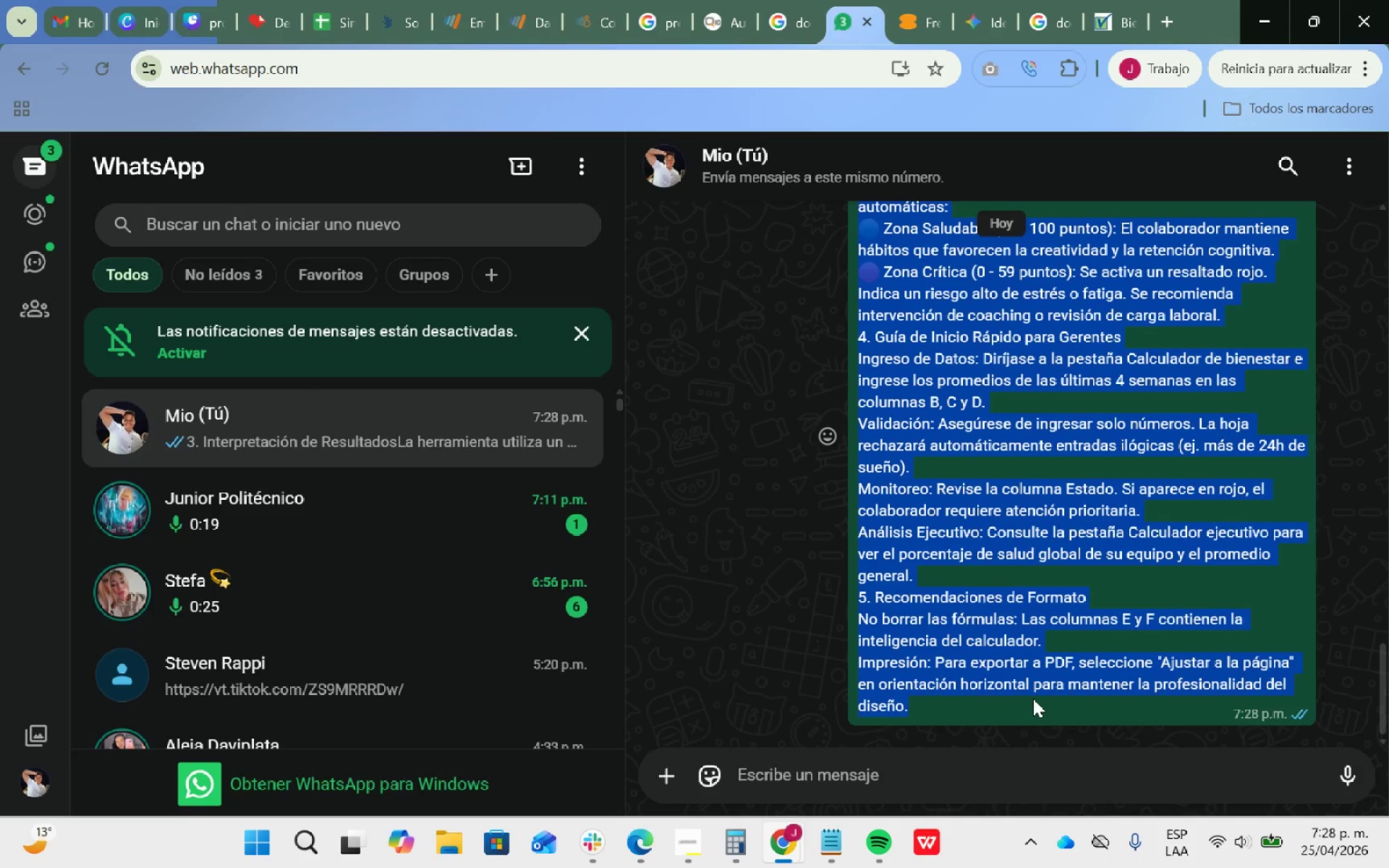 
key(Control+ControlLeft)
 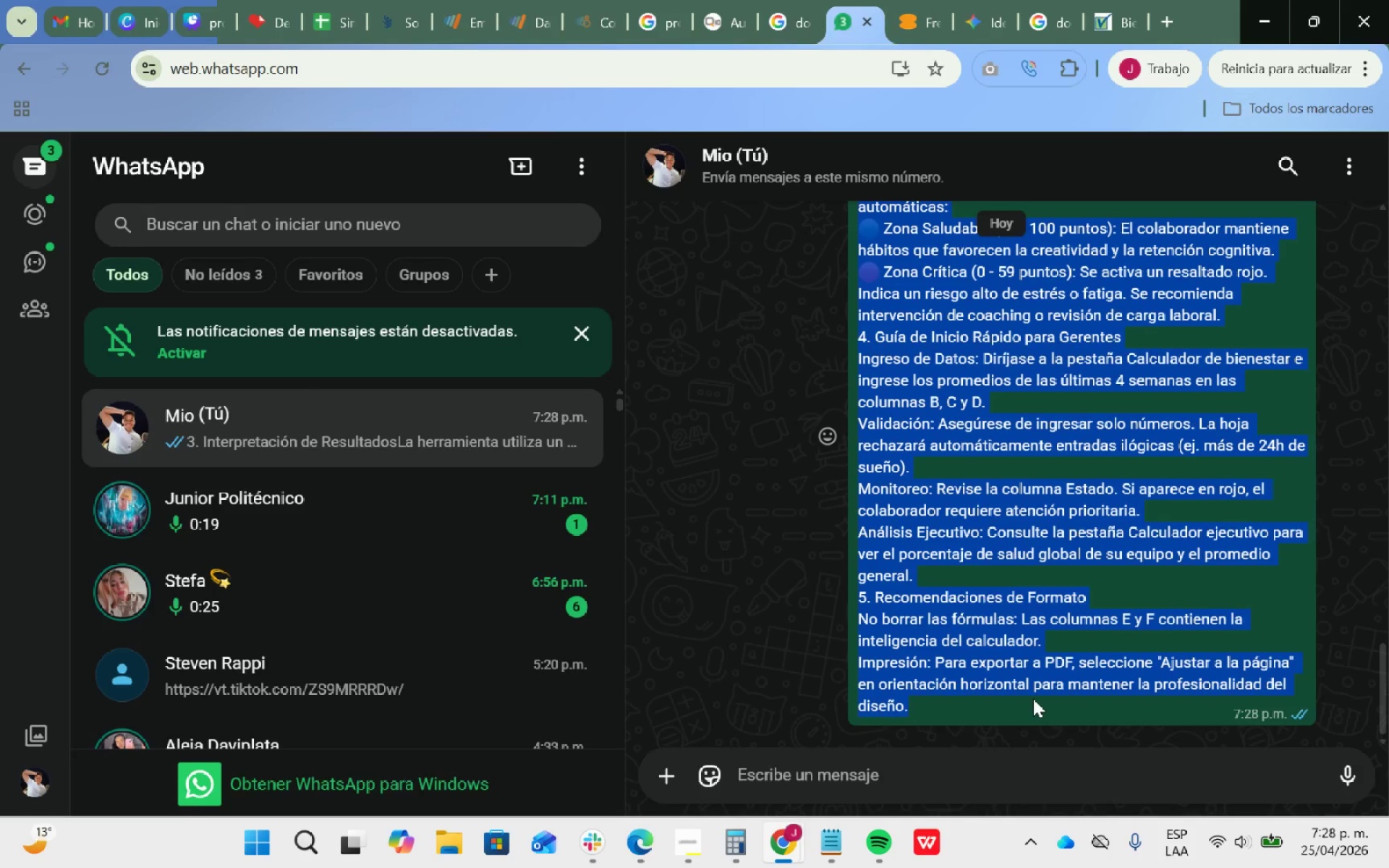 
key(Control+C)
 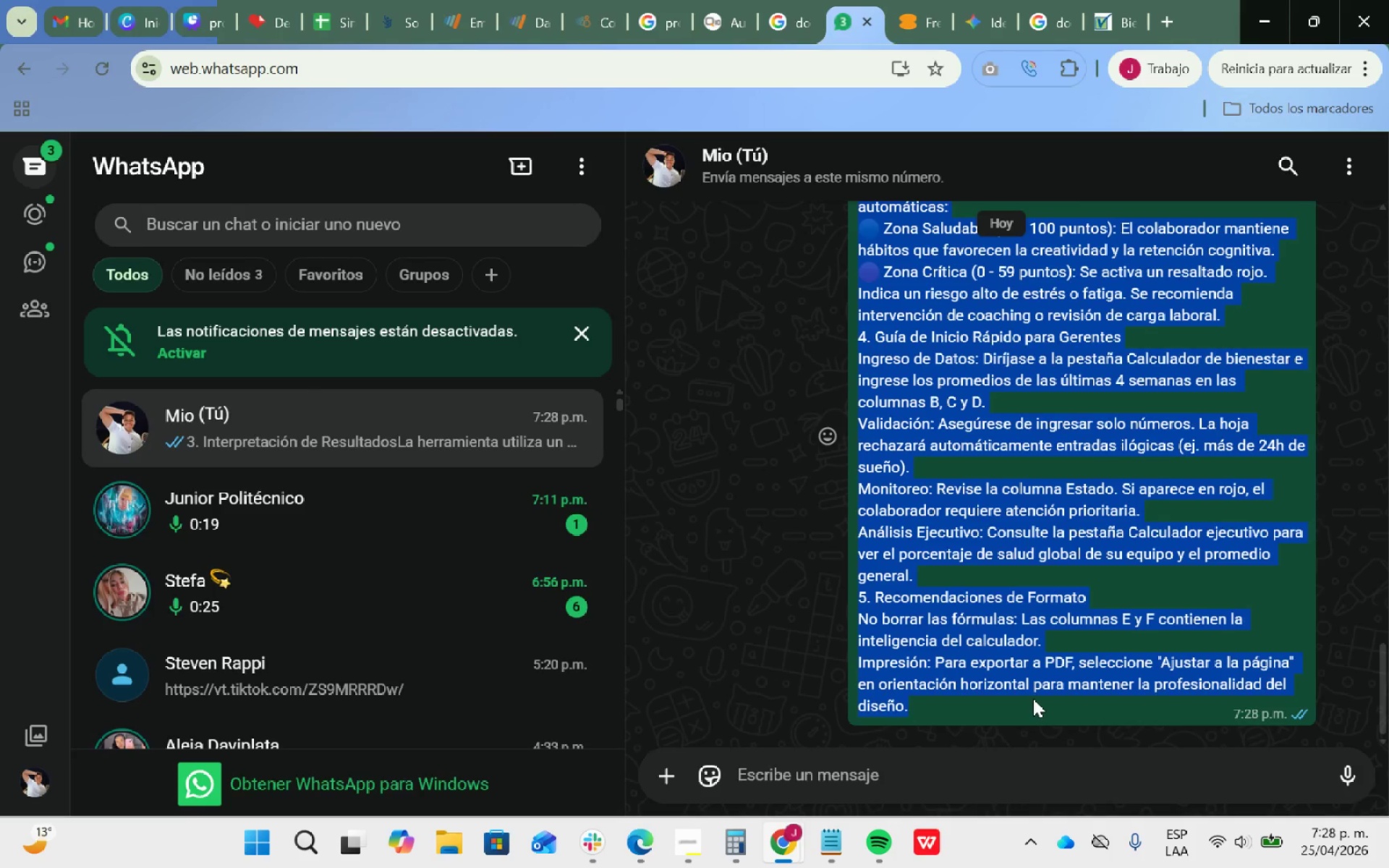 
key(Alt+AltLeft)
 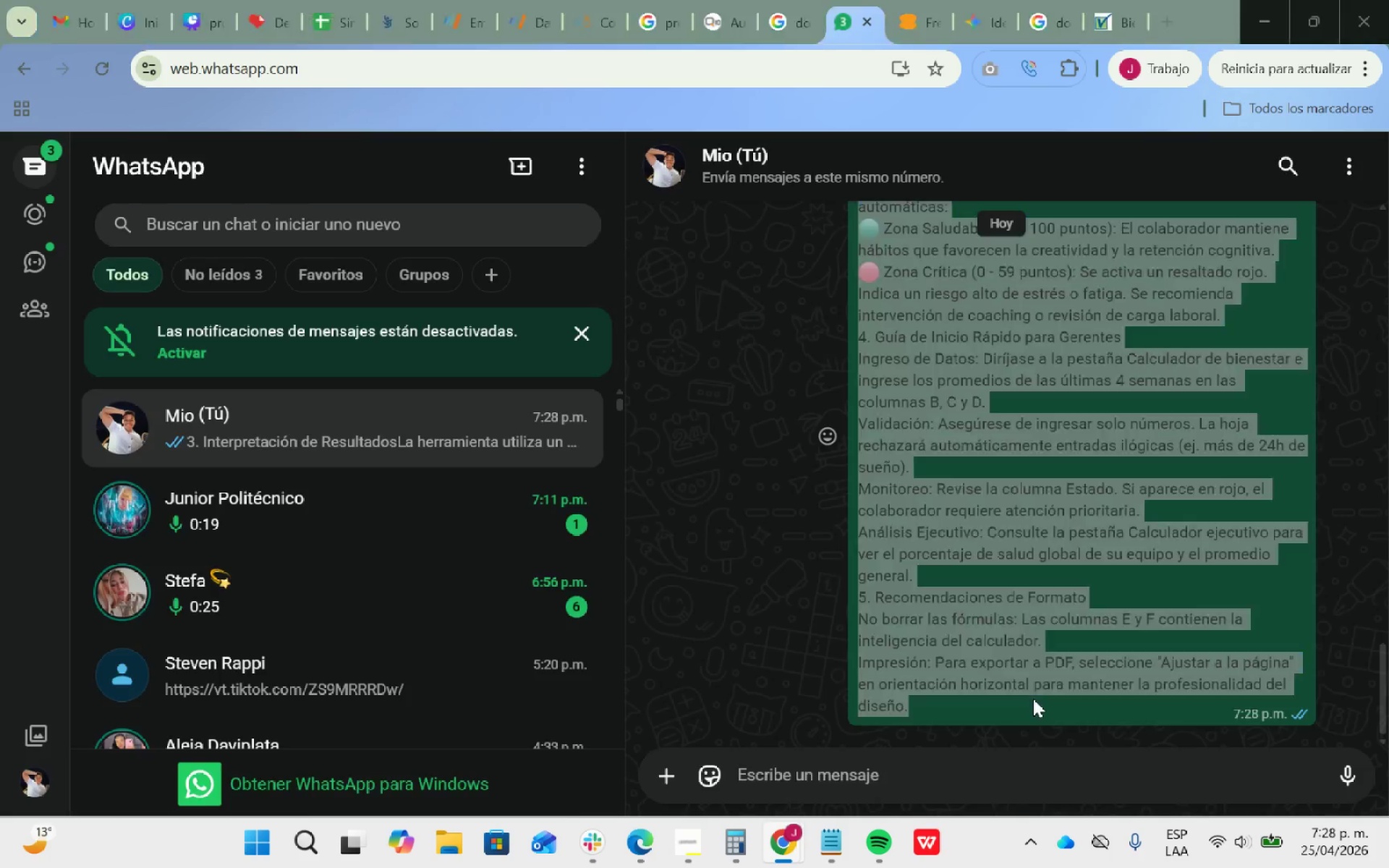 
key(Alt+Tab)
 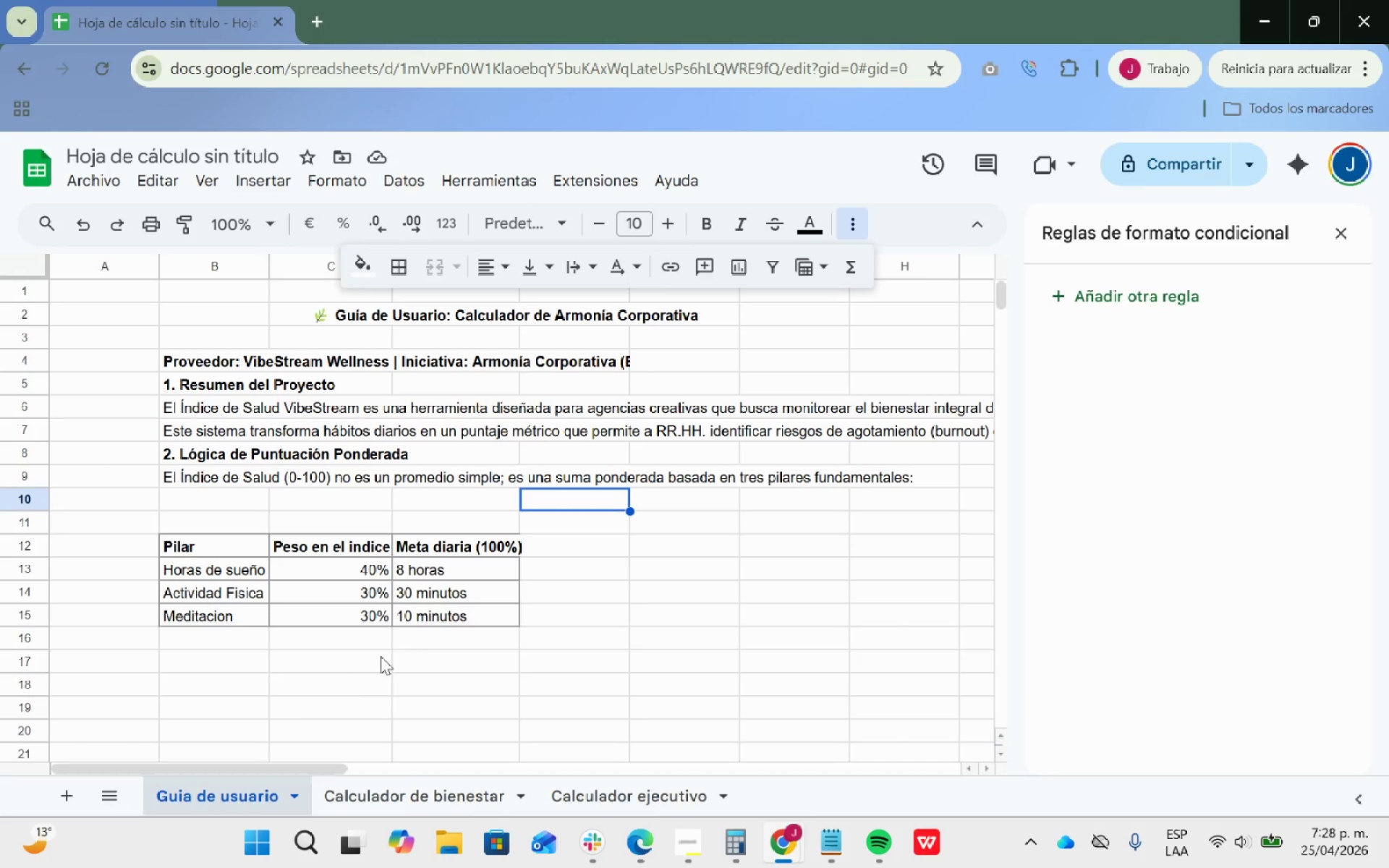 
scroll: coordinate [406, 620], scroll_direction: down, amount: 2.0
 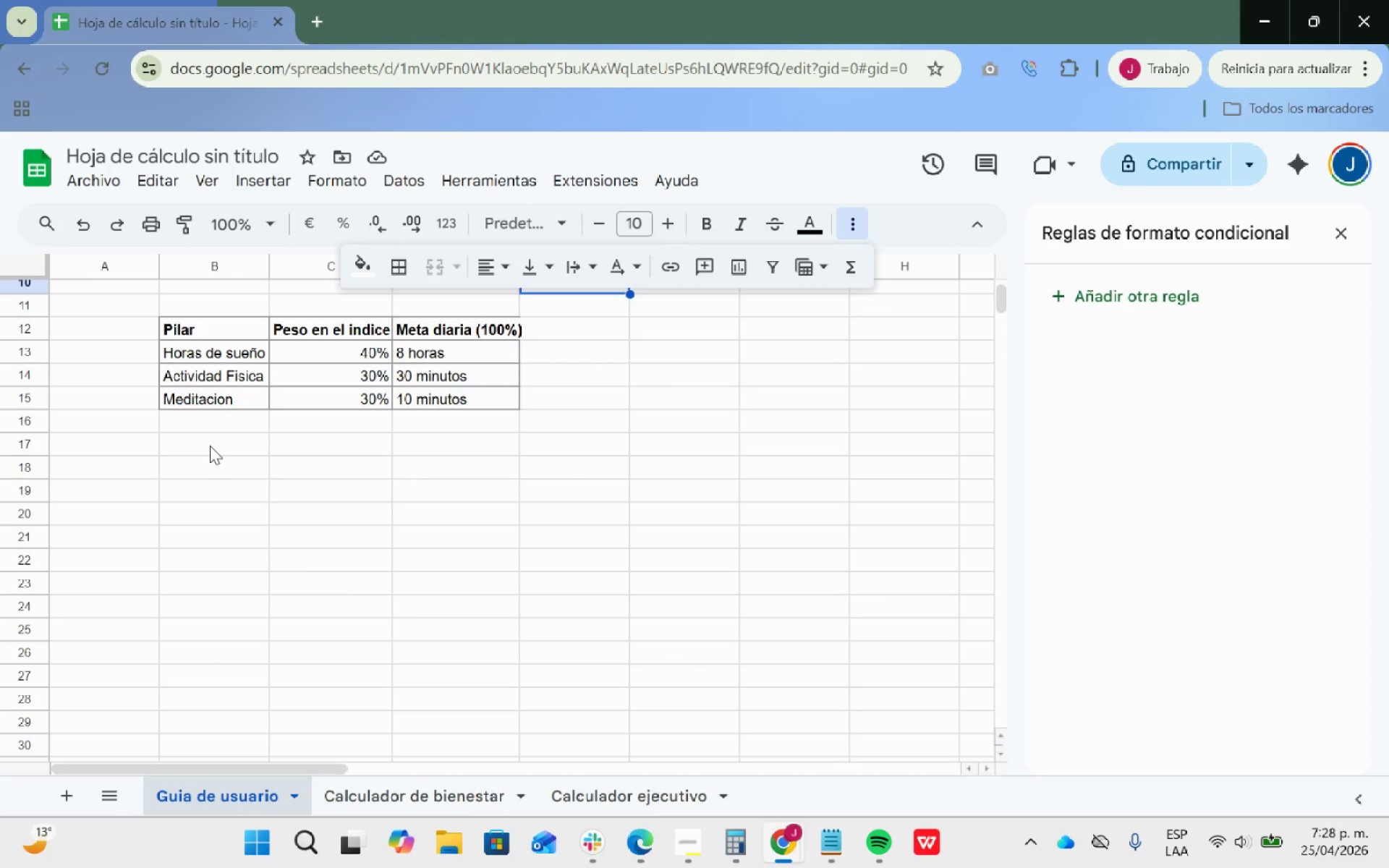 
double_click([210, 446])
 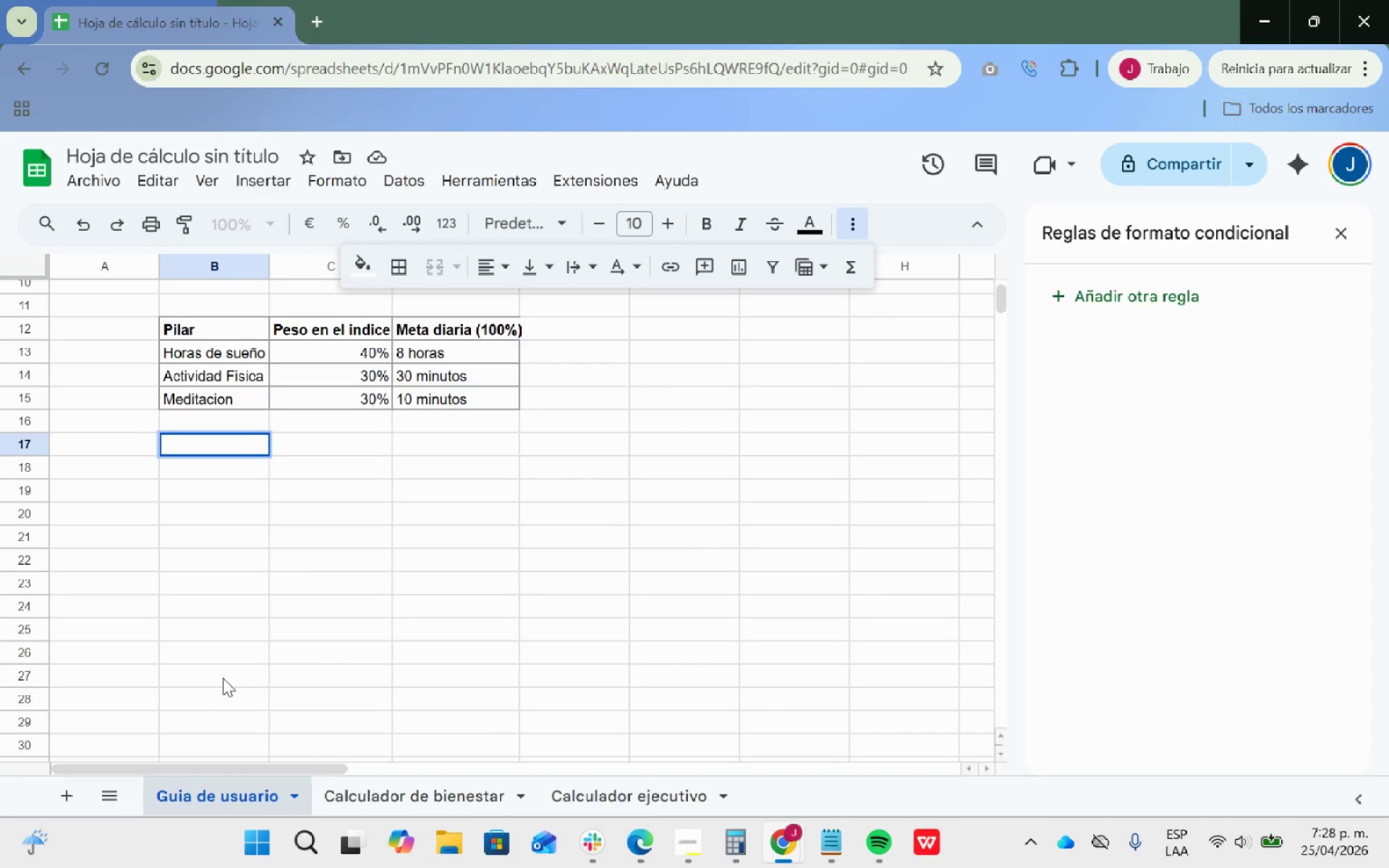 
key(Control+V)
 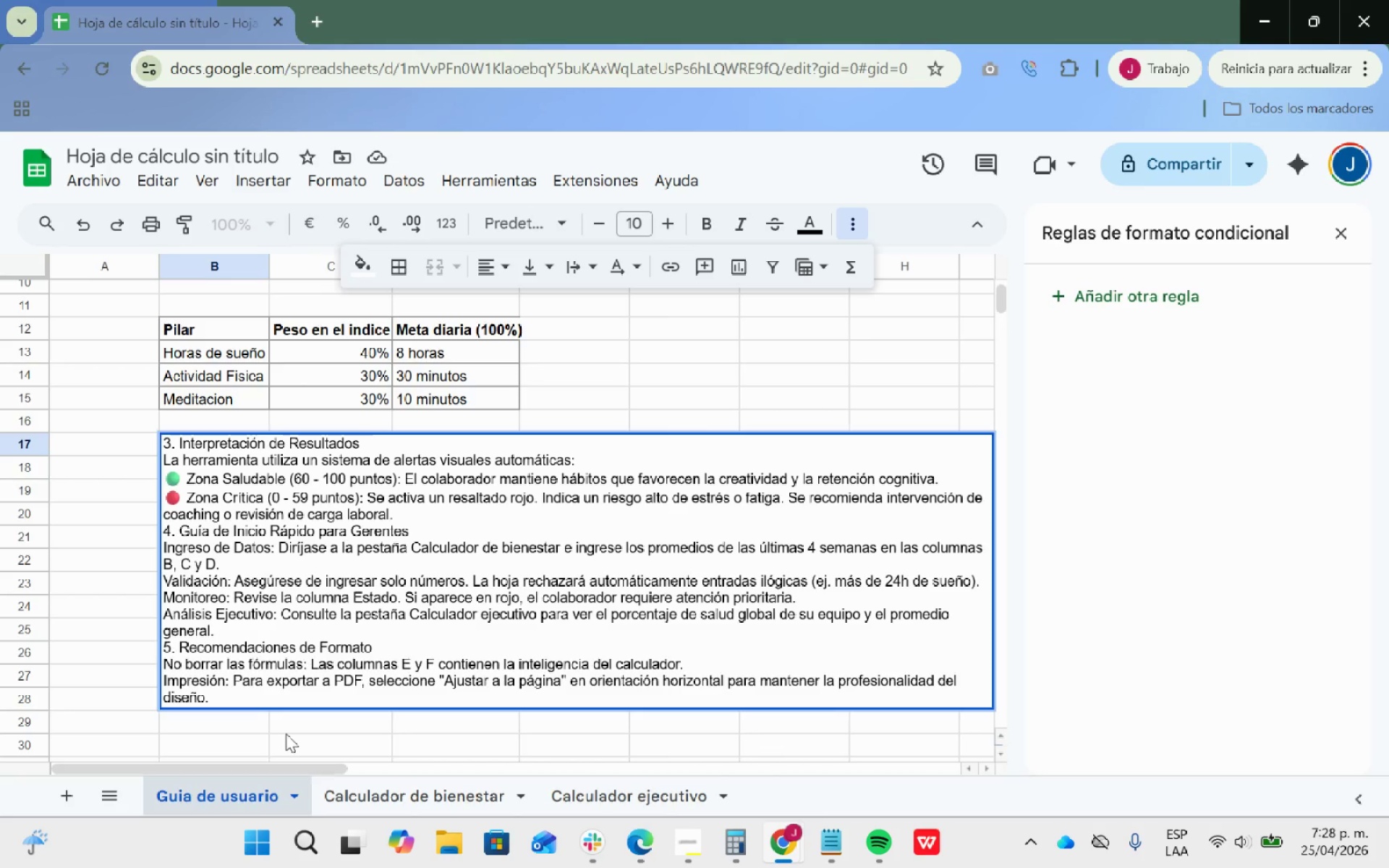 
wait(7.11)
 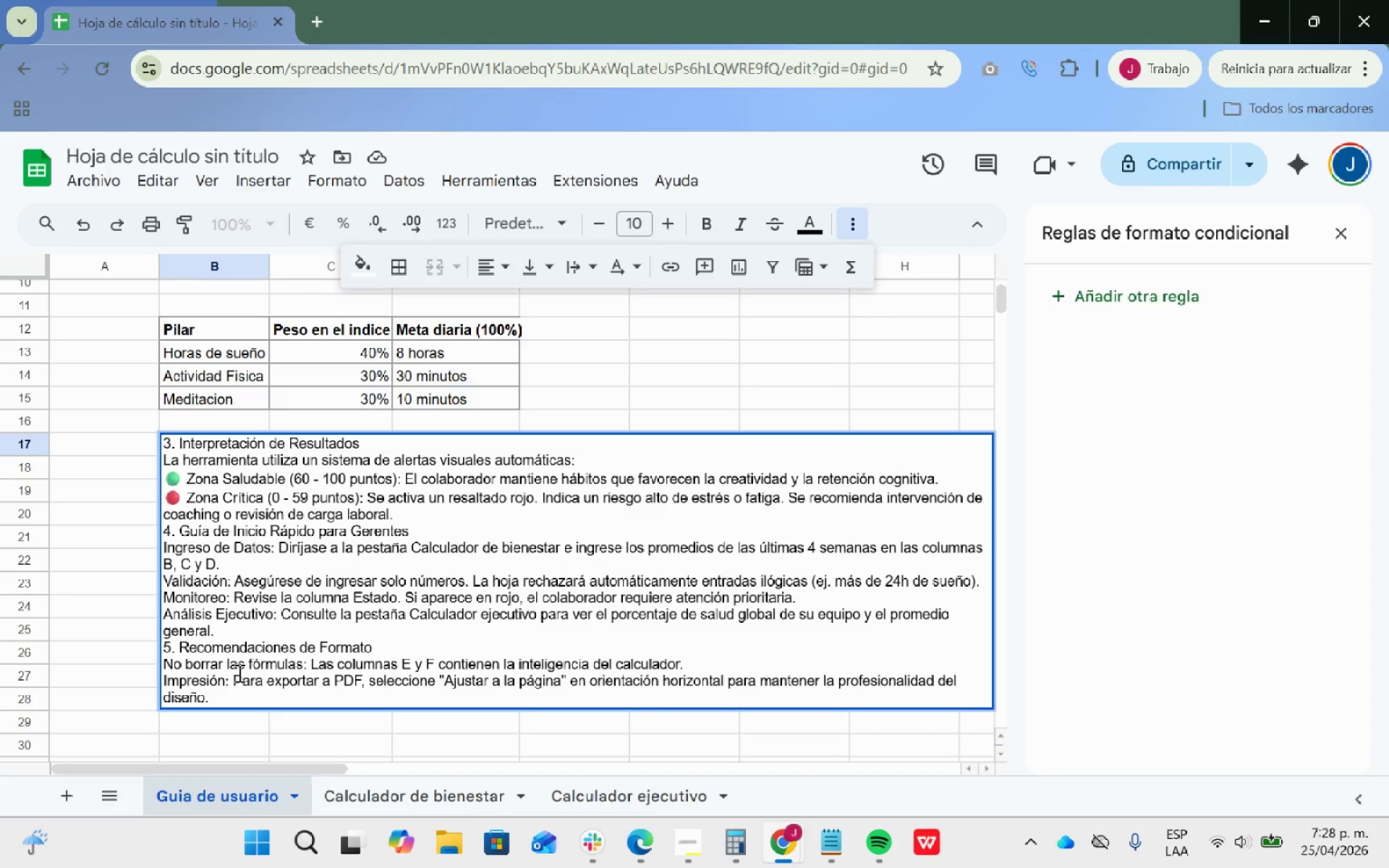 
left_click([365, 727])
 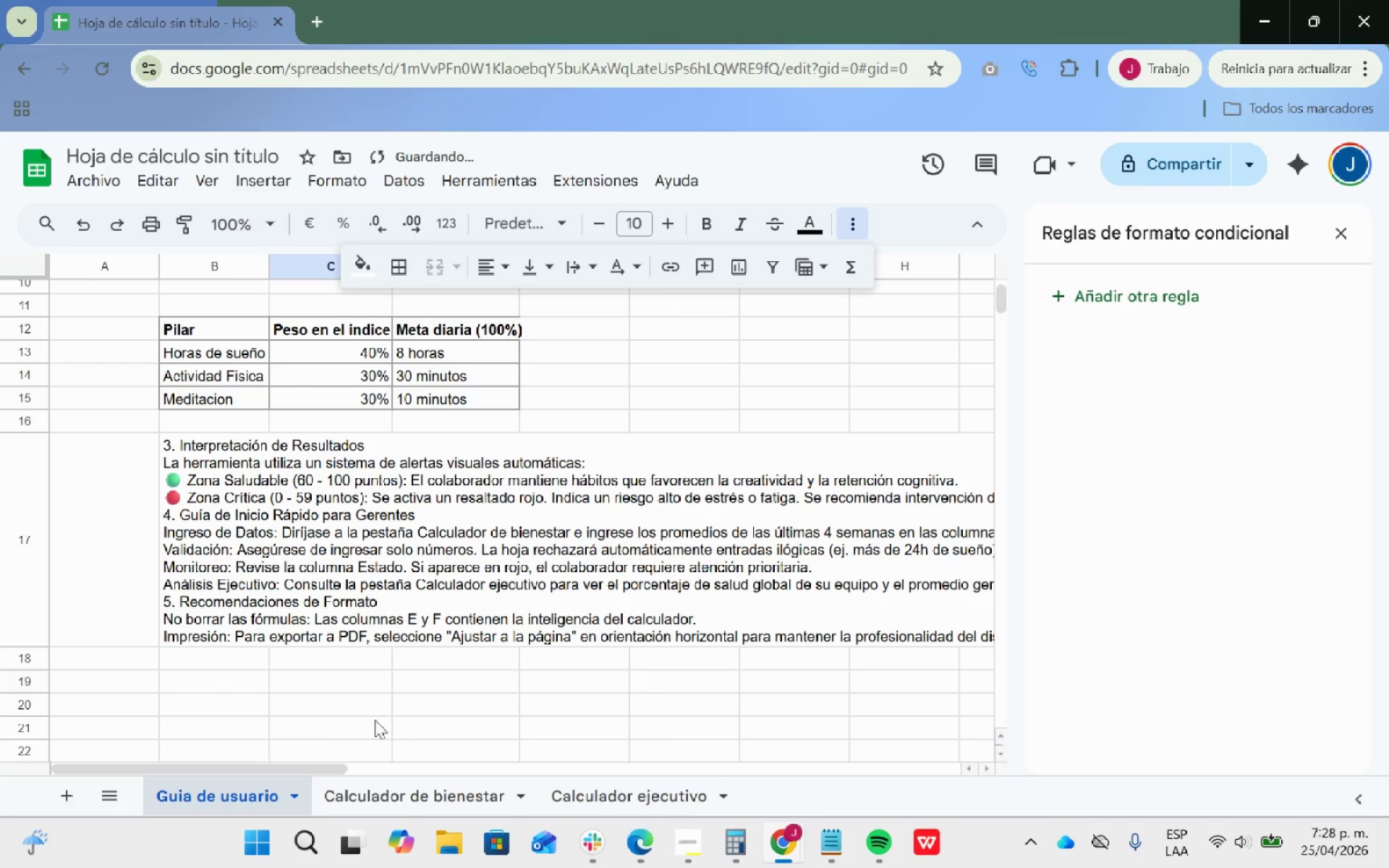 
scroll: coordinate [476, 642], scroll_direction: up, amount: 6.0
 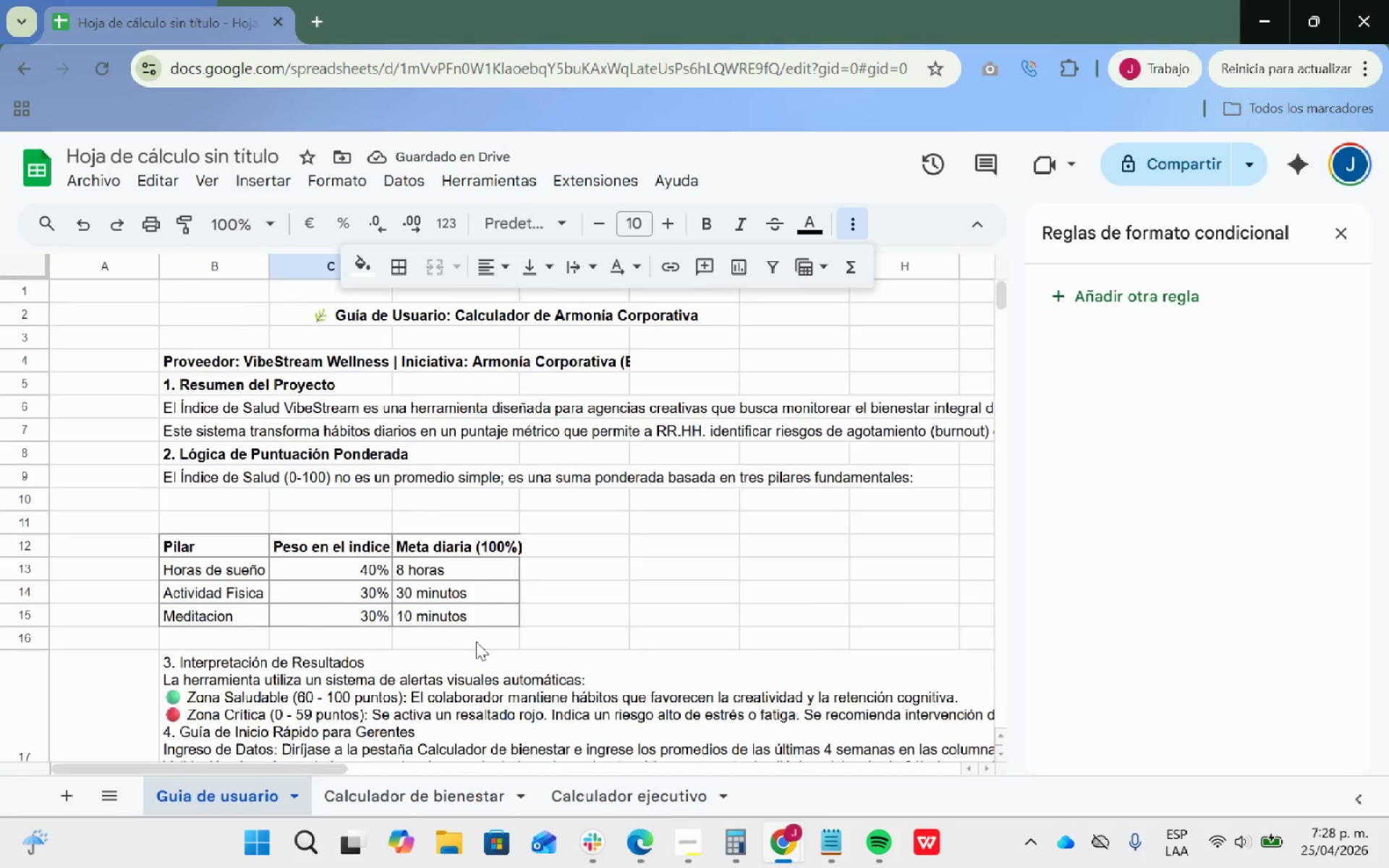 
scroll: coordinate [476, 642], scroll_direction: down, amount: 2.0
 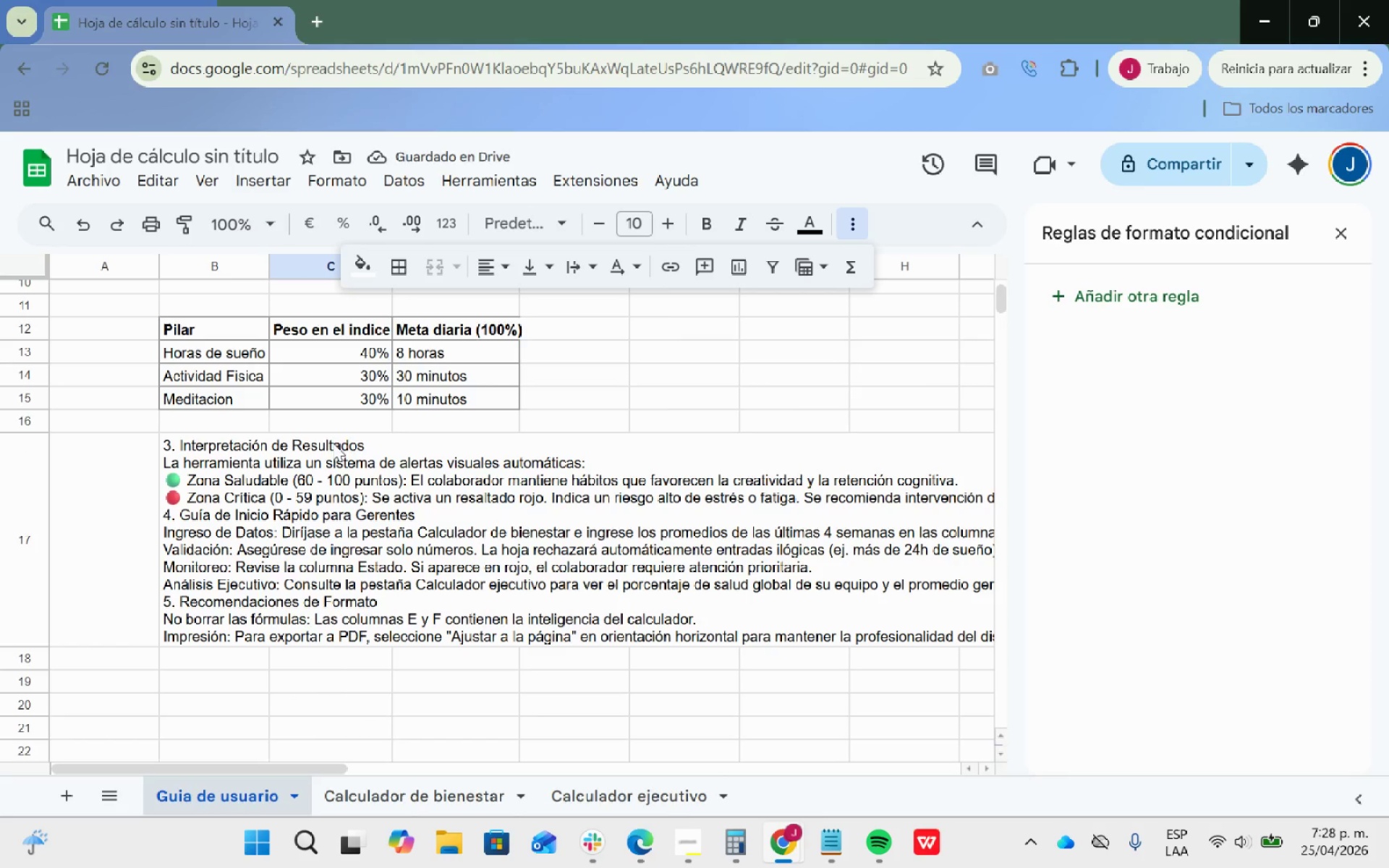 
double_click([354, 443])
 